 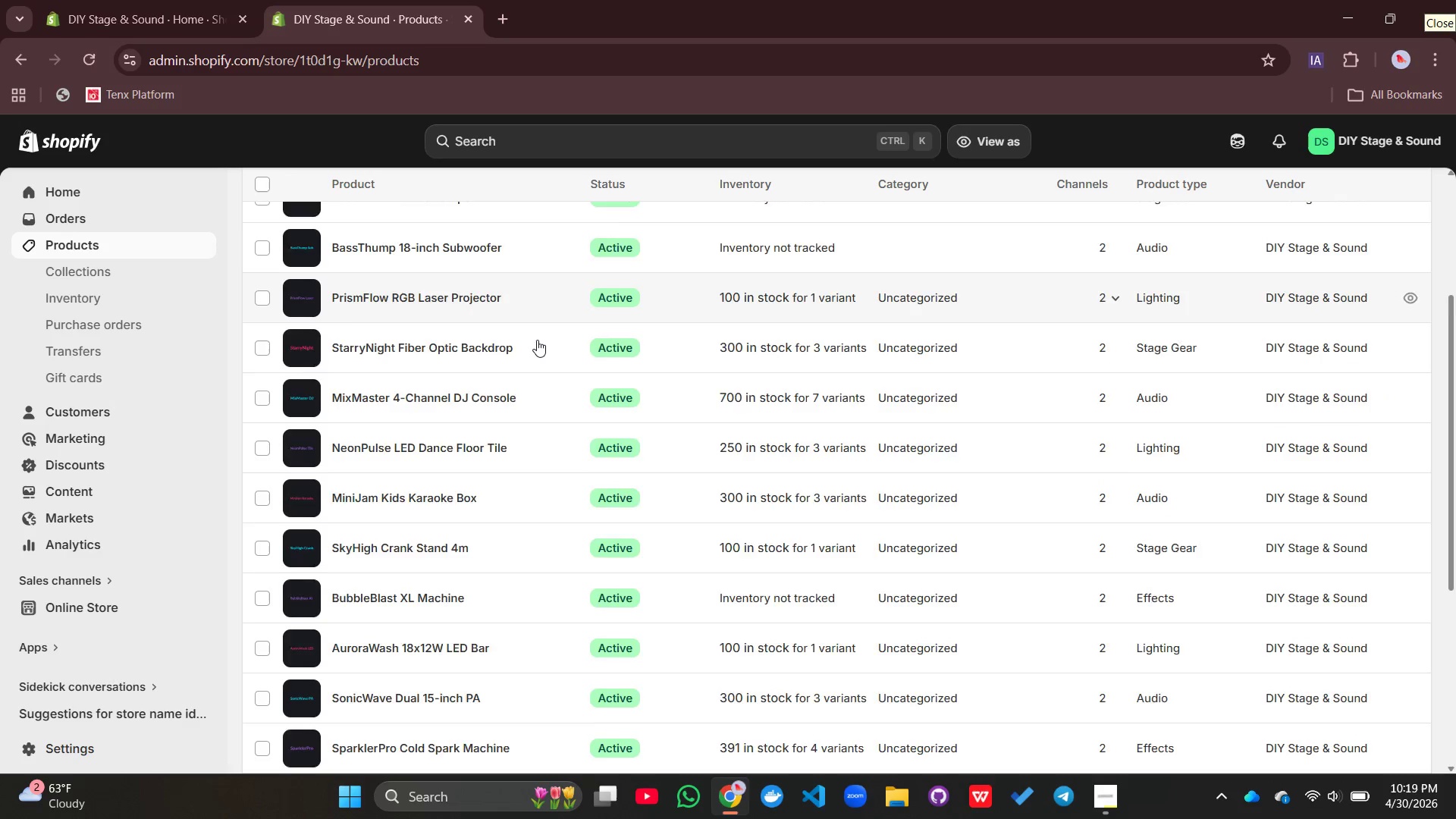 
scroll: coordinate [537, 340], scroll_direction: up, amount: 1.0
 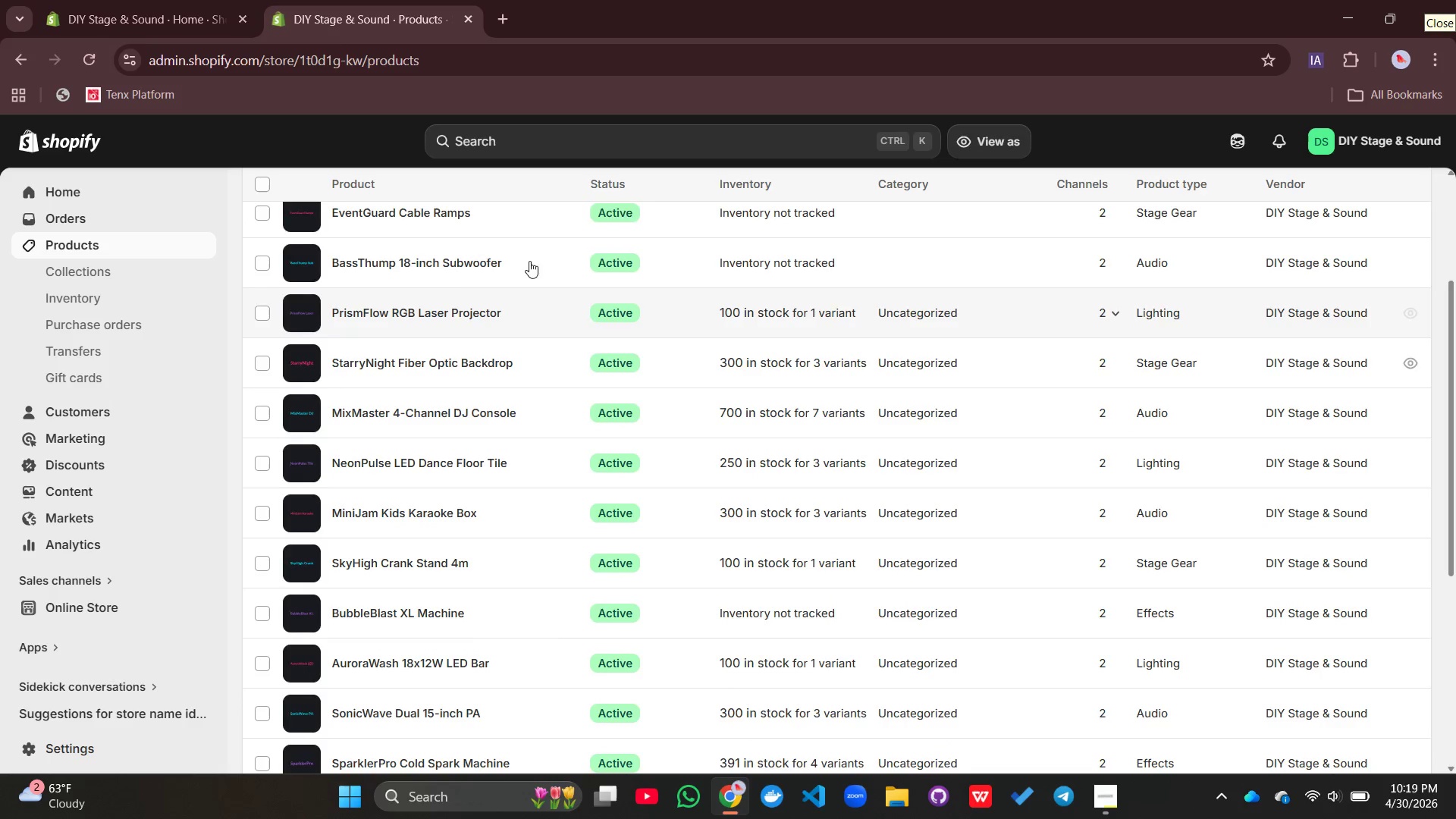 
left_click([500, 265])
 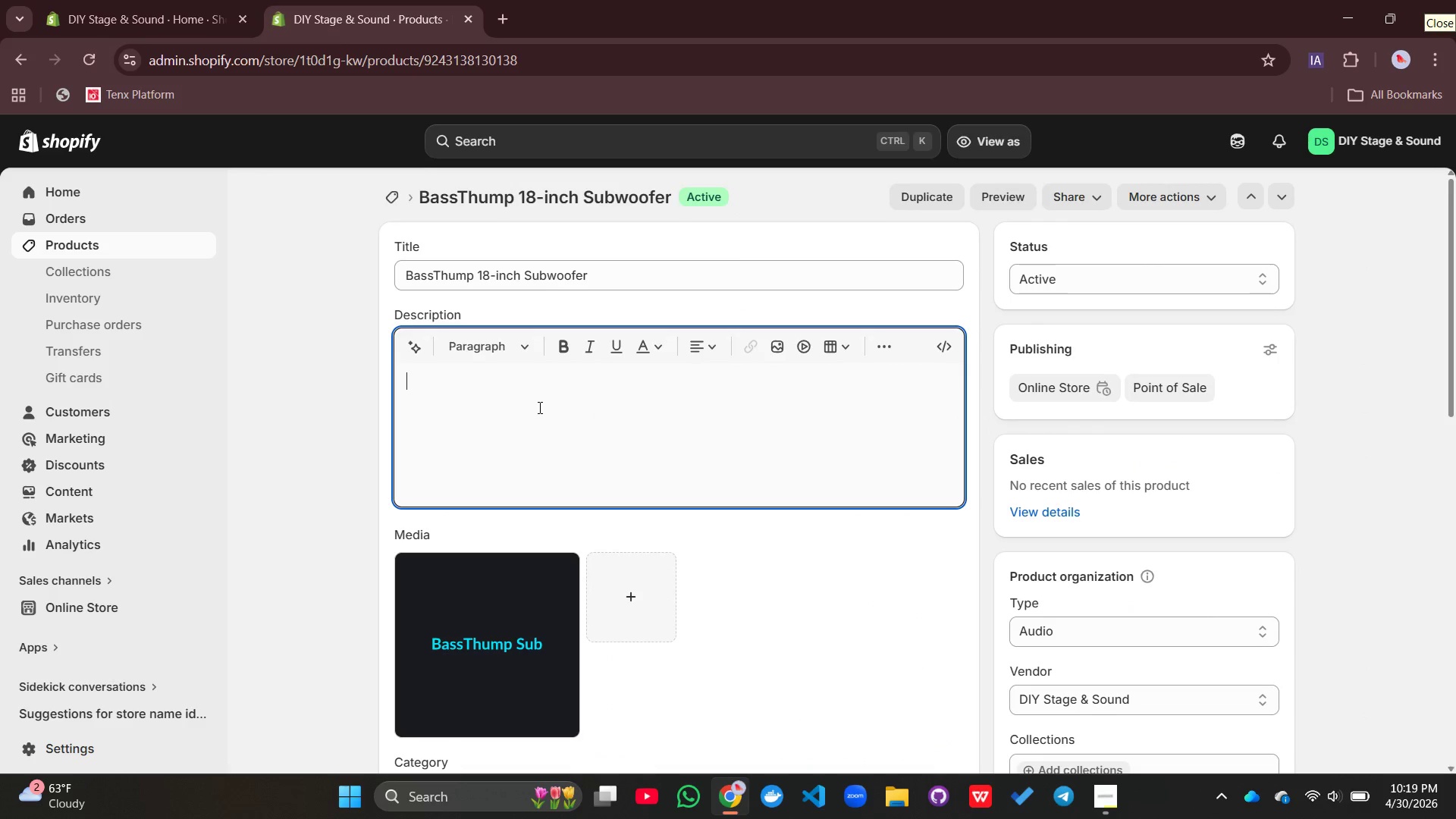 
type(Fell)
key(Backspace)
key(Backspace)
type(el the low end with the BassThump 18-inch Subwoofer)
 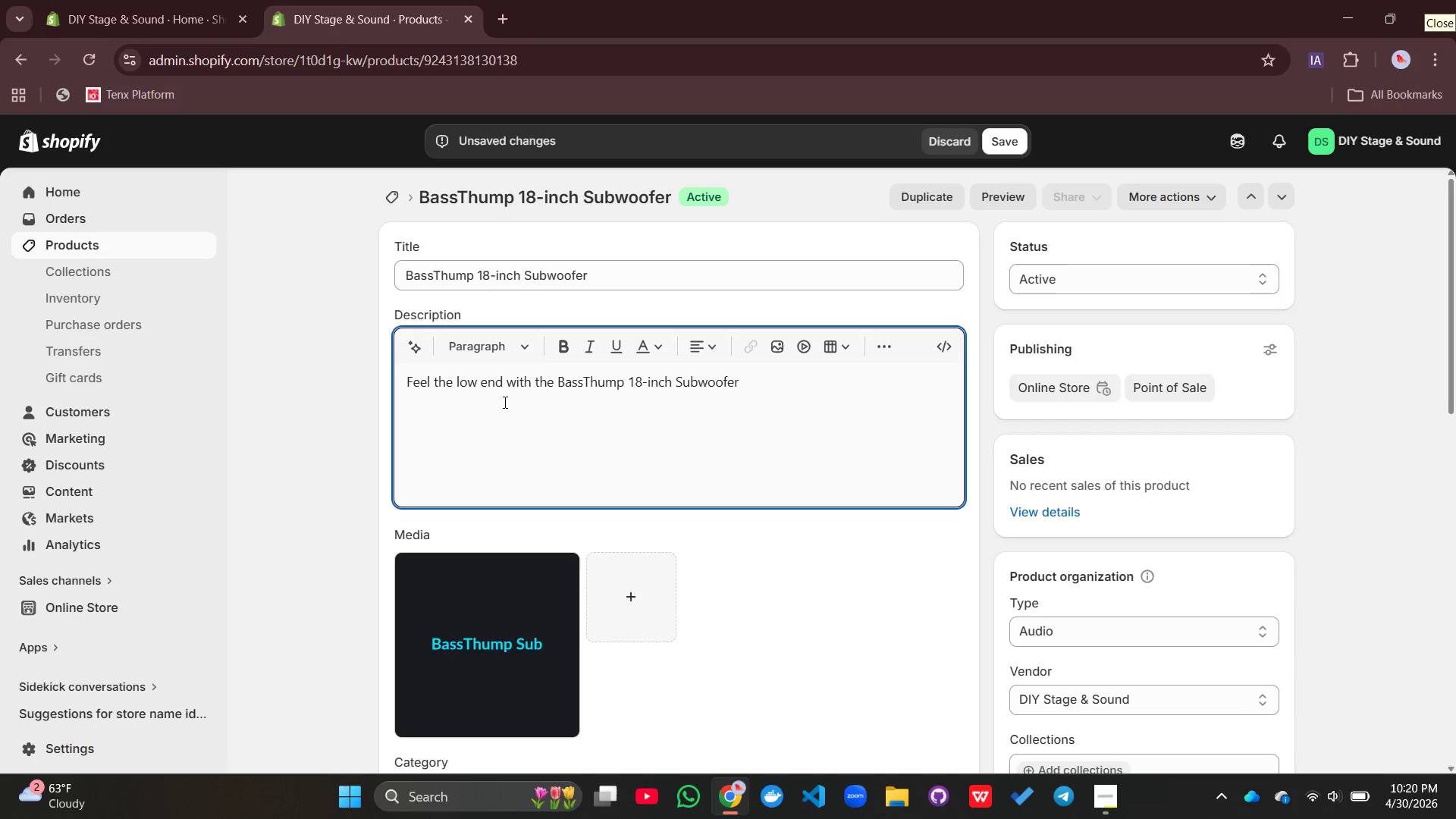 
key(Period)
 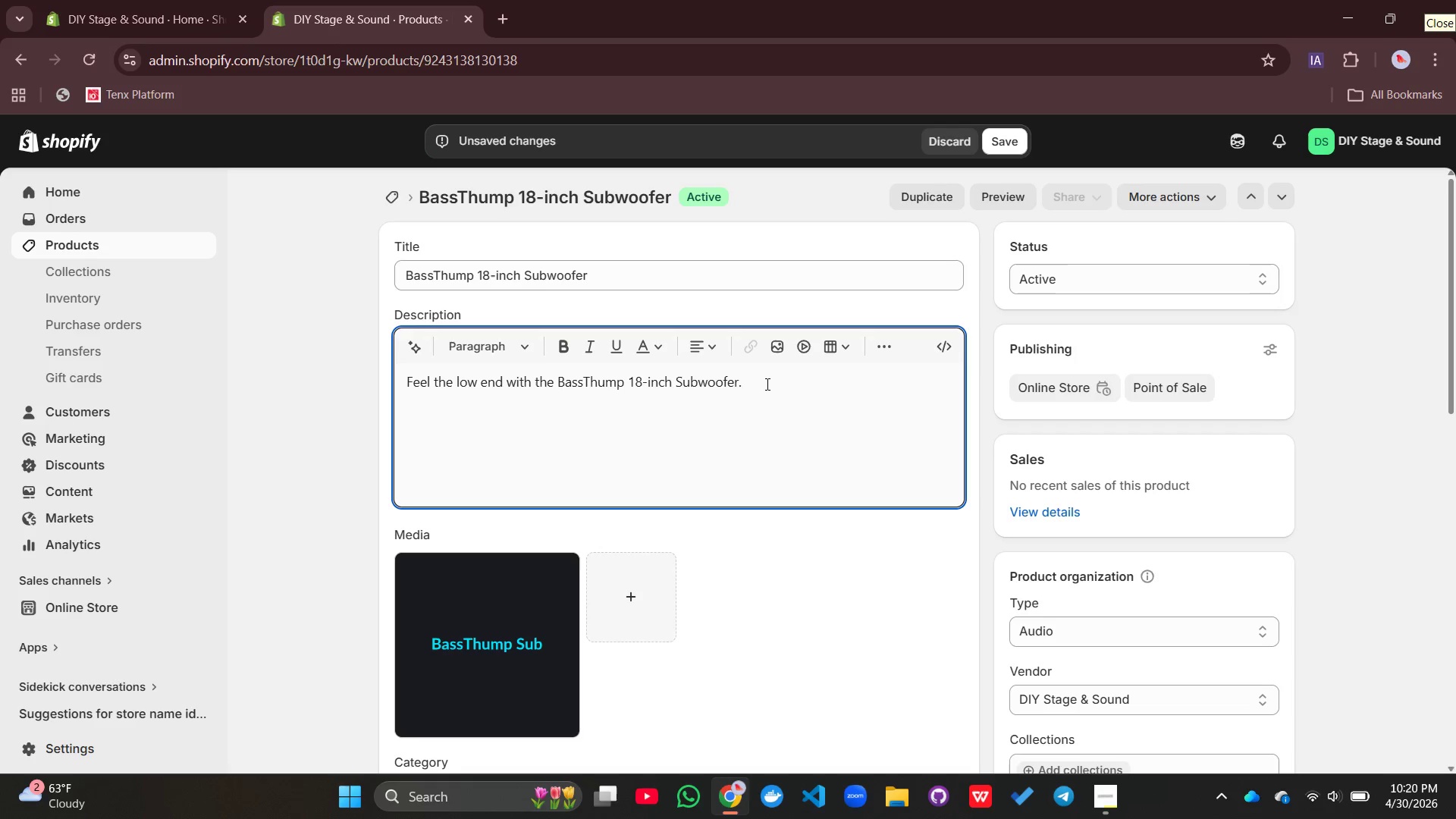 
key(Backslash)
 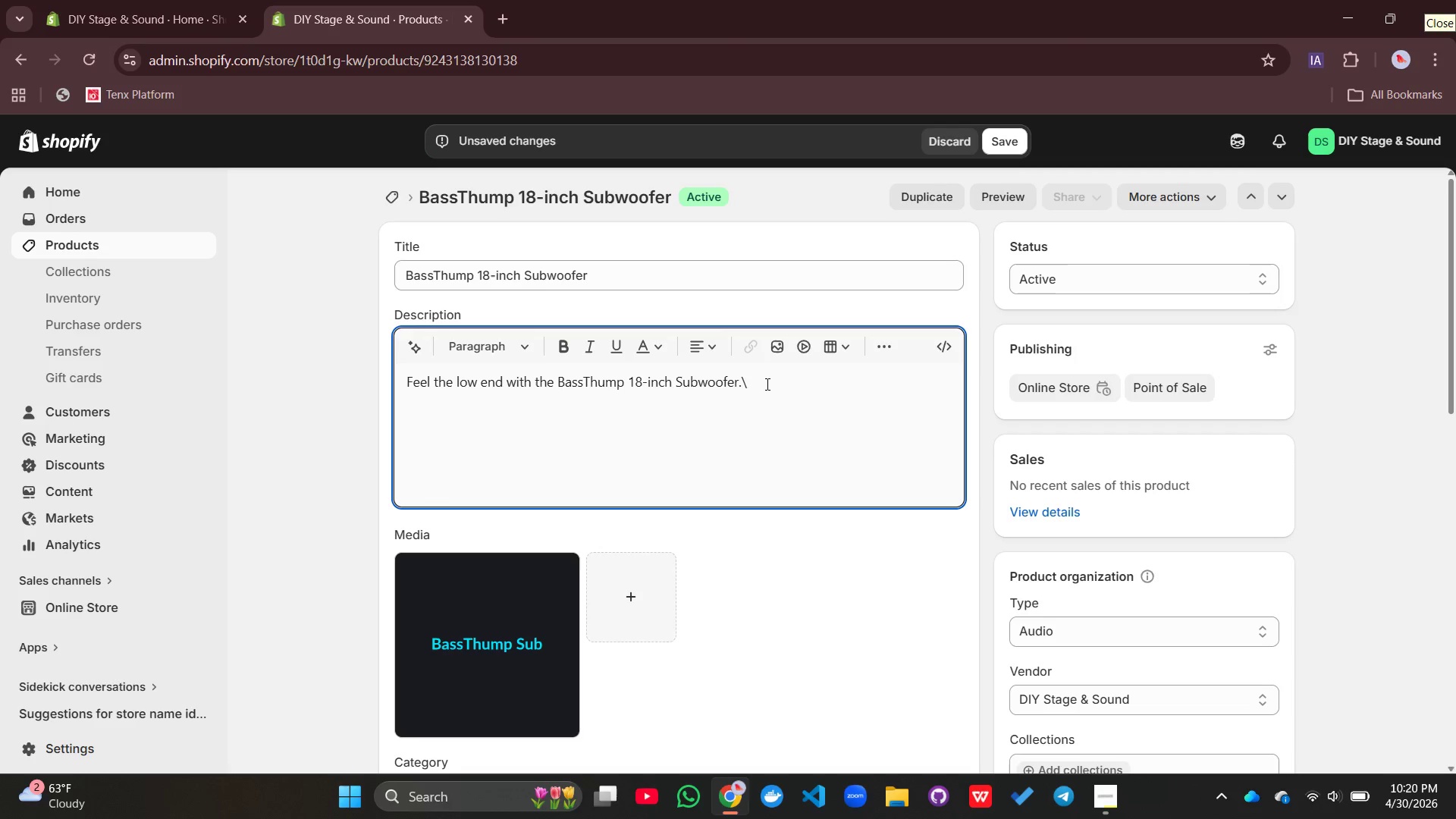 
key(Backspace)
 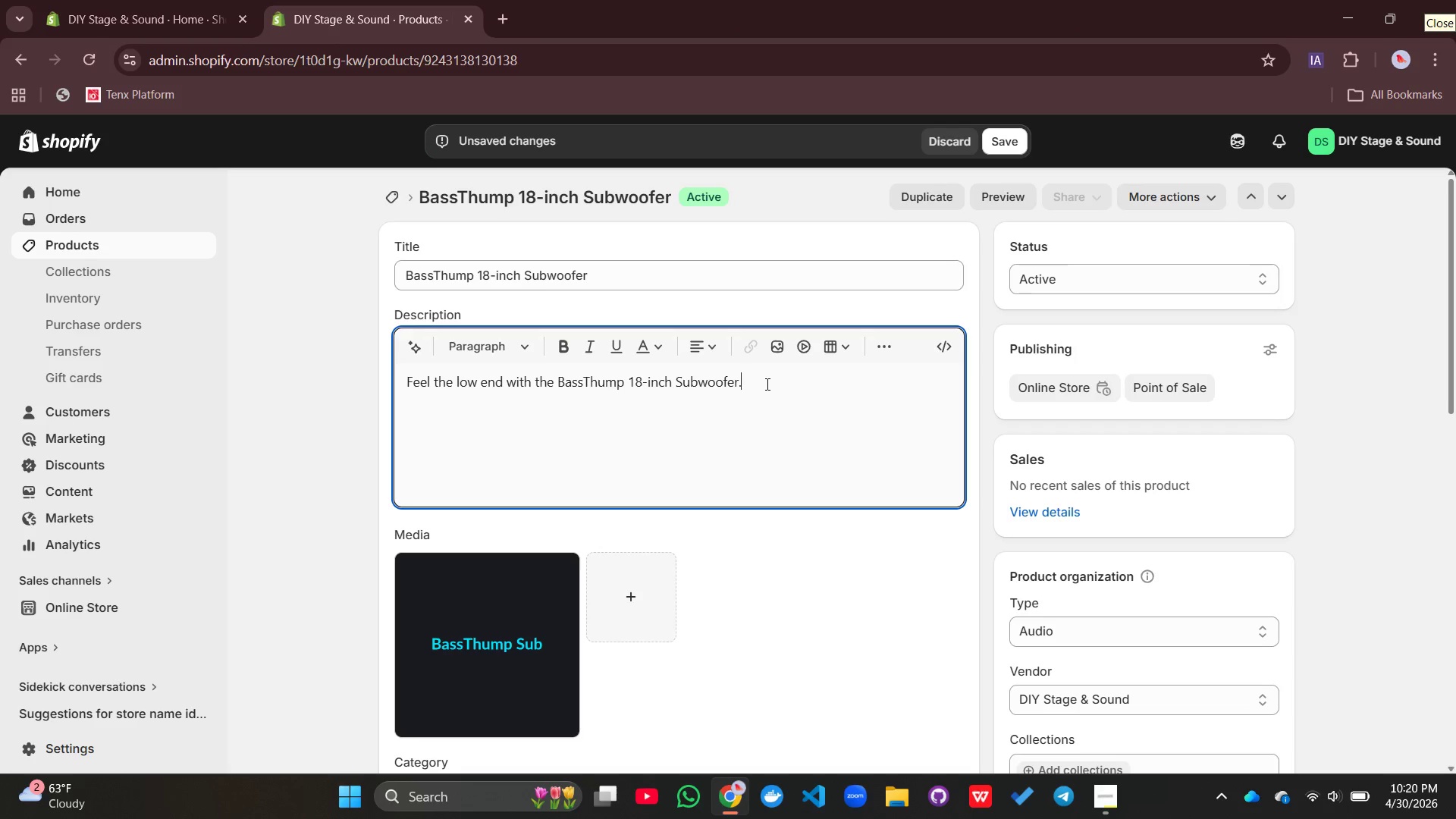 
key(Enter)
 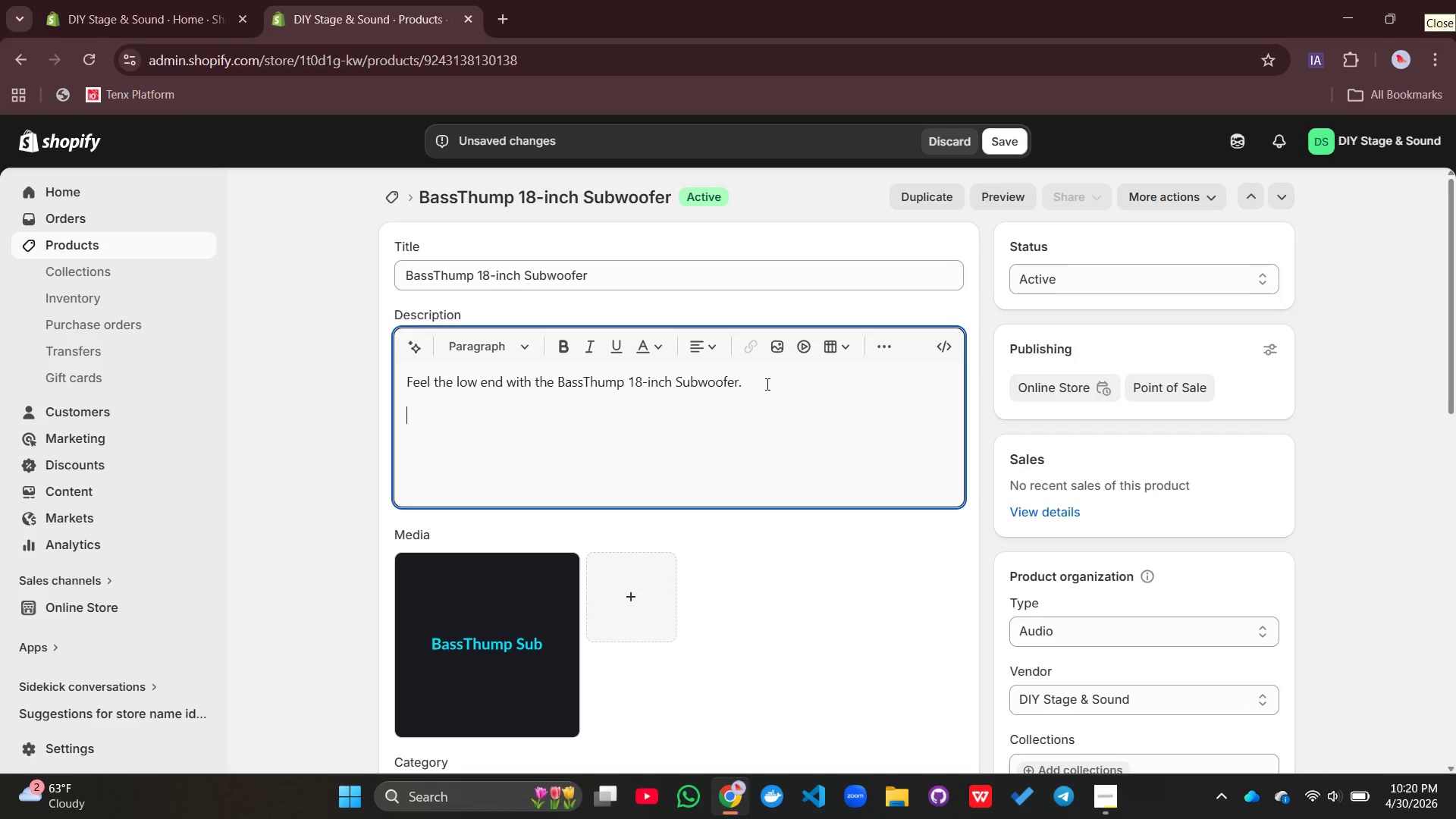 
type(This poered )
key(Backspace)
key(Backspace)
key(Backspace)
key(Backspace)
key(Backspace)
type(wered subwoofer delivers 132dB max SPL with a Class-D amplifier. Perfect )
 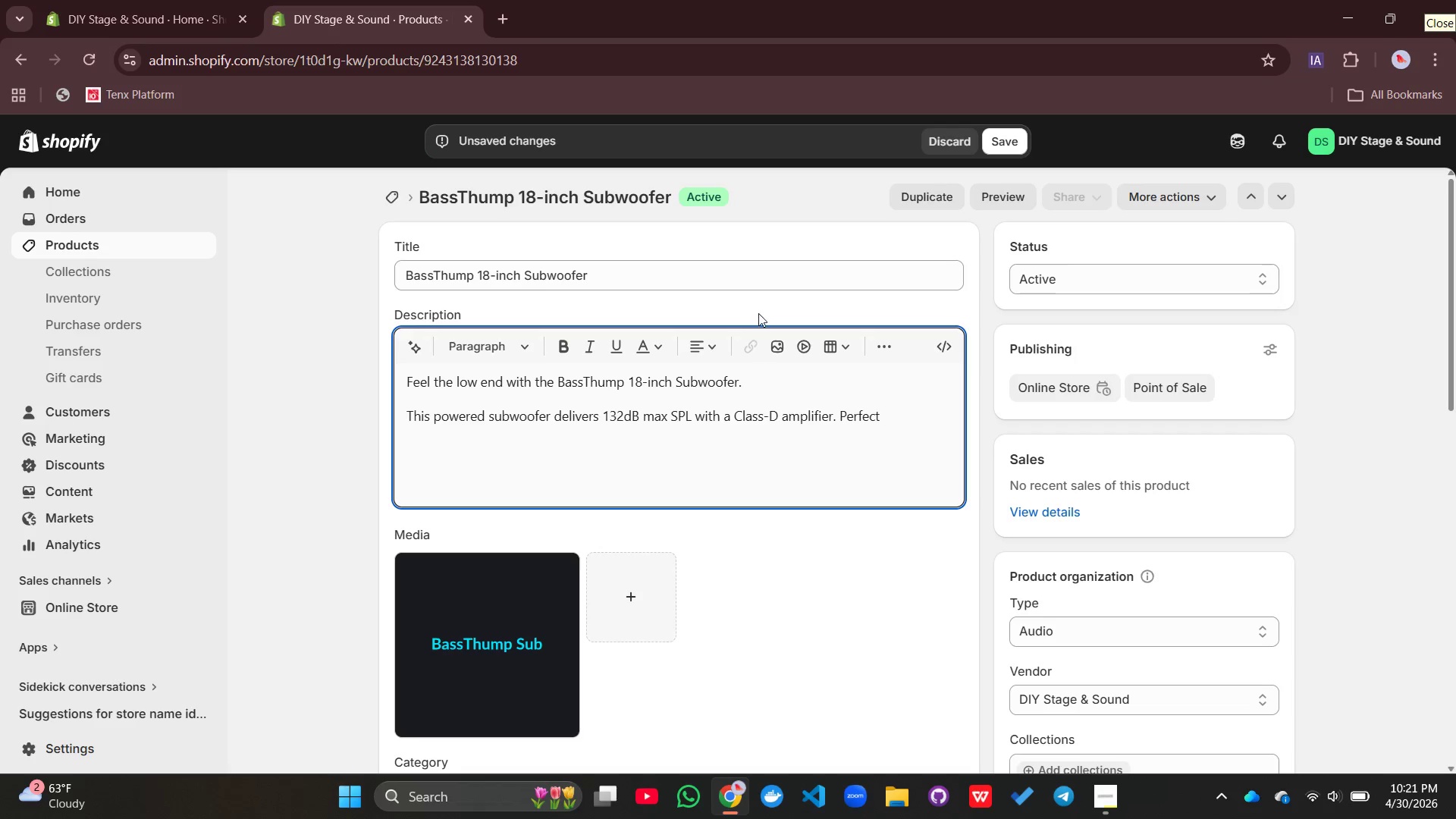 
type(for corporate events , concerts, and DHs)
key(Backspace)
key(Backspace)
type(Js.)
 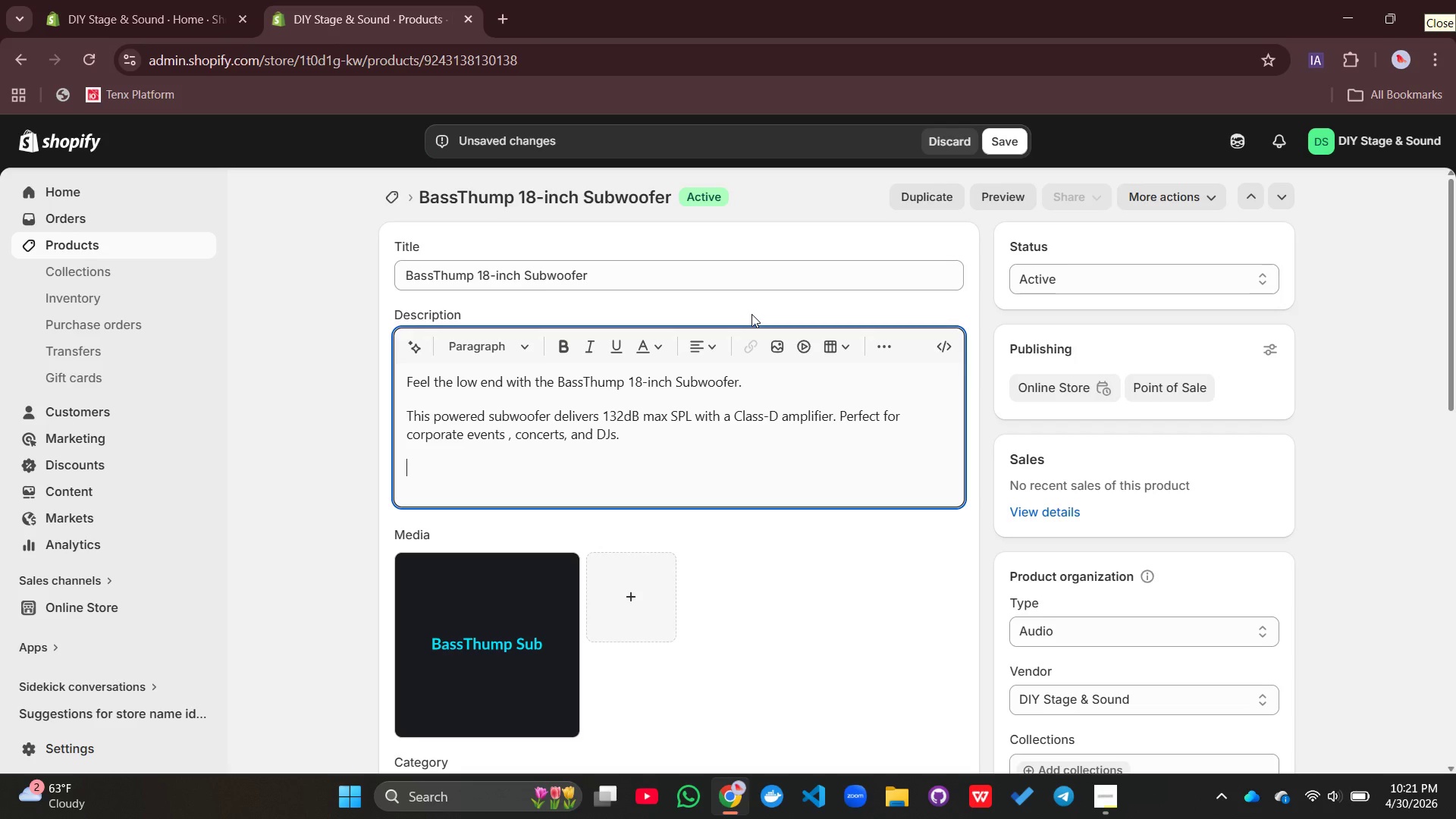 
 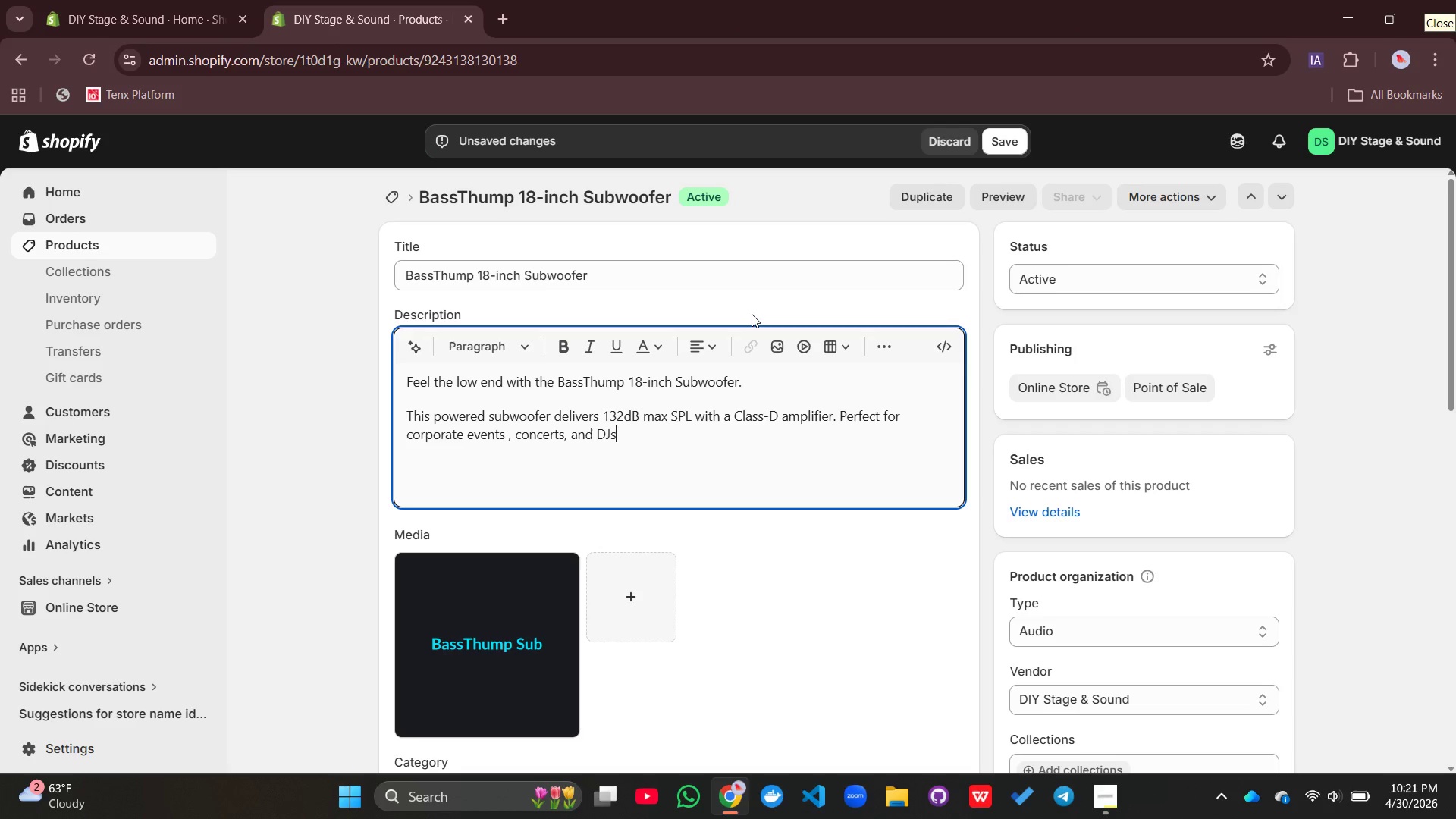 
key(Enter)
 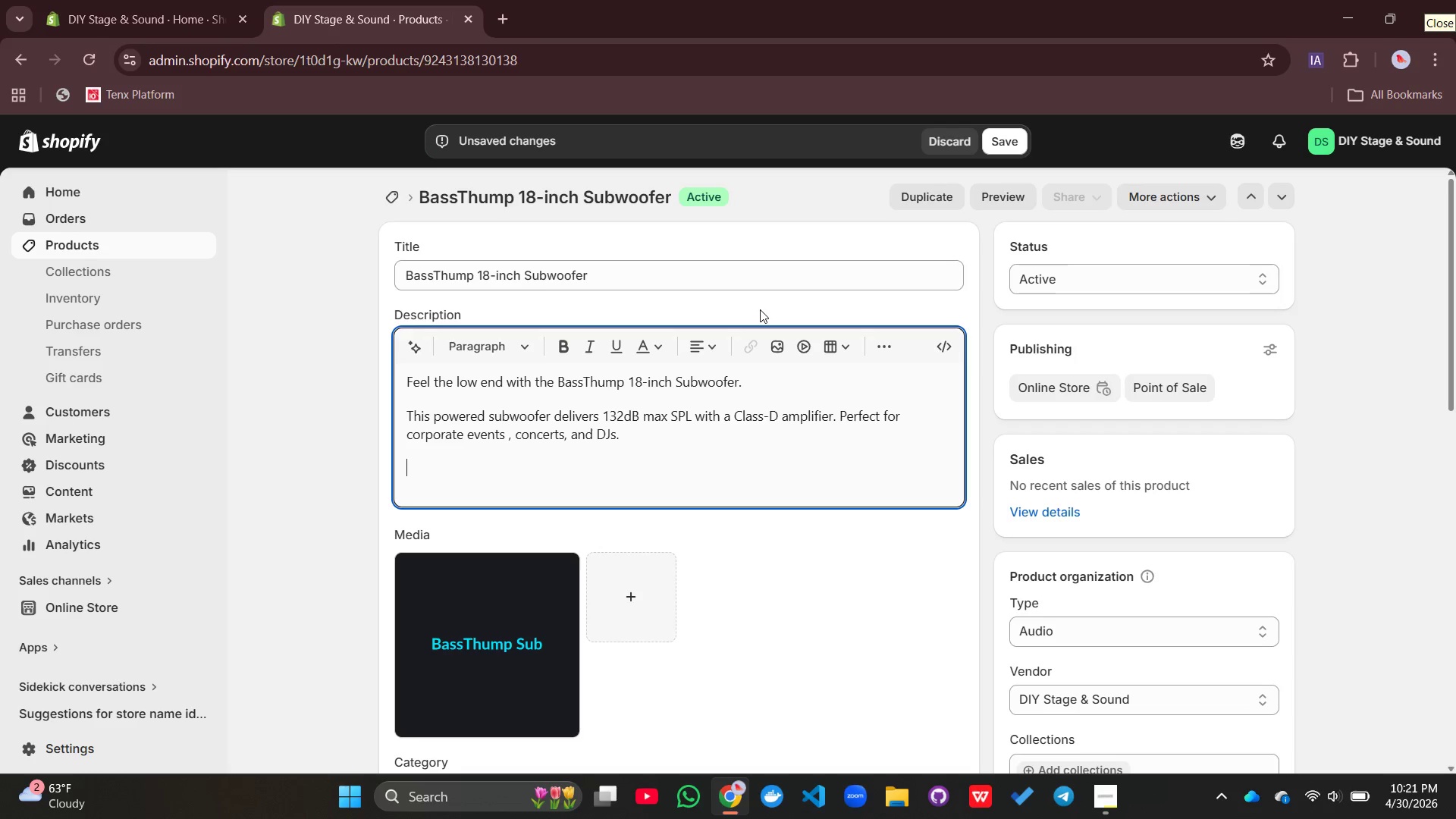 
type(Key Feature)
key(Backspace)
key(Backspace)
type(es:)
 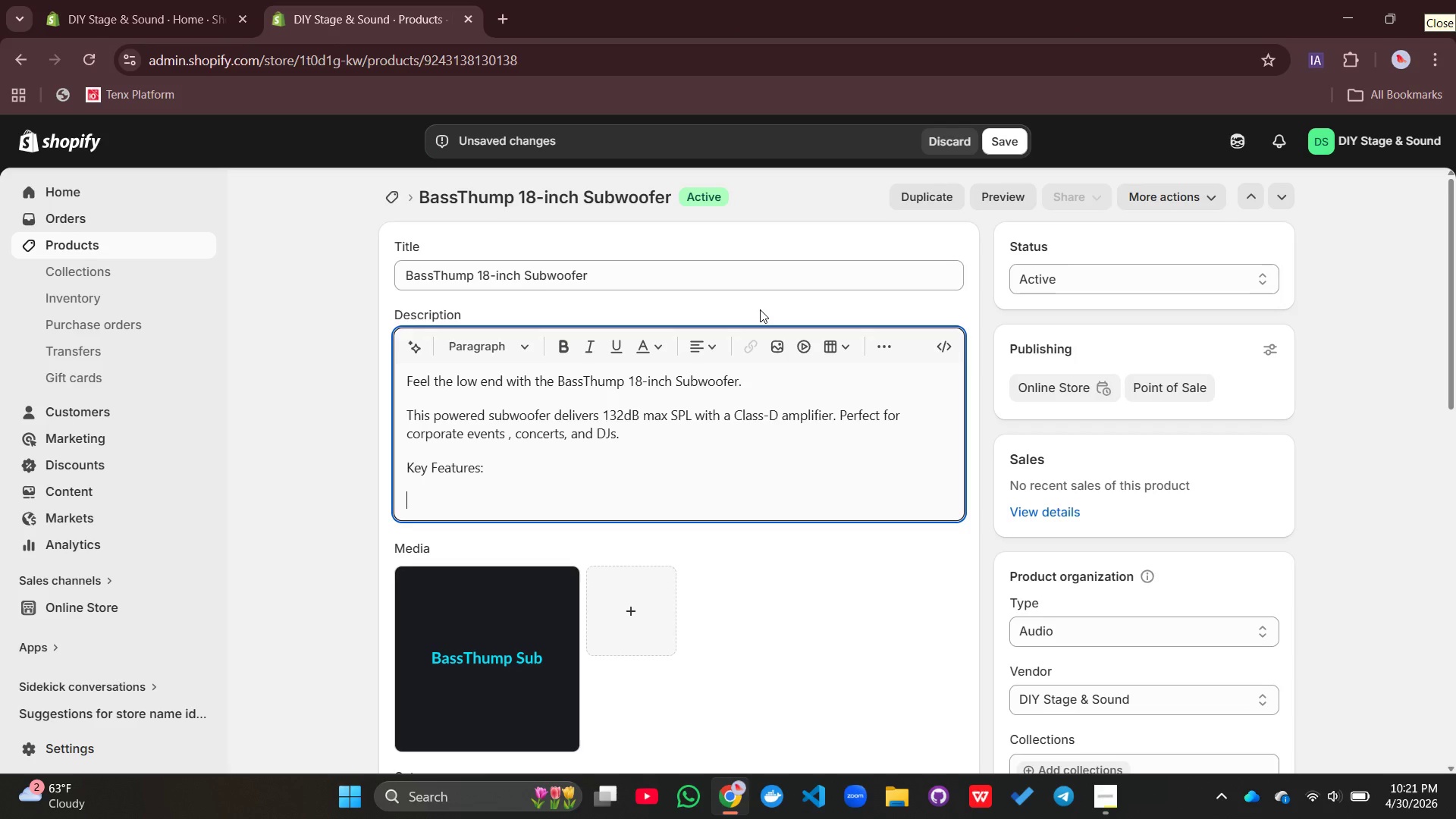 
 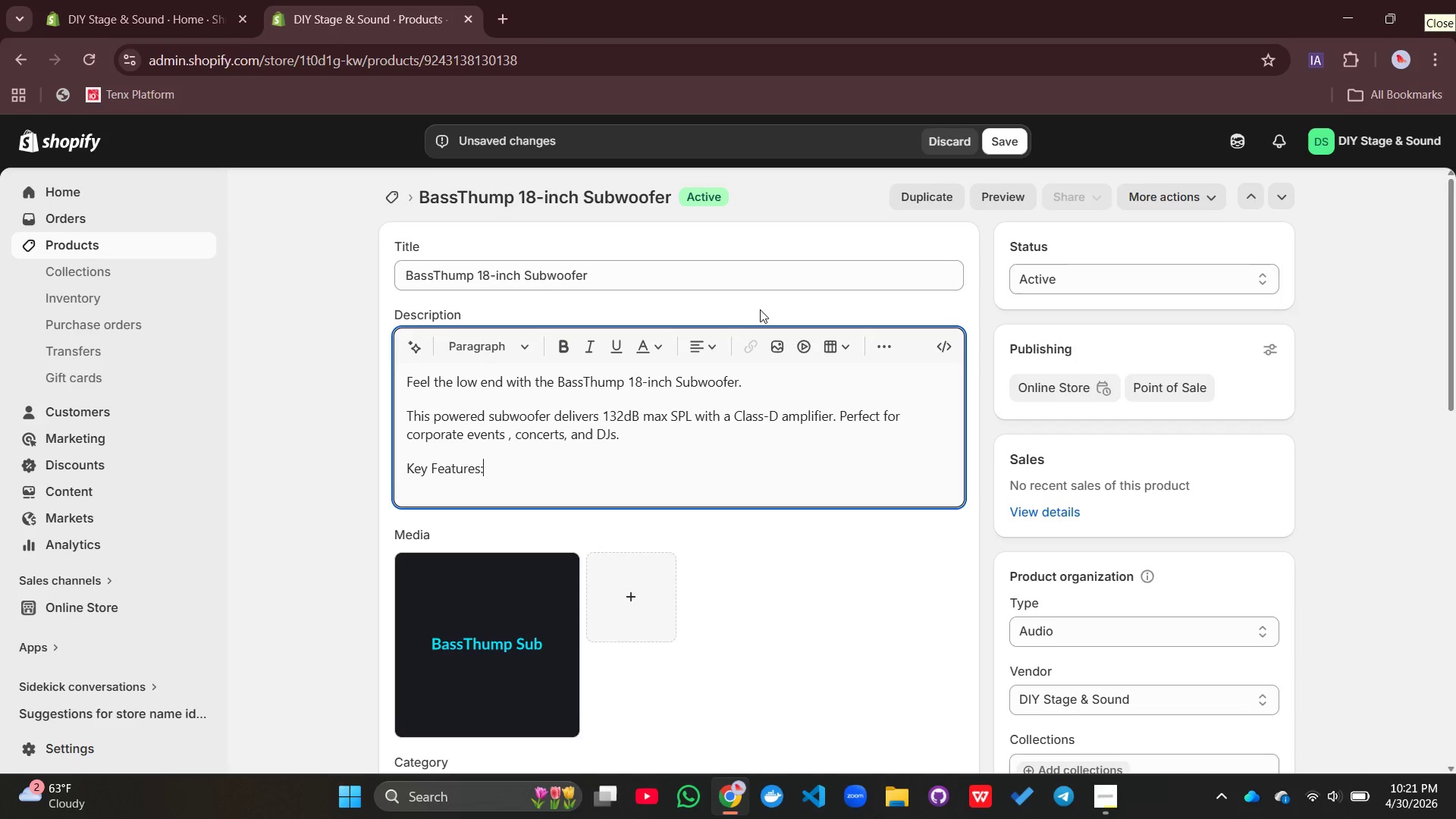 
key(Enter)
 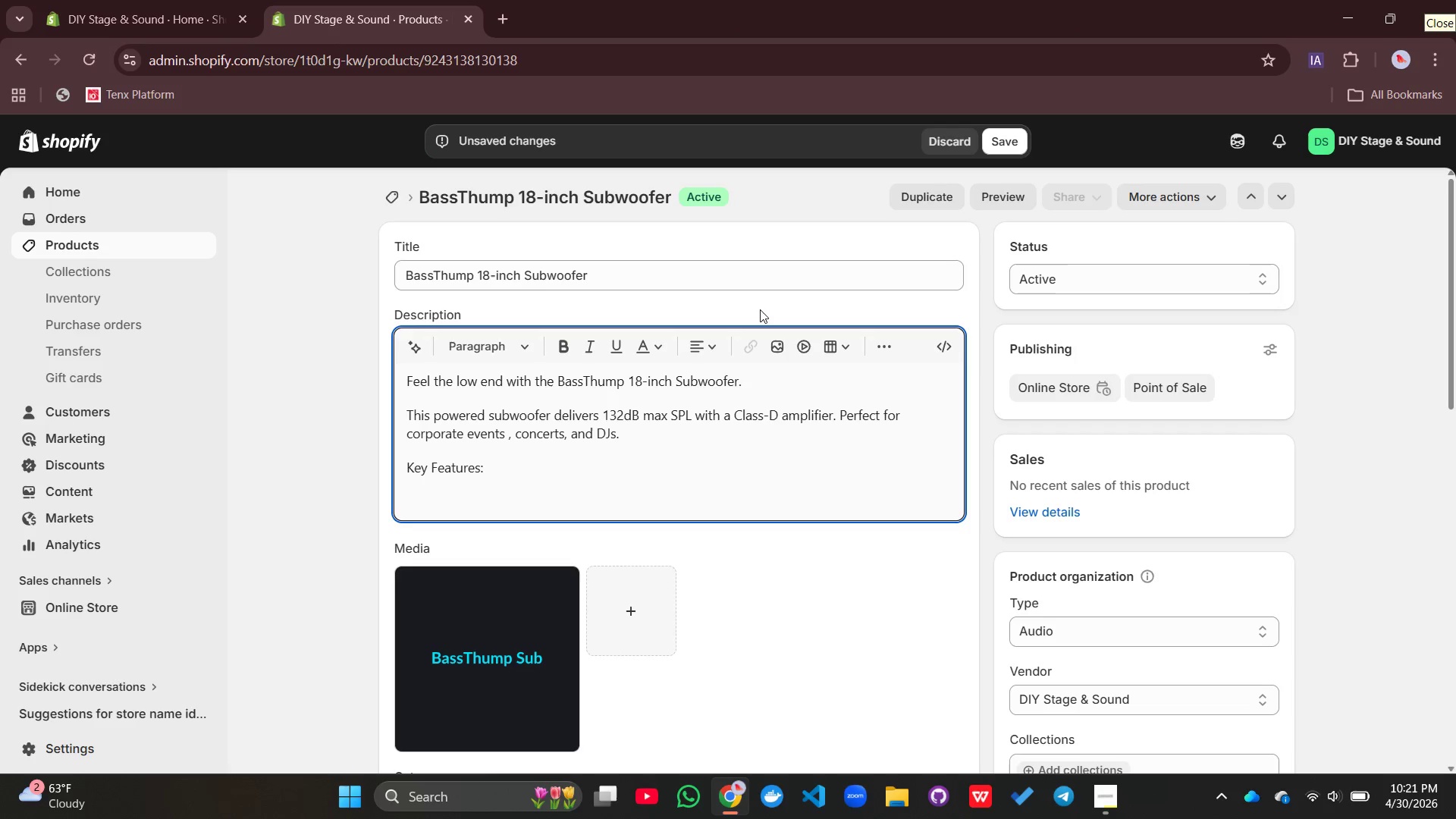 
type(18-ic)
key(Backspace)
type(nch Eoofer - Deep bass down to 35h)
key(Backspace)
type(Hz)
 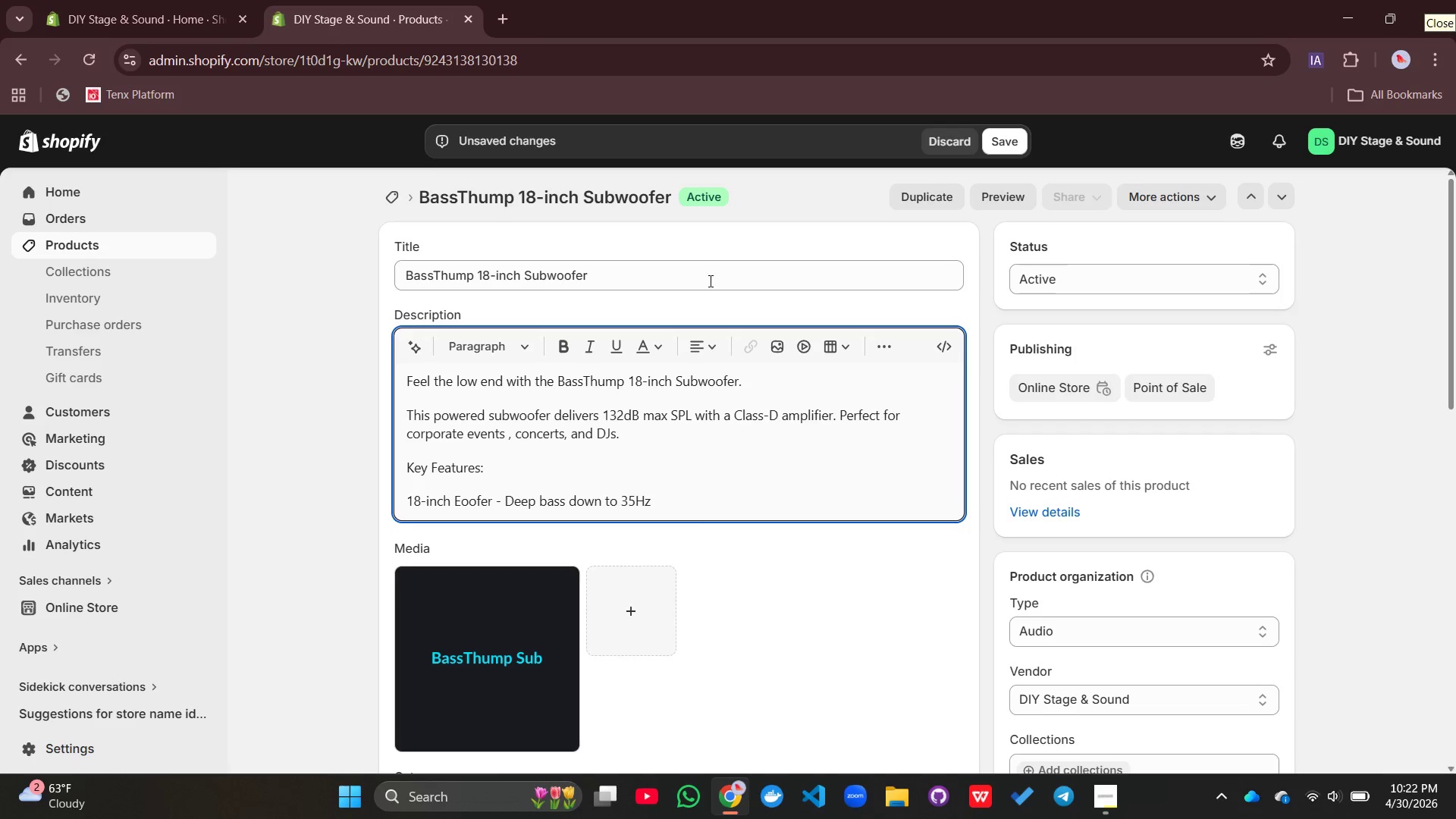 
left_click([463, 504])
 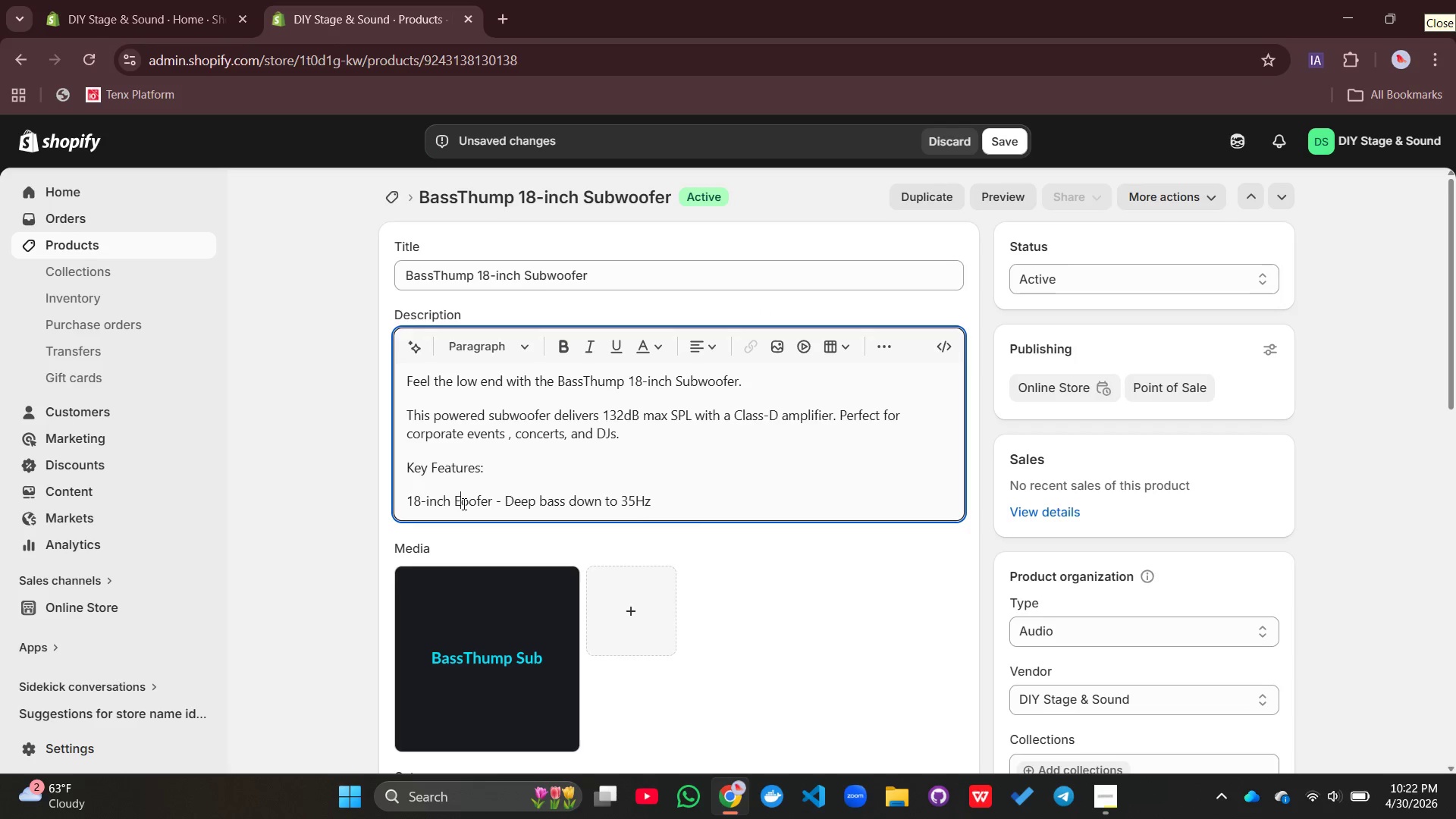 
key(Backspace)
 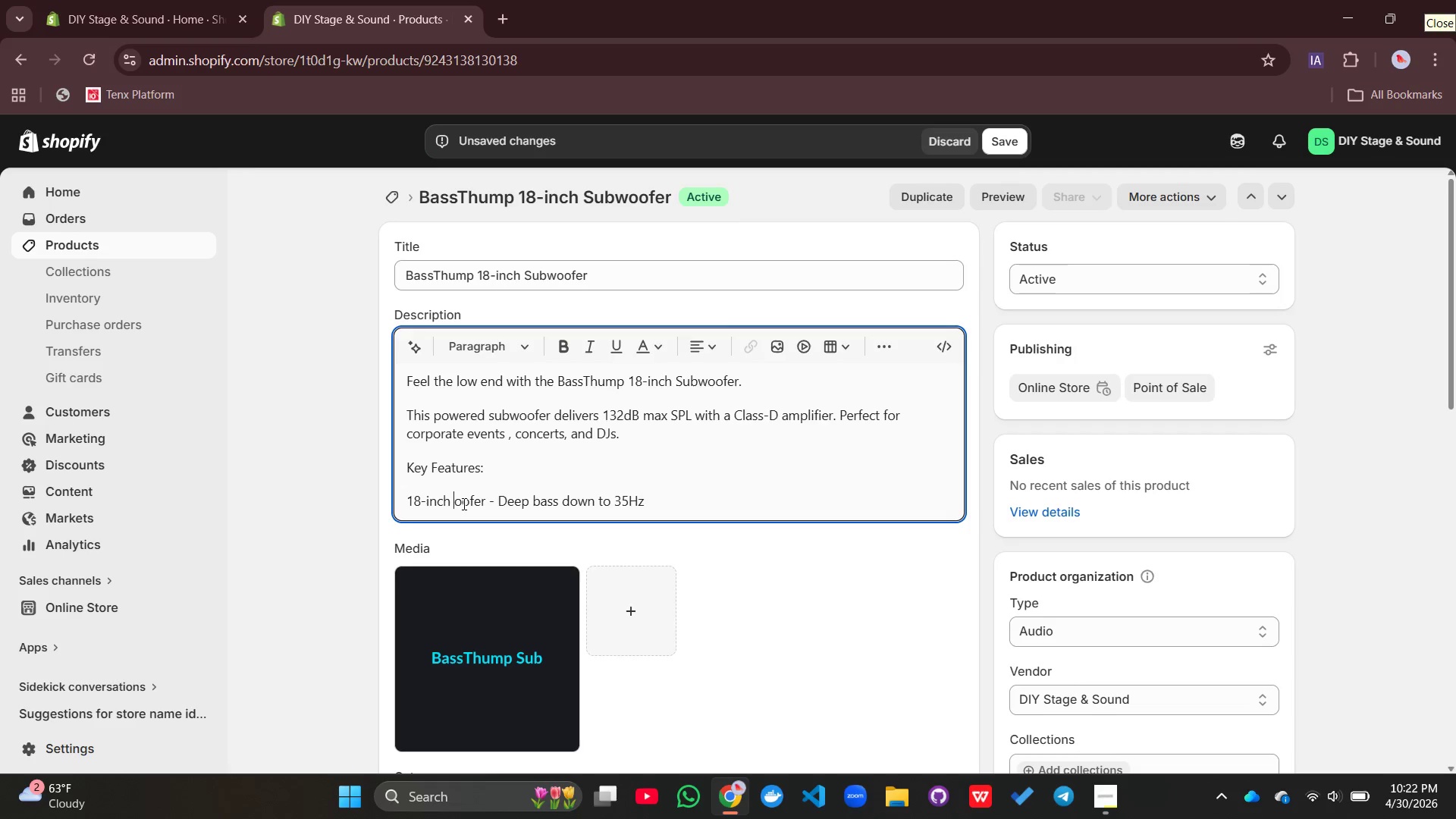 
key(Shift+W)
 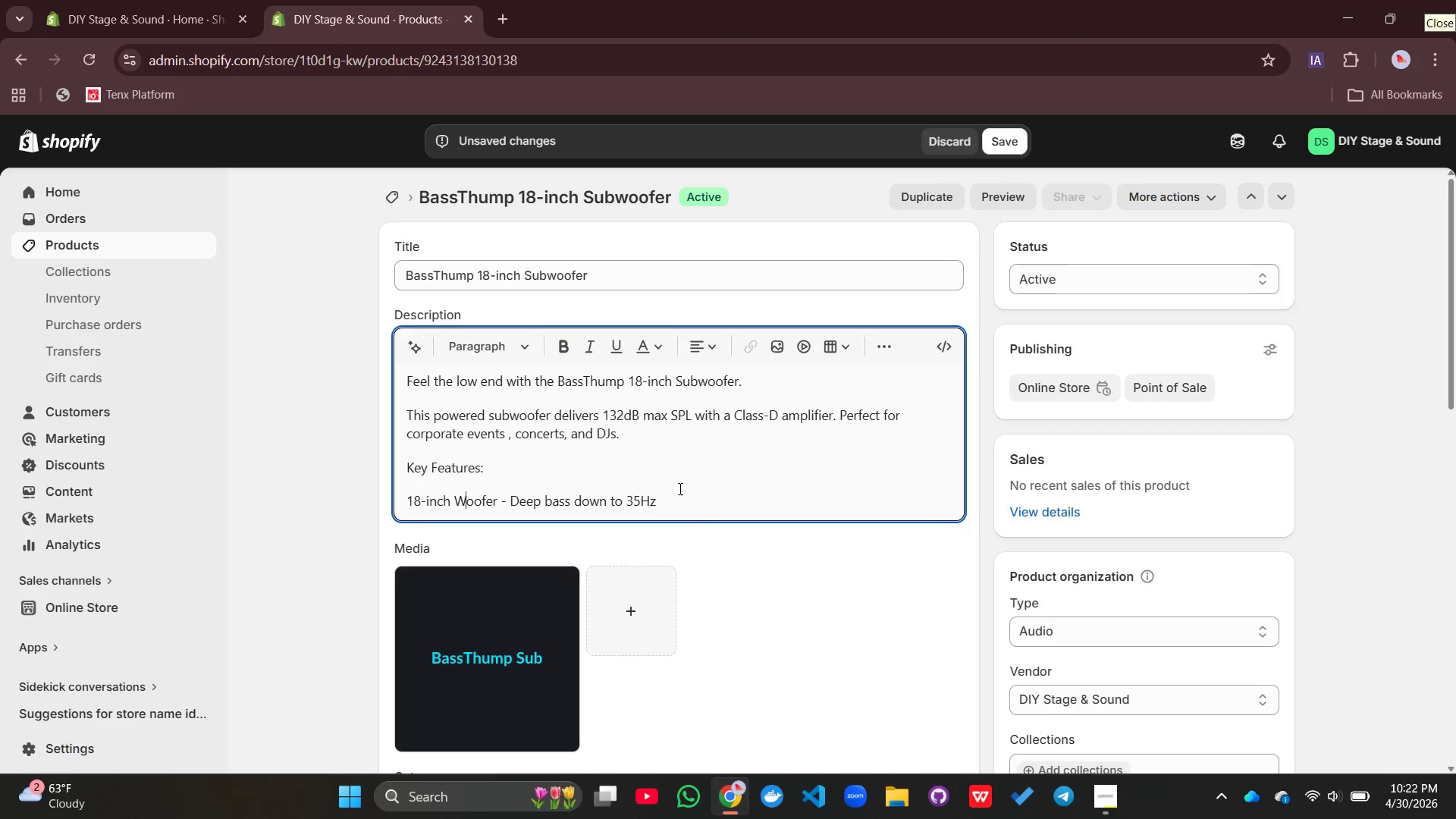 
left_click([680, 487])
 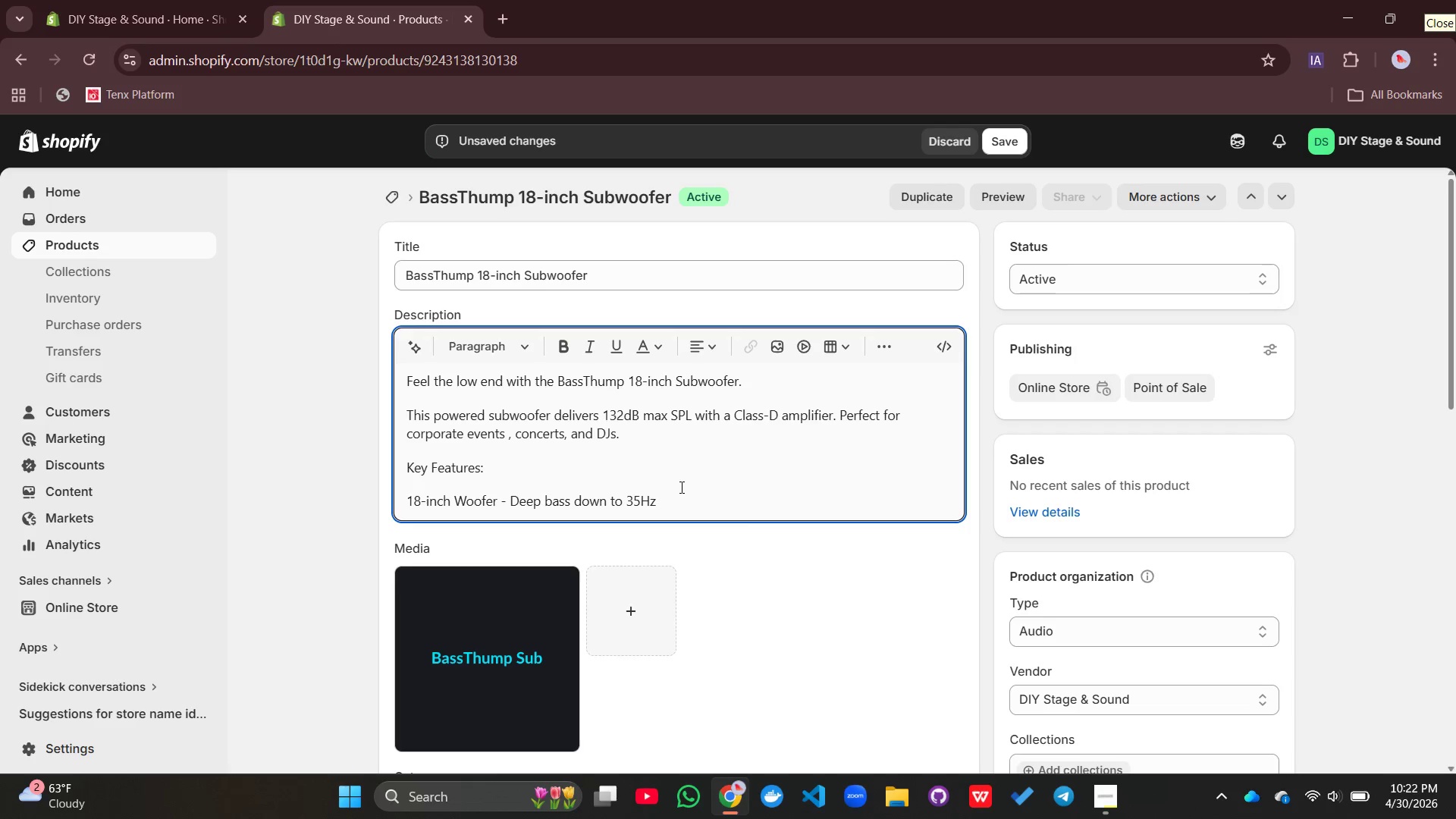 
key(Enter)
 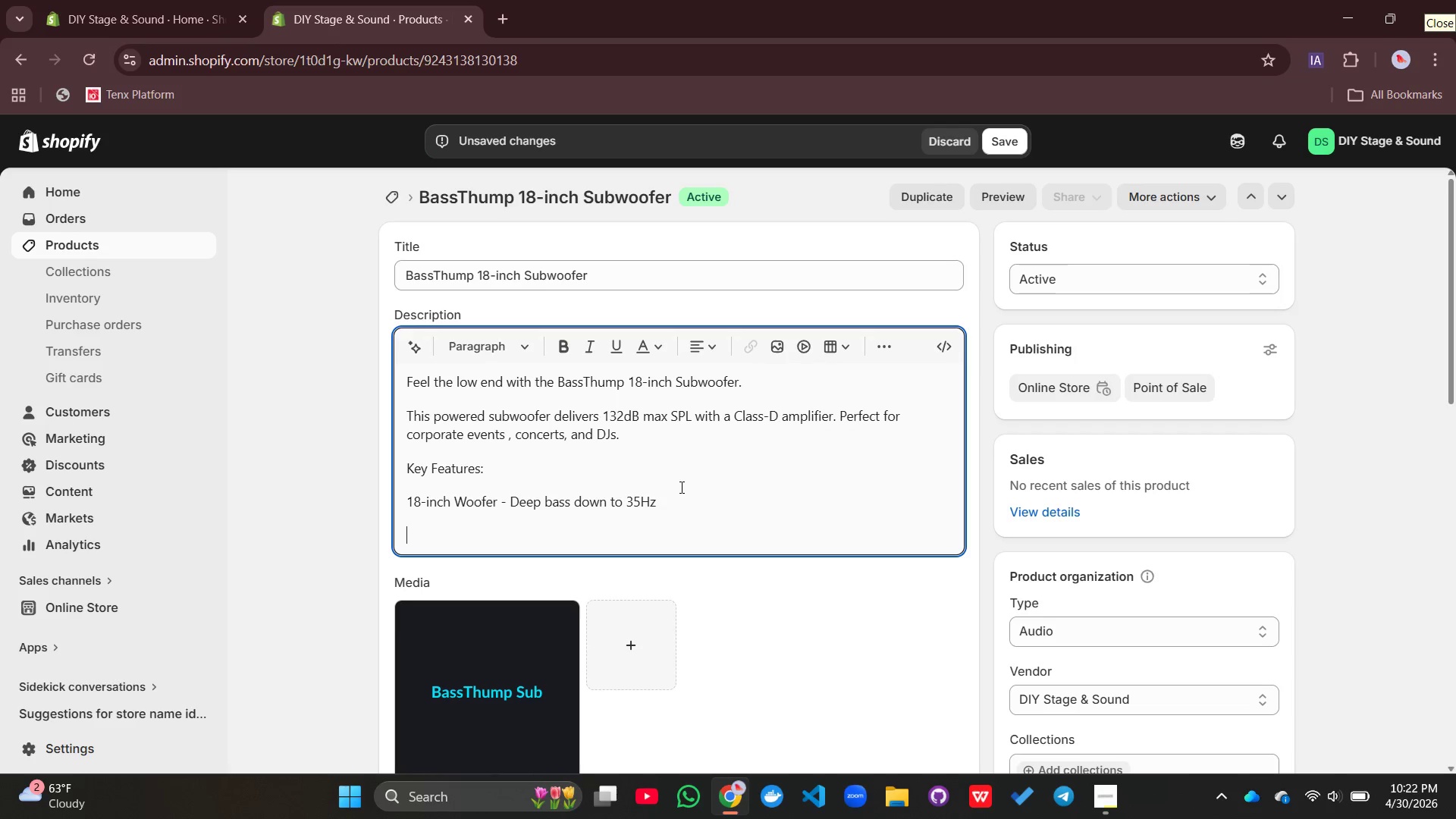 
type(Active Cladd)
key(Backspace)
key(Backspace)
type(ss )
key(Backspace)
type(-D AMp)
key(Backspace)
type(P - 1000W peak power)
 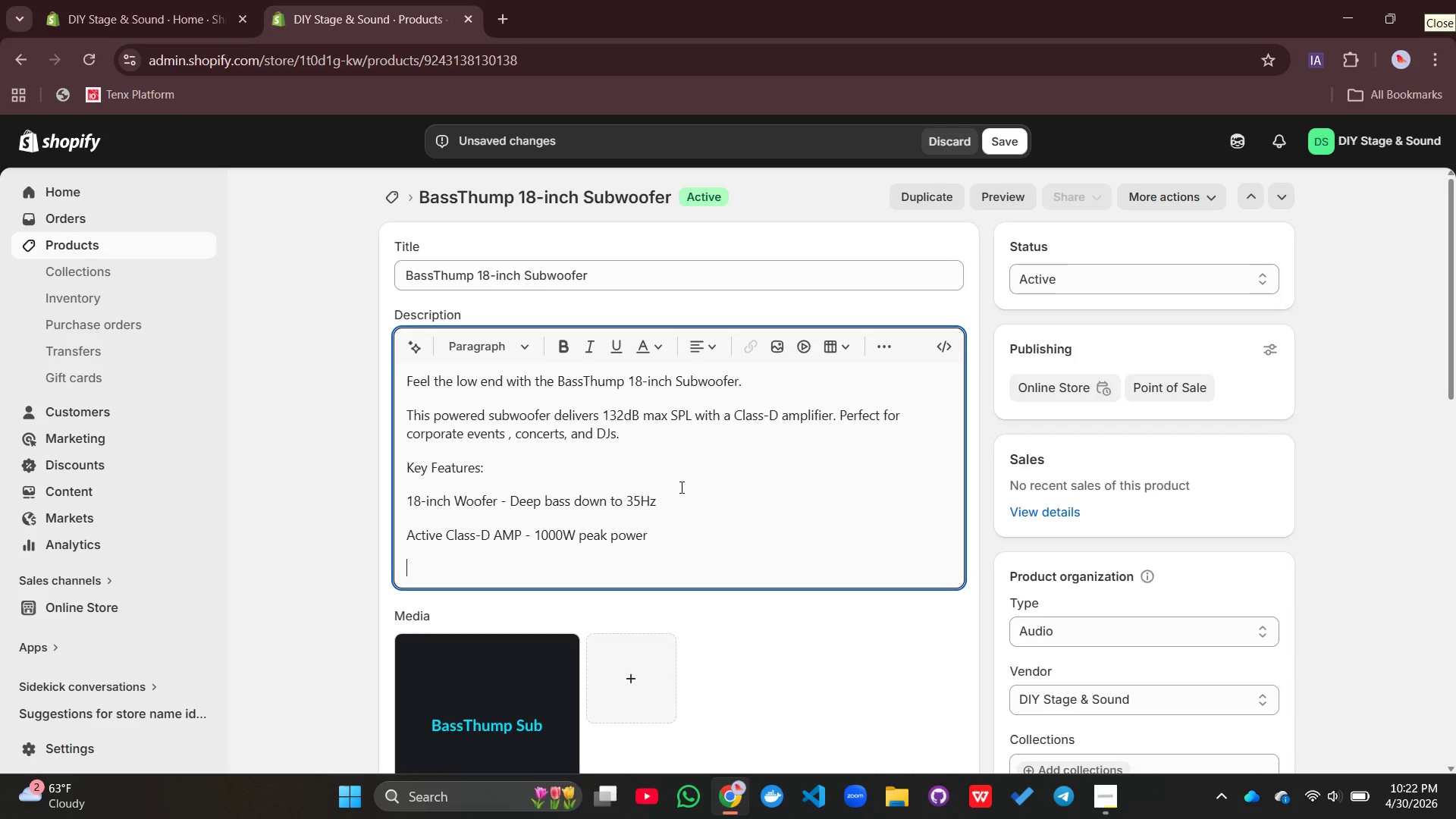 
 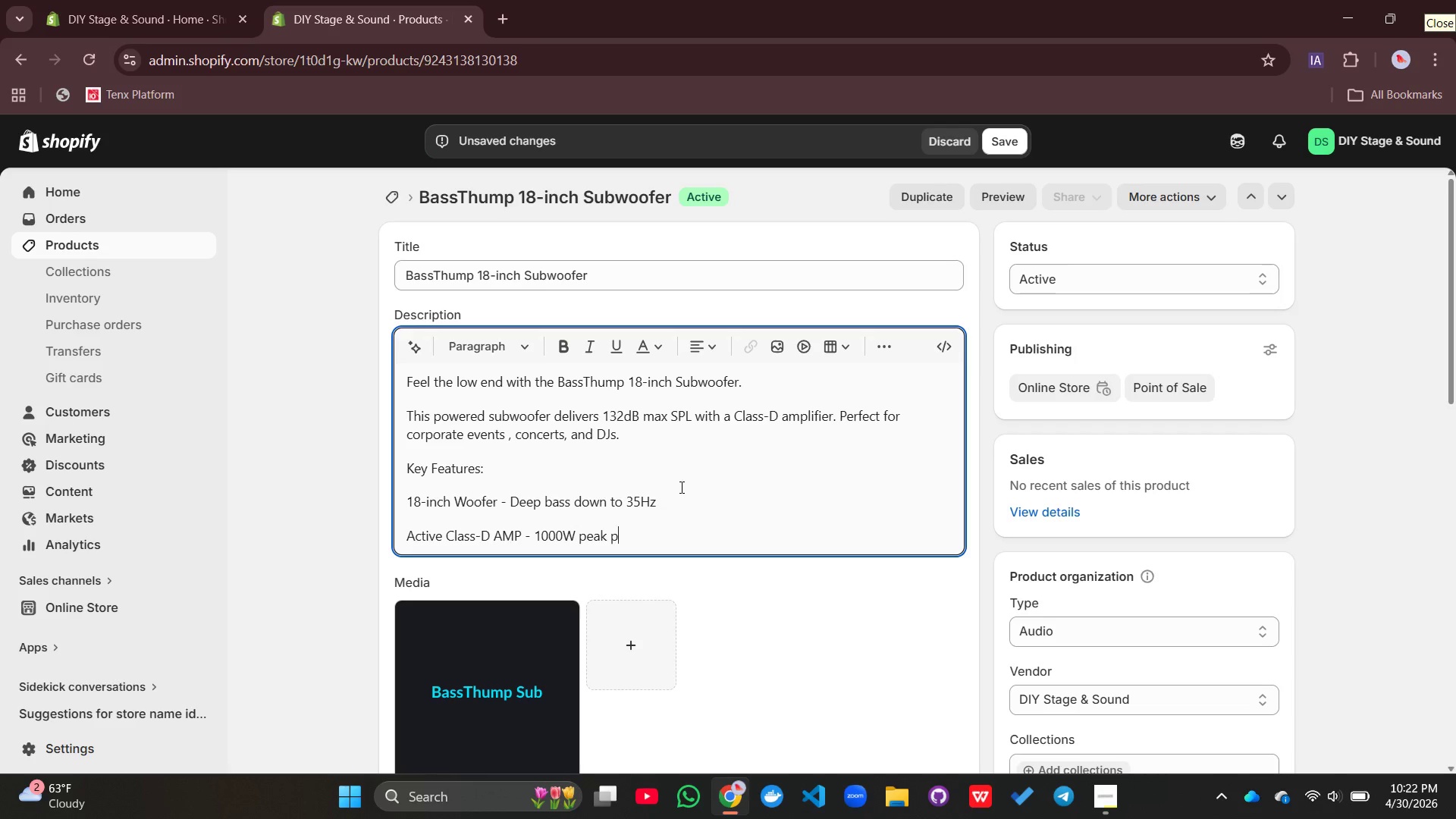 
key(Enter)
 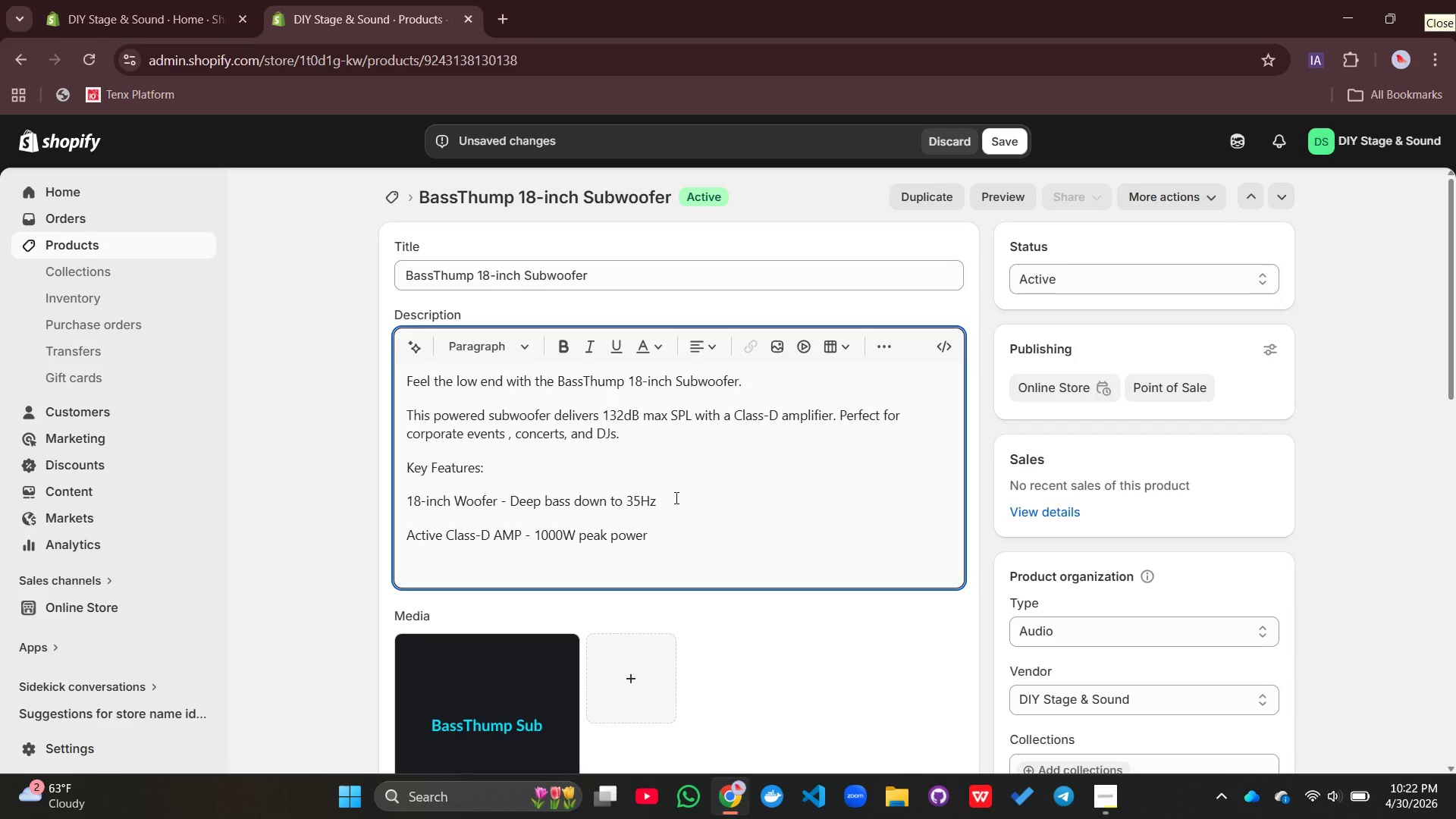 
type(132dB MAx SPl)
key(Backspace)
type(L -Snak)
key(Backspace)
key(Backspace)
key(Backspace)
type(hakes the room)
 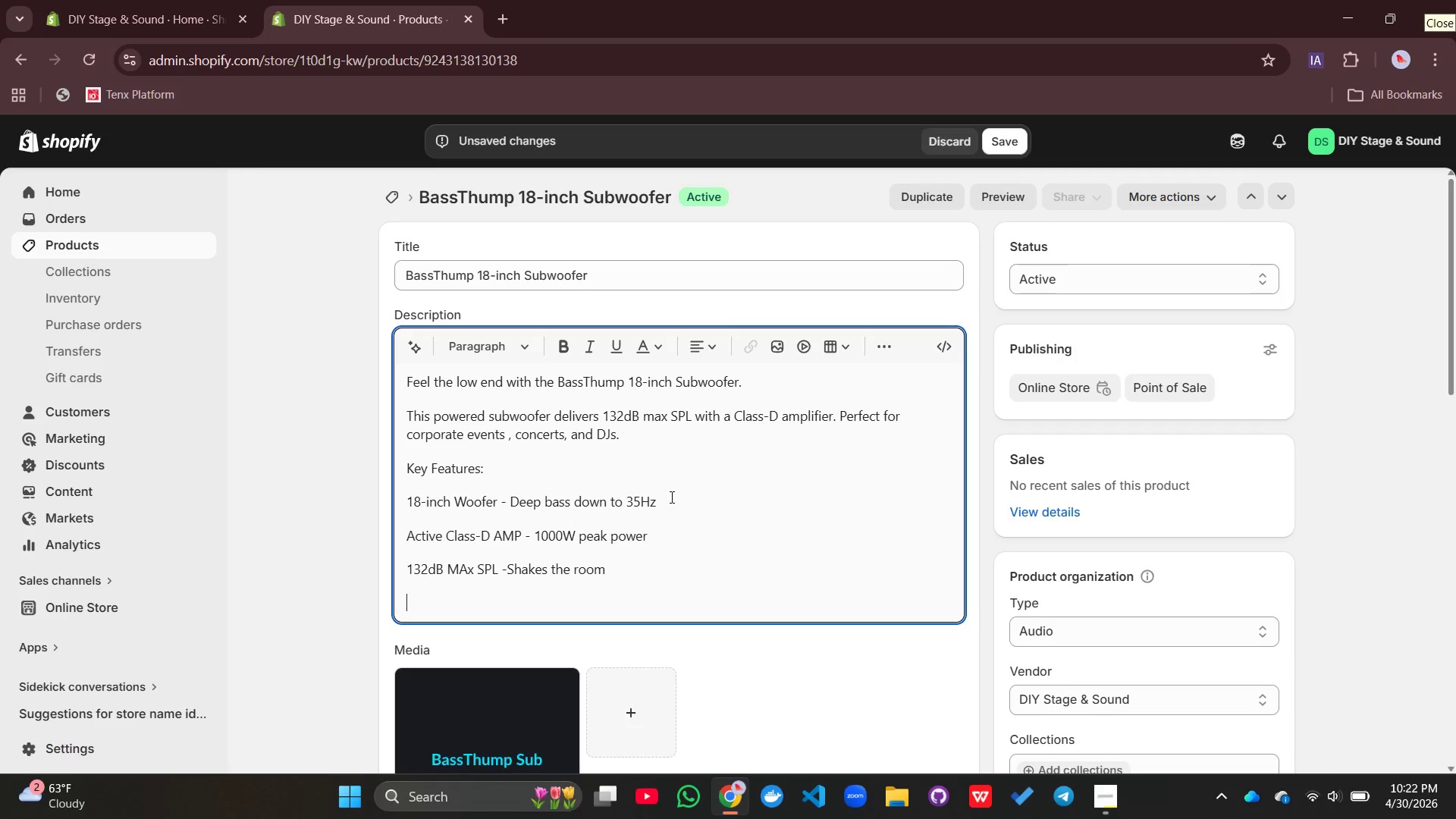 
 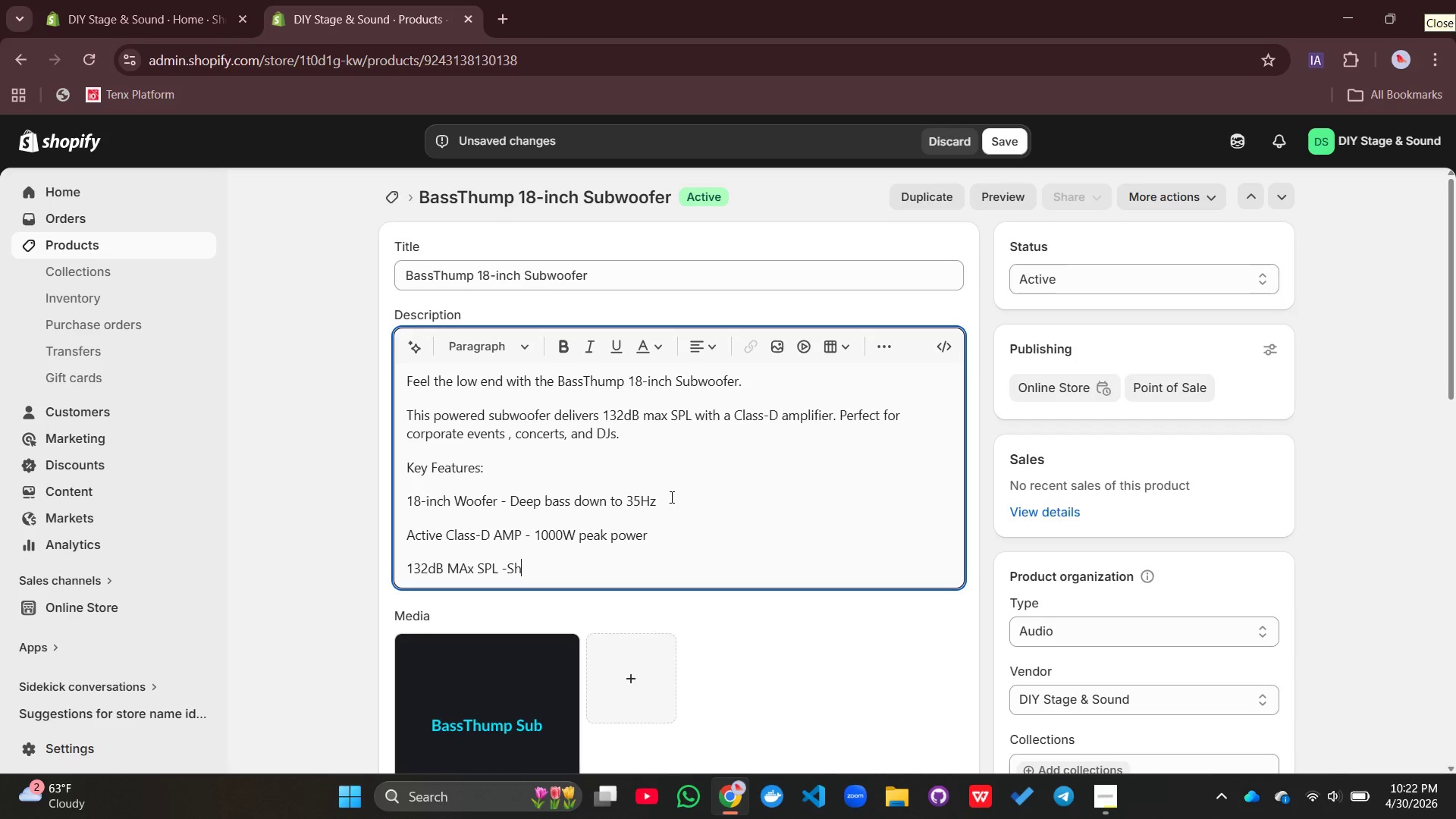 
key(Enter)
 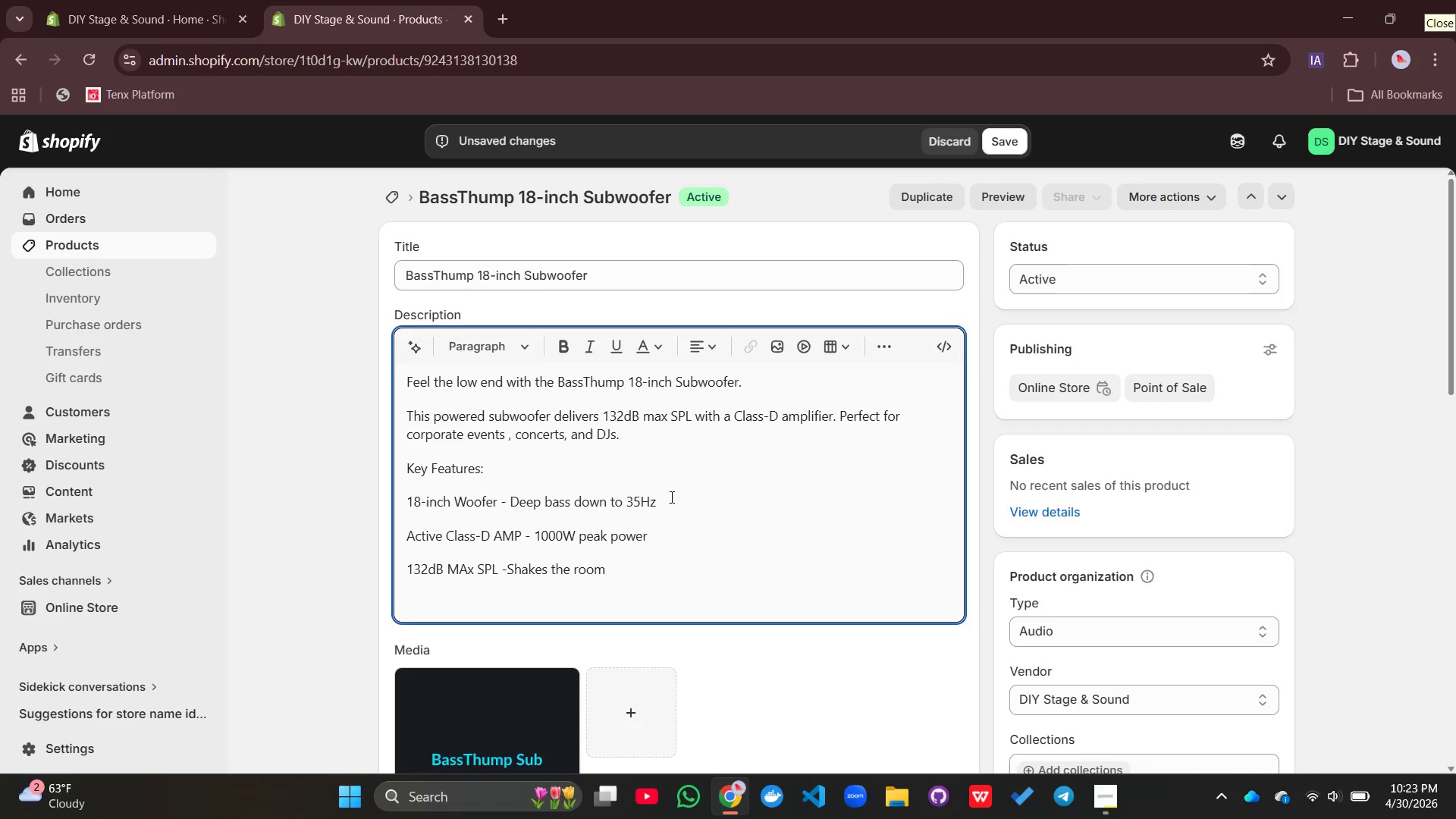 
type(Wooden Ca)
 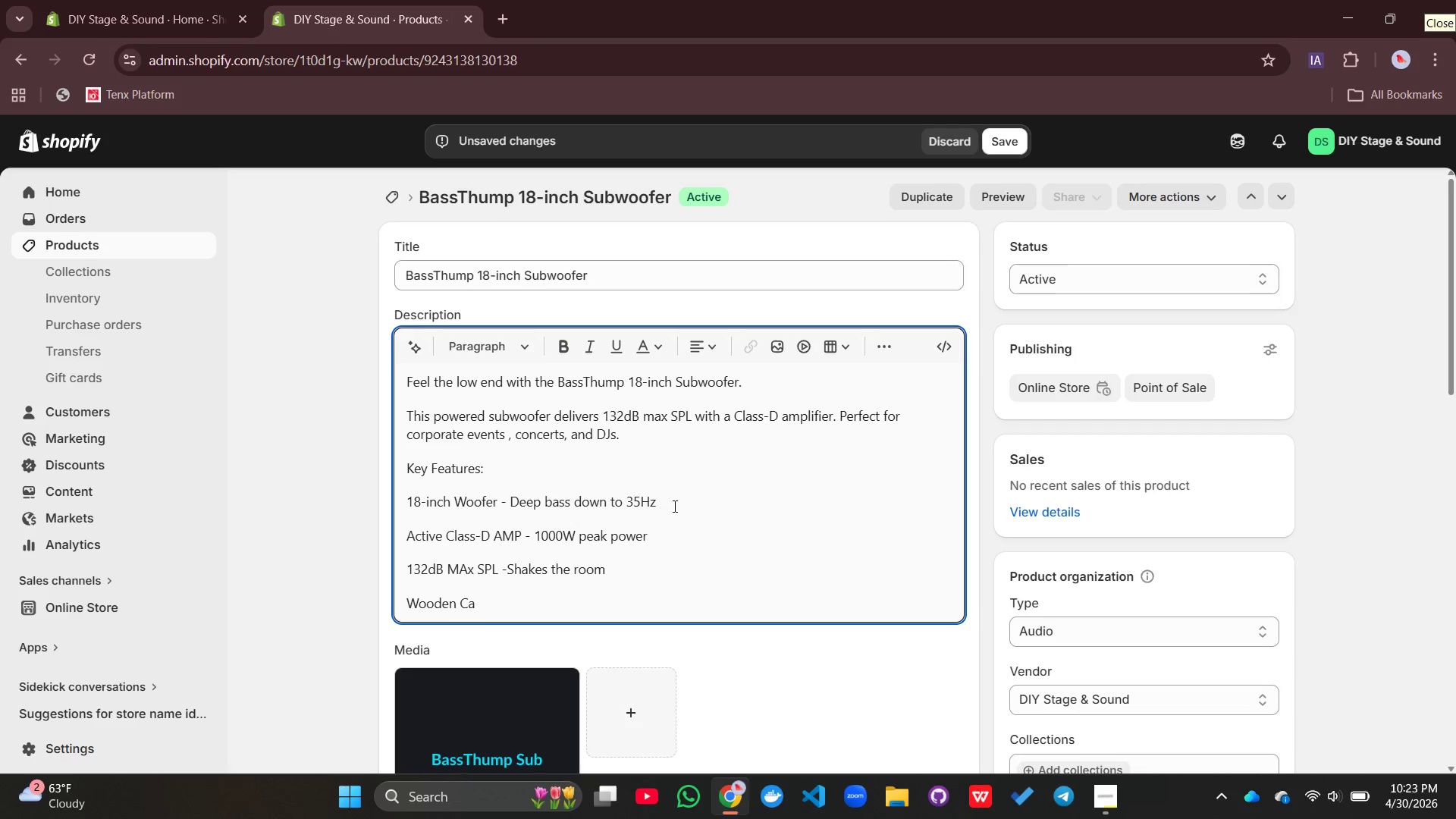 
type(binet - Superior acoustic response)
 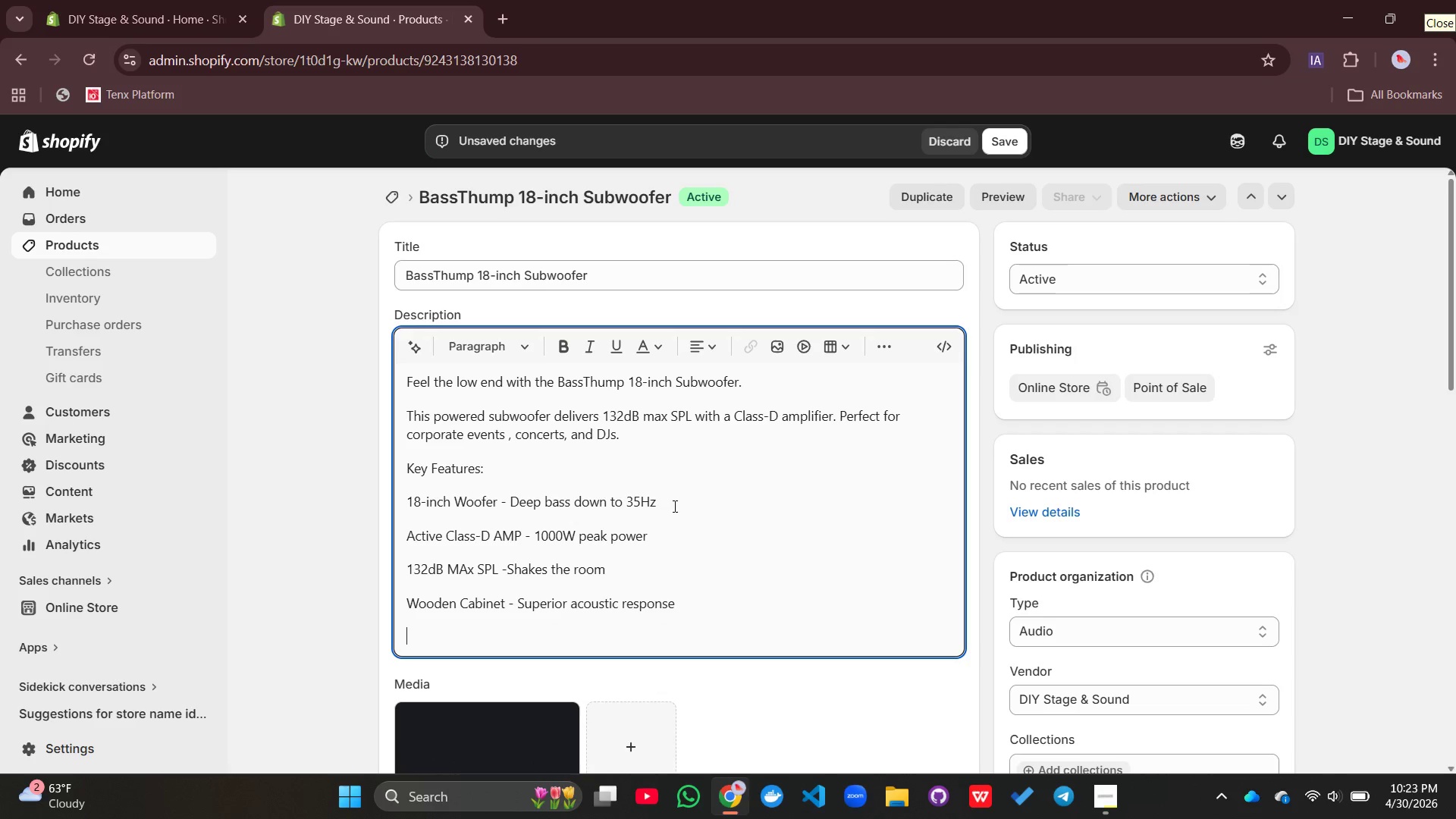 
 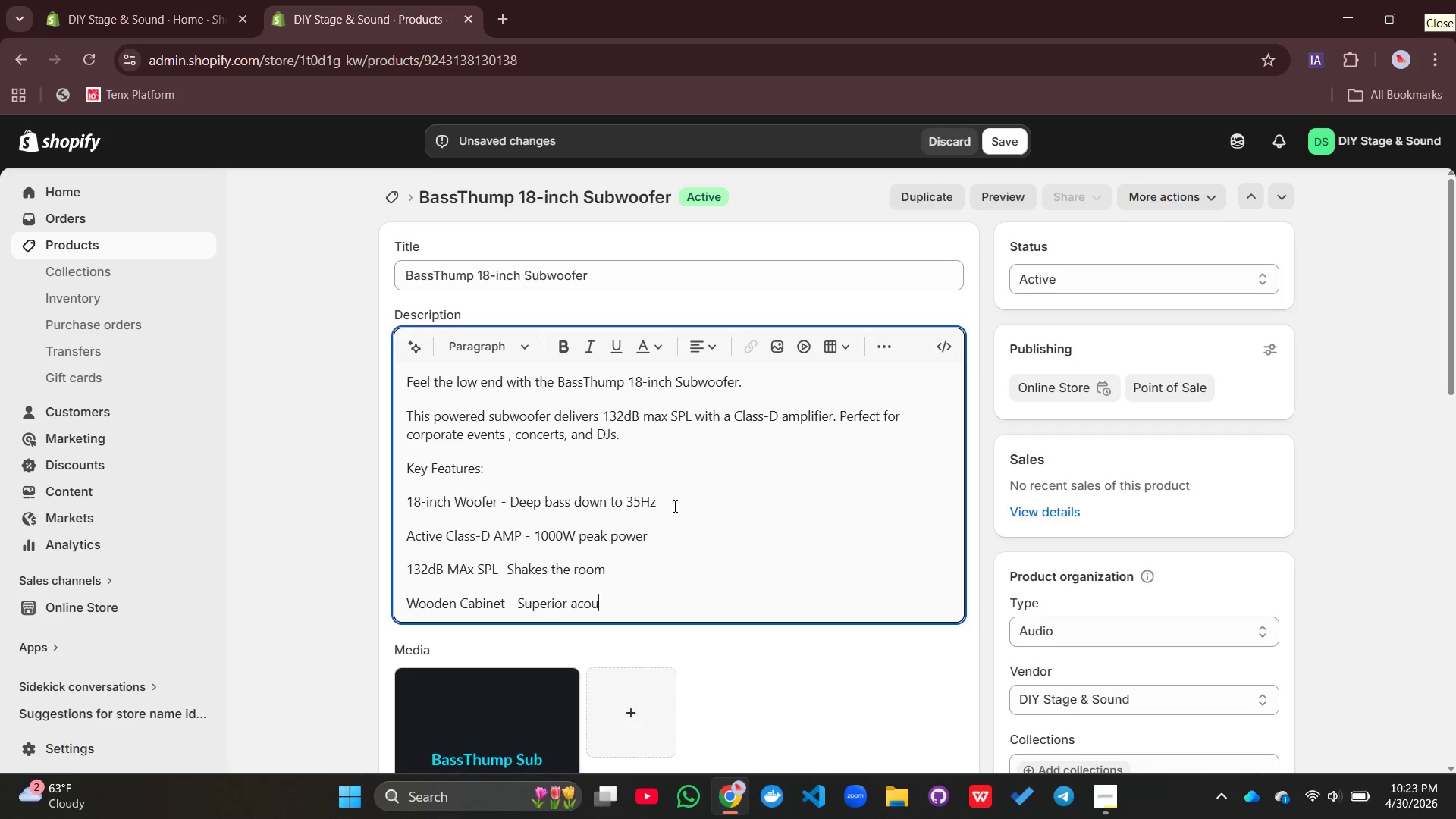 
key(Enter)
 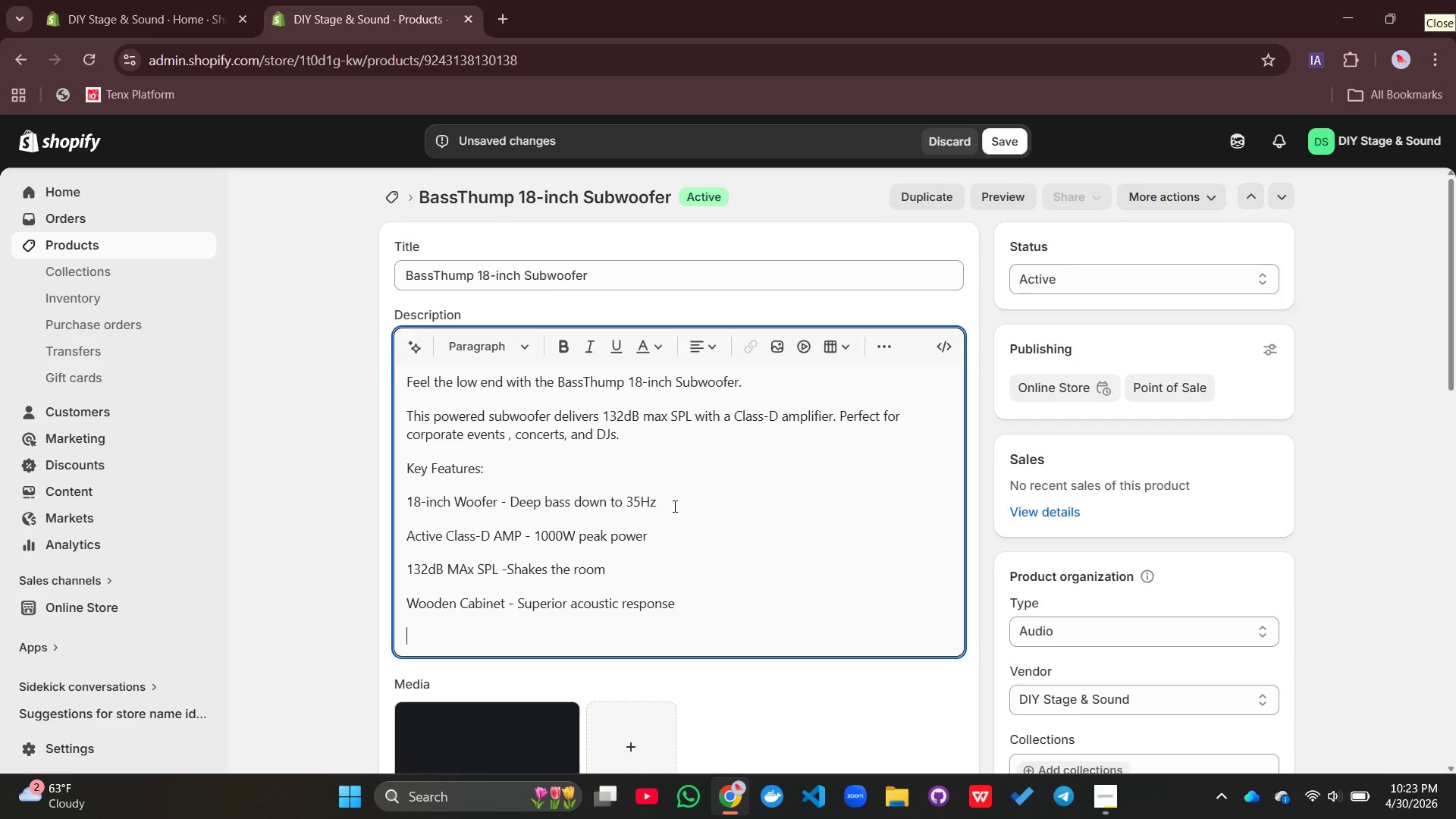 
type(Built-in Crossover - Adjustable frequency)
 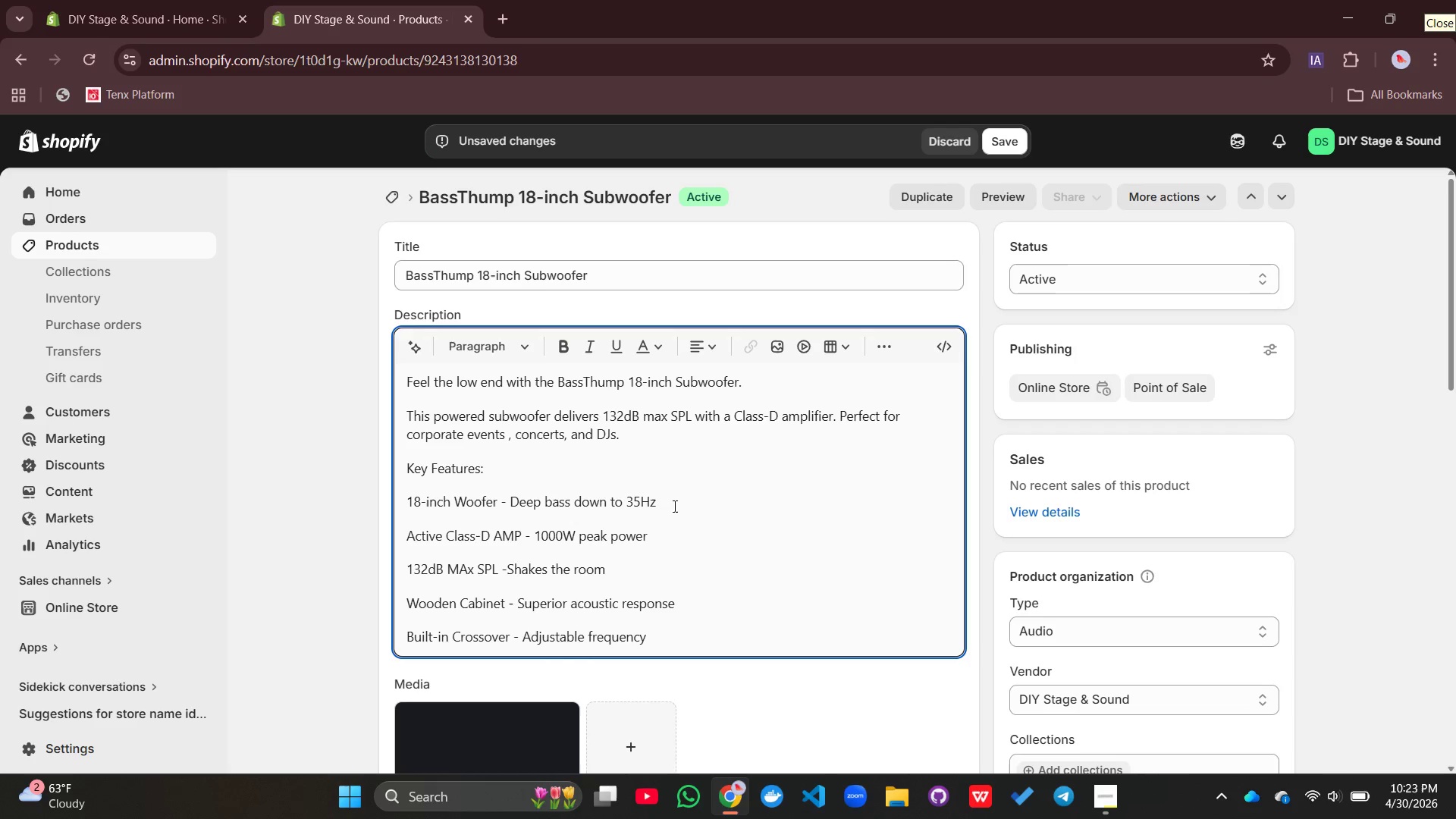 
key(Enter)
 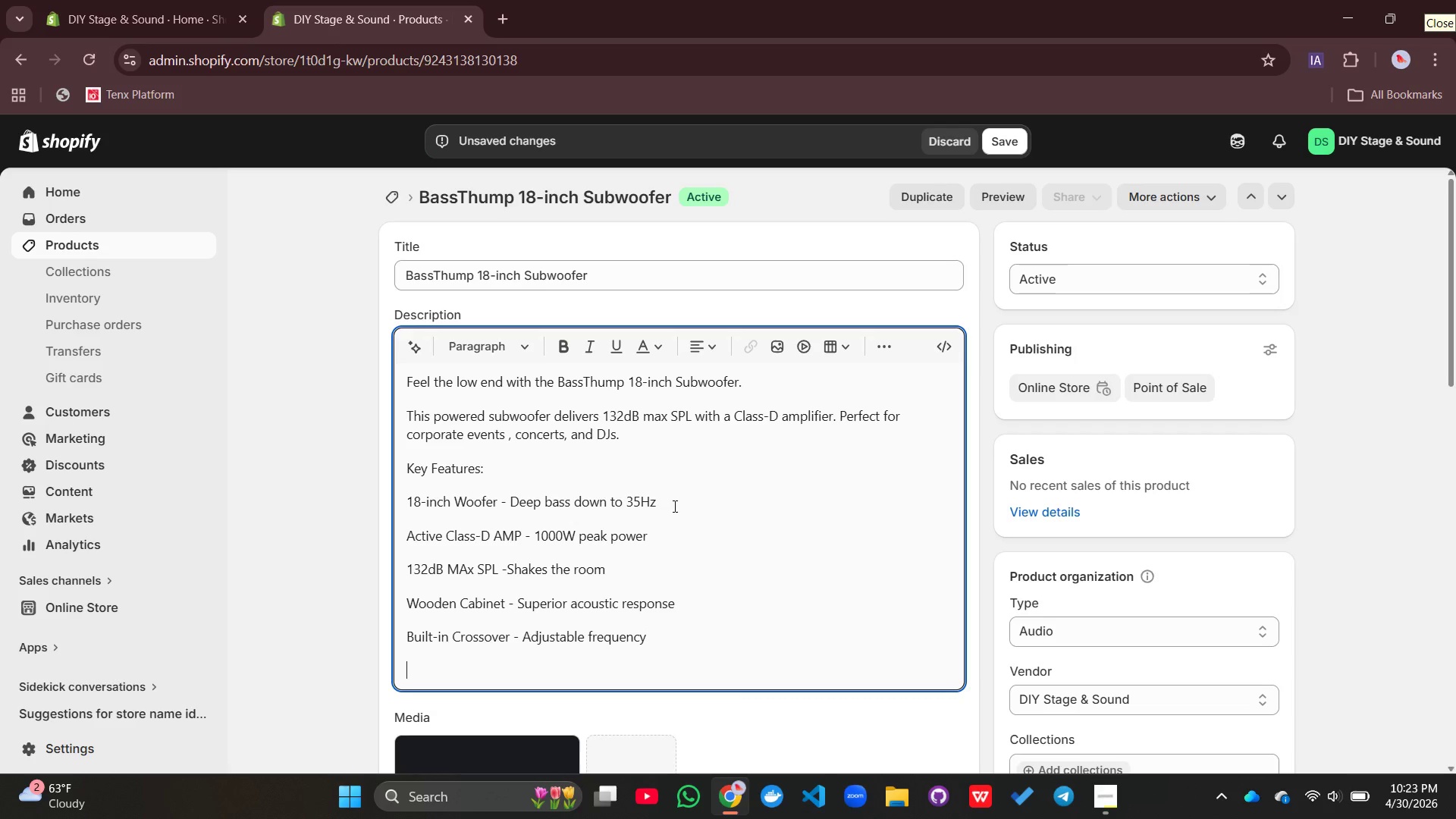 
type(Perfect for : Corporate events, concerts, Djs, )
 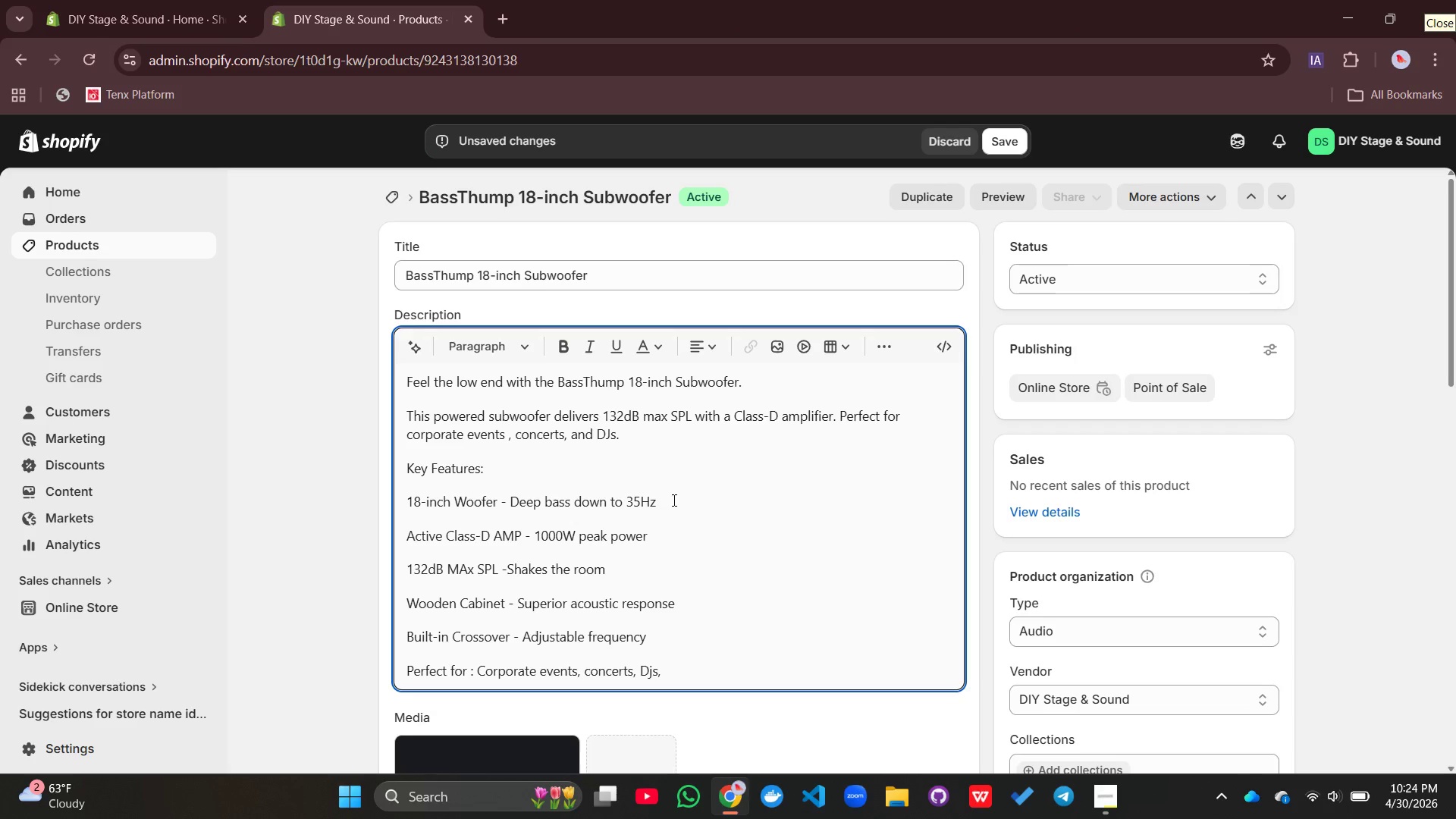 
wait(8.8)
 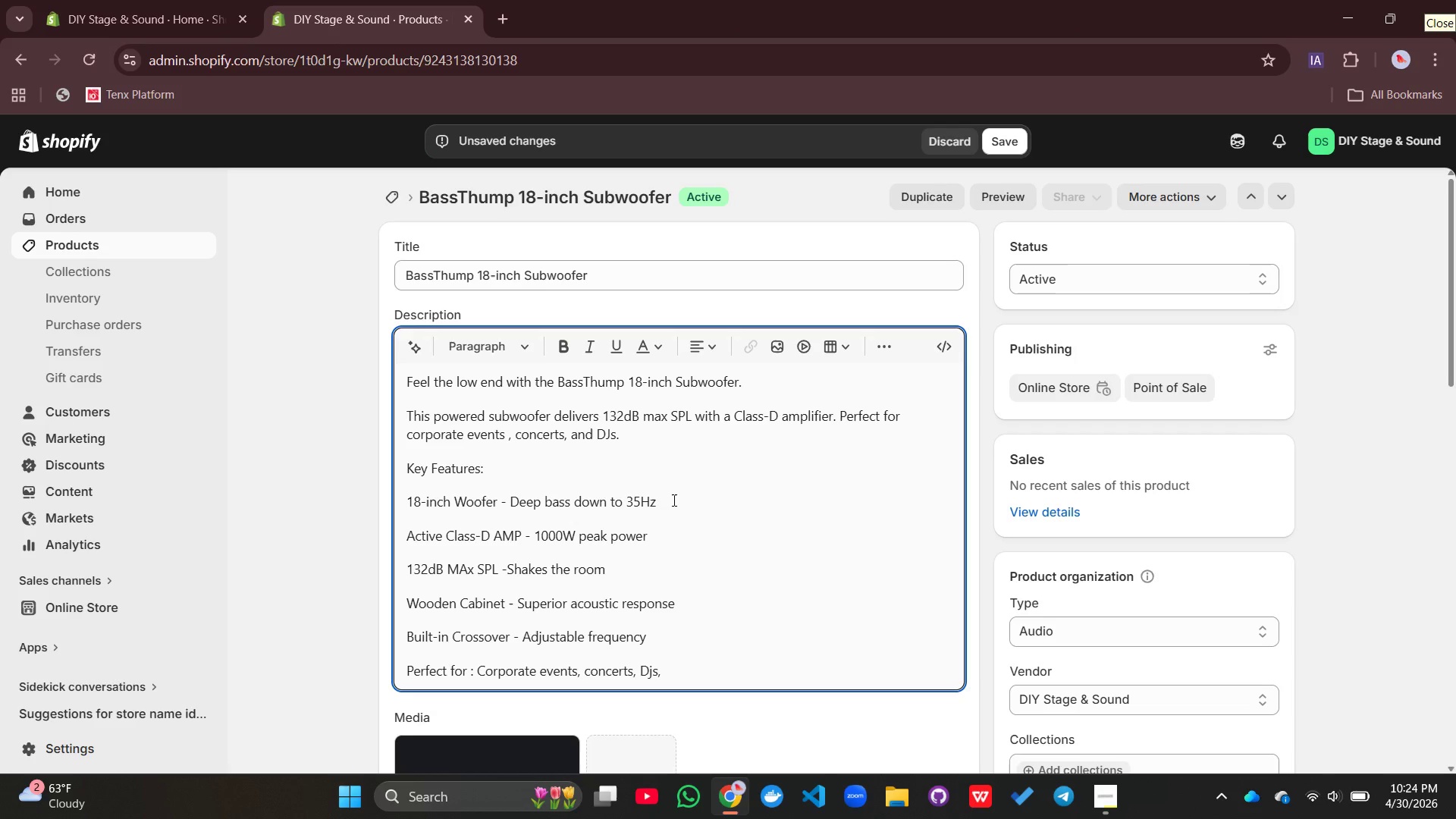 
type(houses of wordhip)
key(Backspace)
key(Backspace)
key(Backspace)
key(Backspace)
type(ship, clubs)
 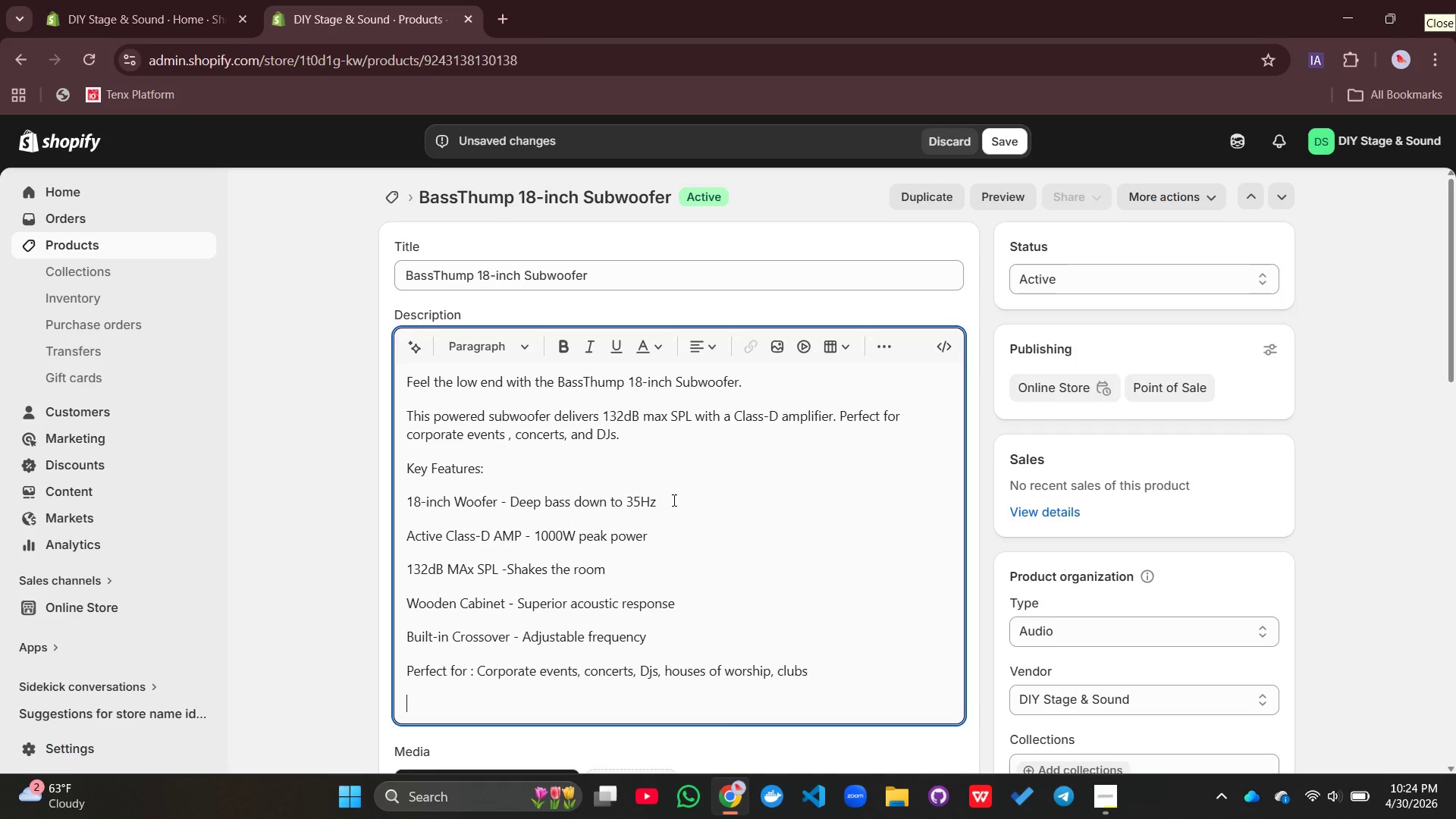 
key(Enter)
 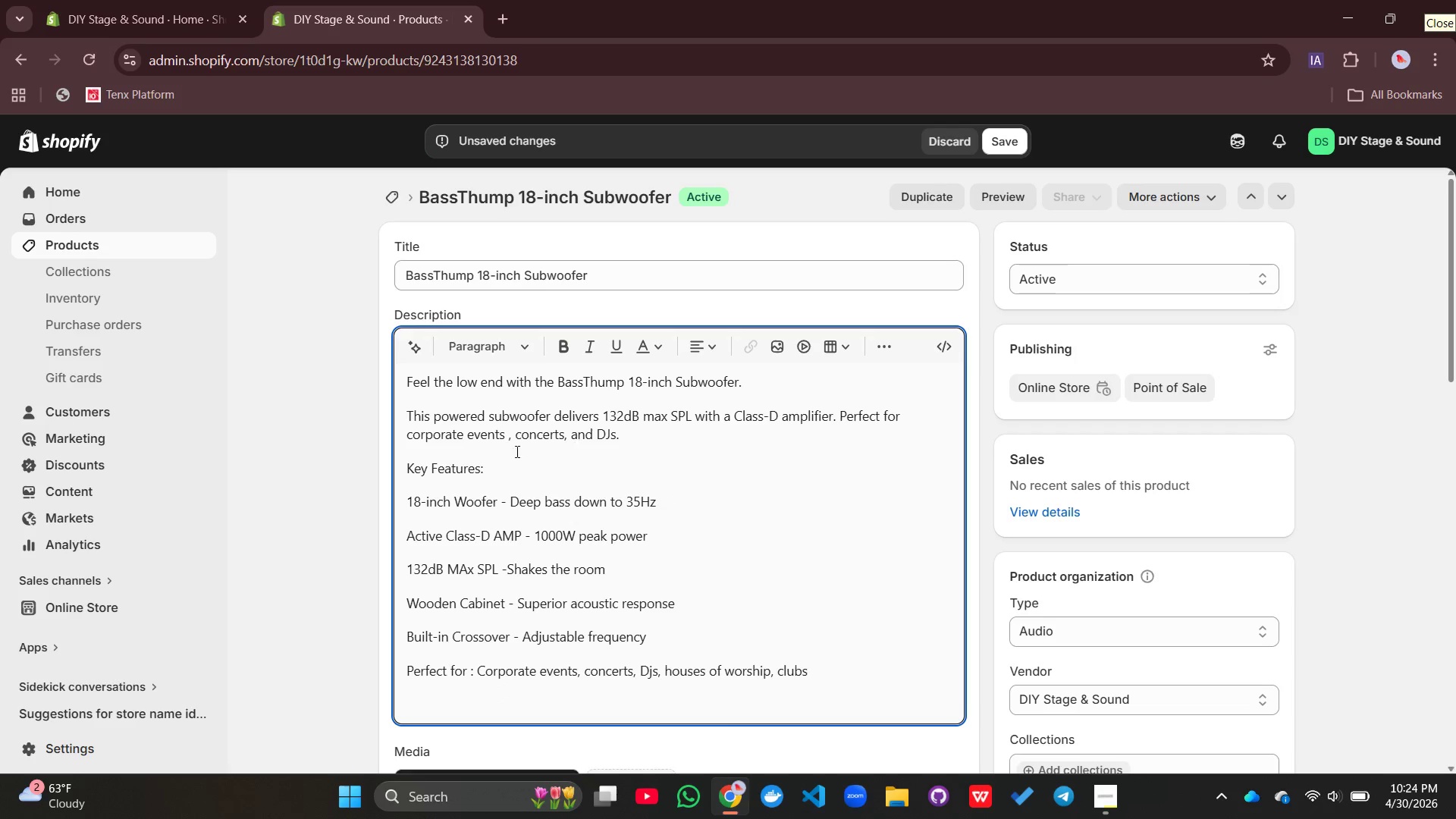 
wait(5.25)
 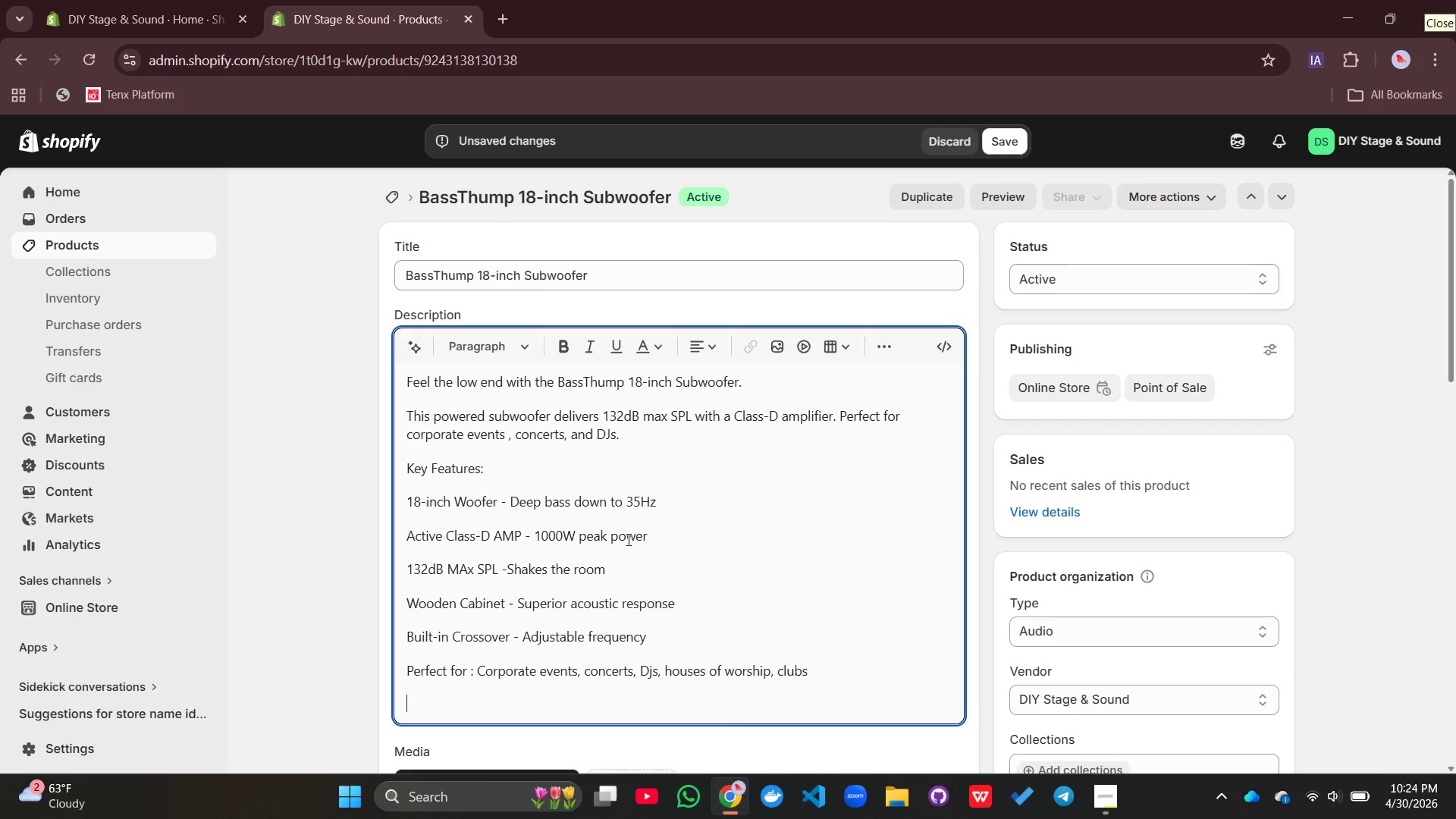 
left_click_drag(start_coordinate=[749, 384], to_coordinate=[392, 372])
 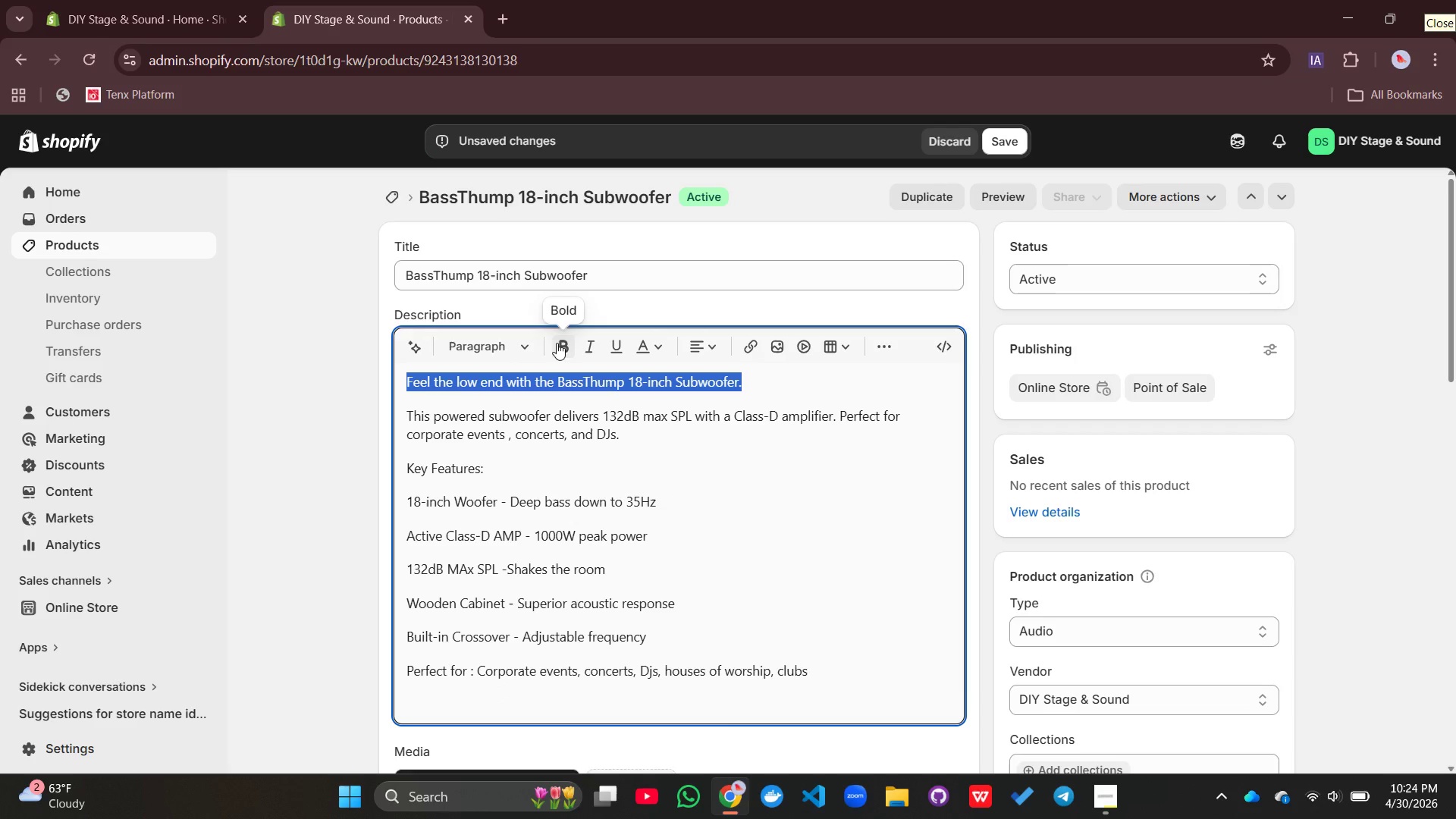 
left_click([557, 343])
 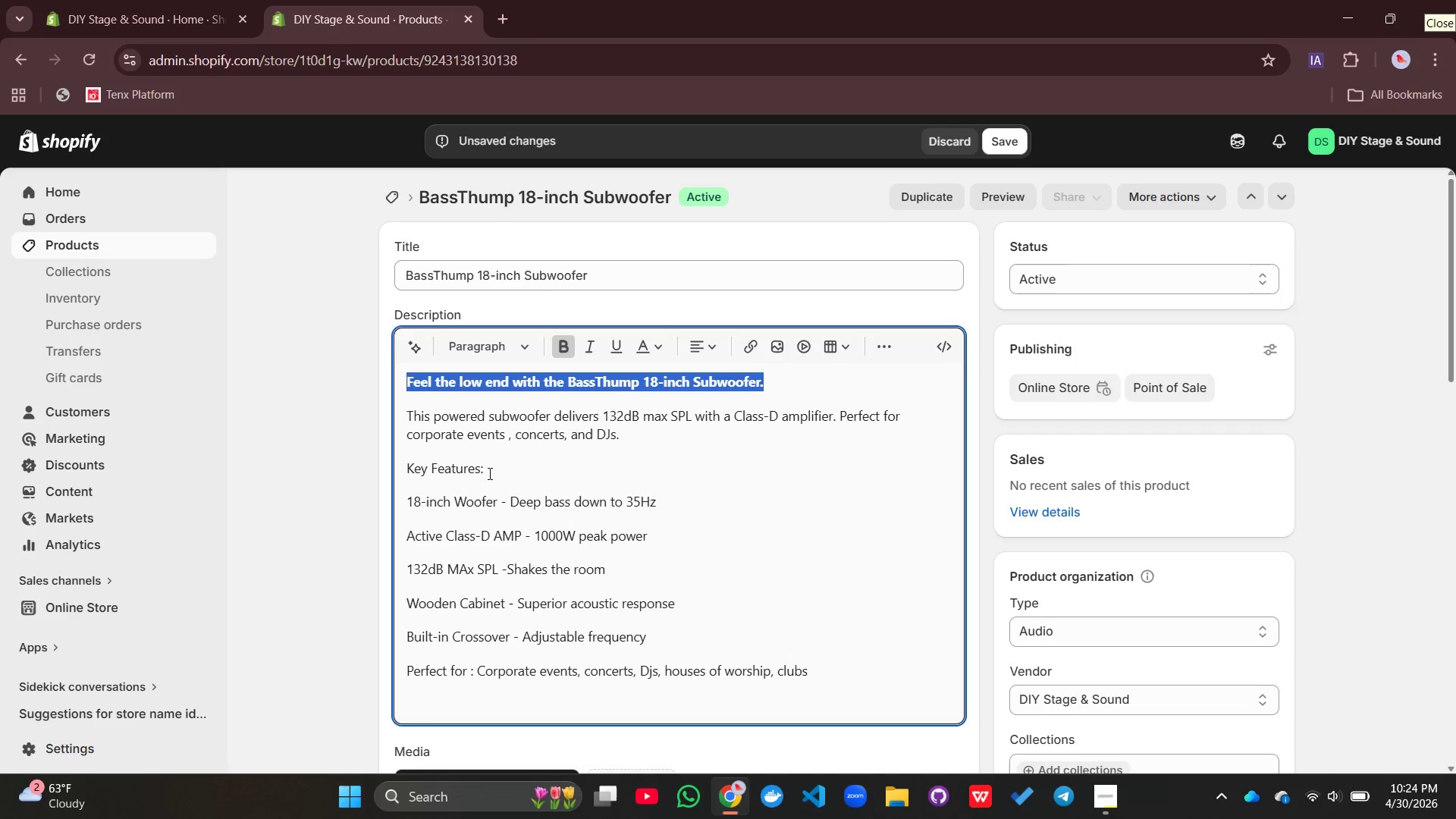 
left_click_drag(start_coordinate=[497, 469], to_coordinate=[403, 467])
 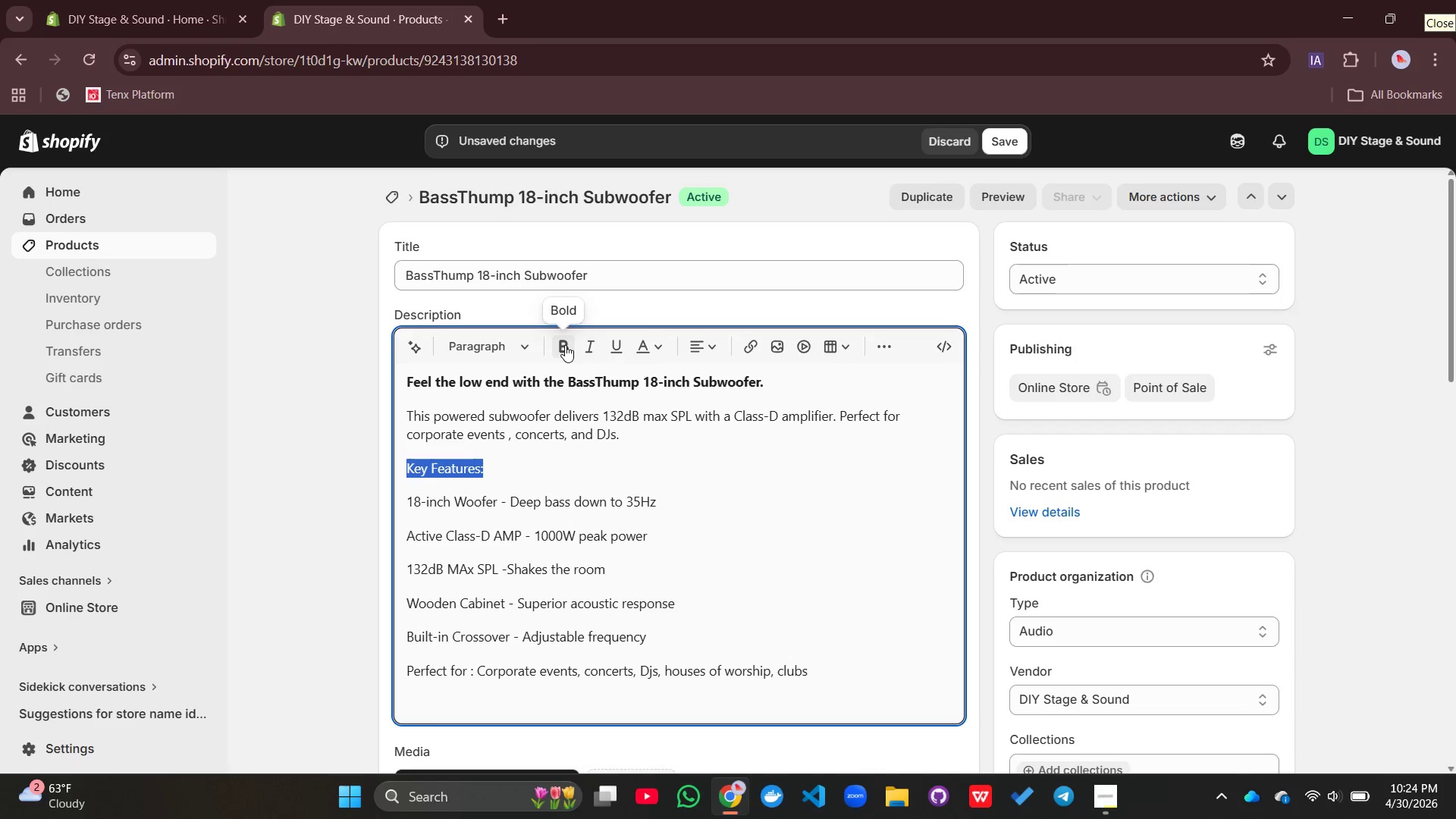 
left_click([565, 345])
 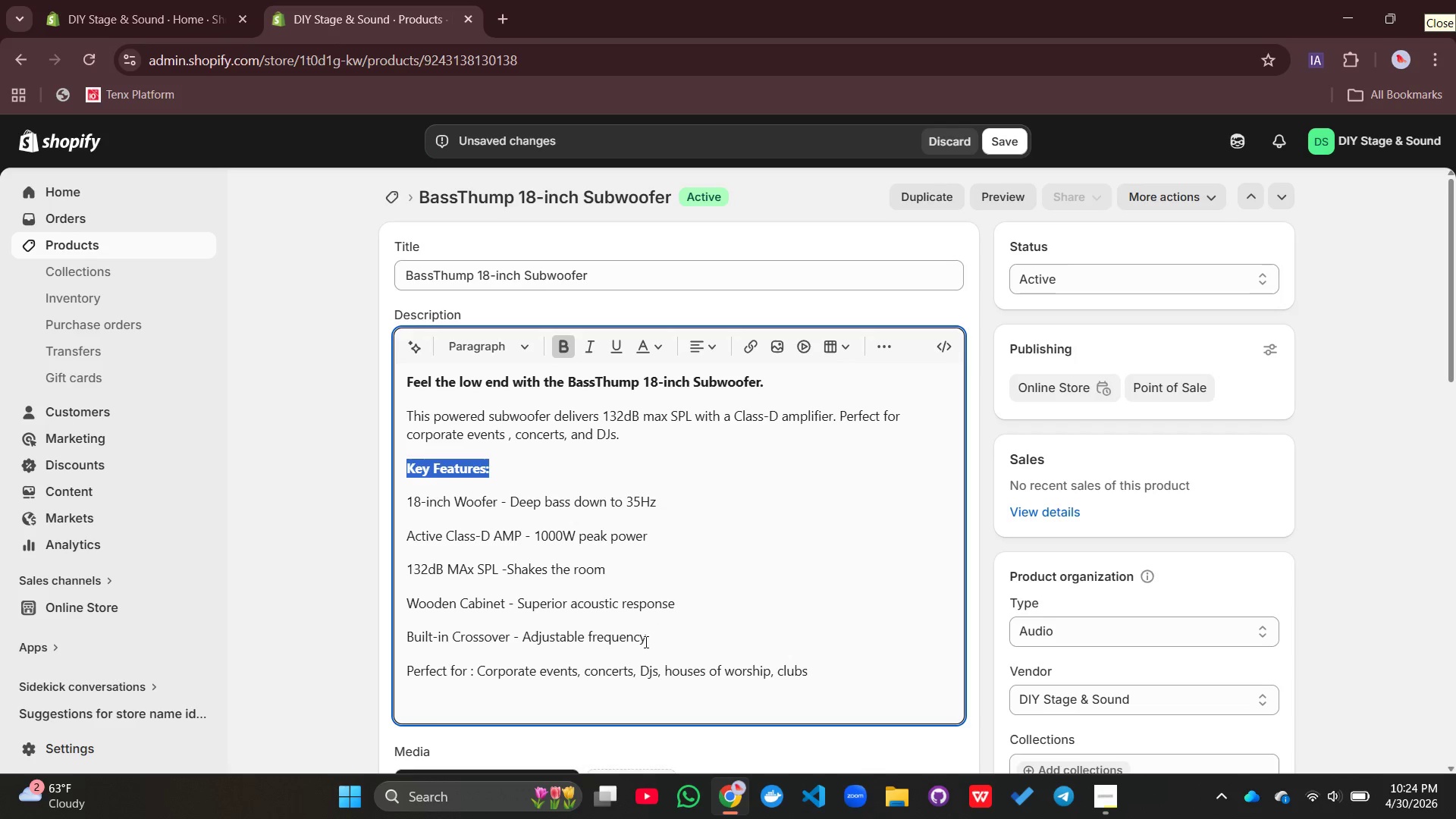 
left_click_drag(start_coordinate=[645, 642], to_coordinate=[402, 500])
 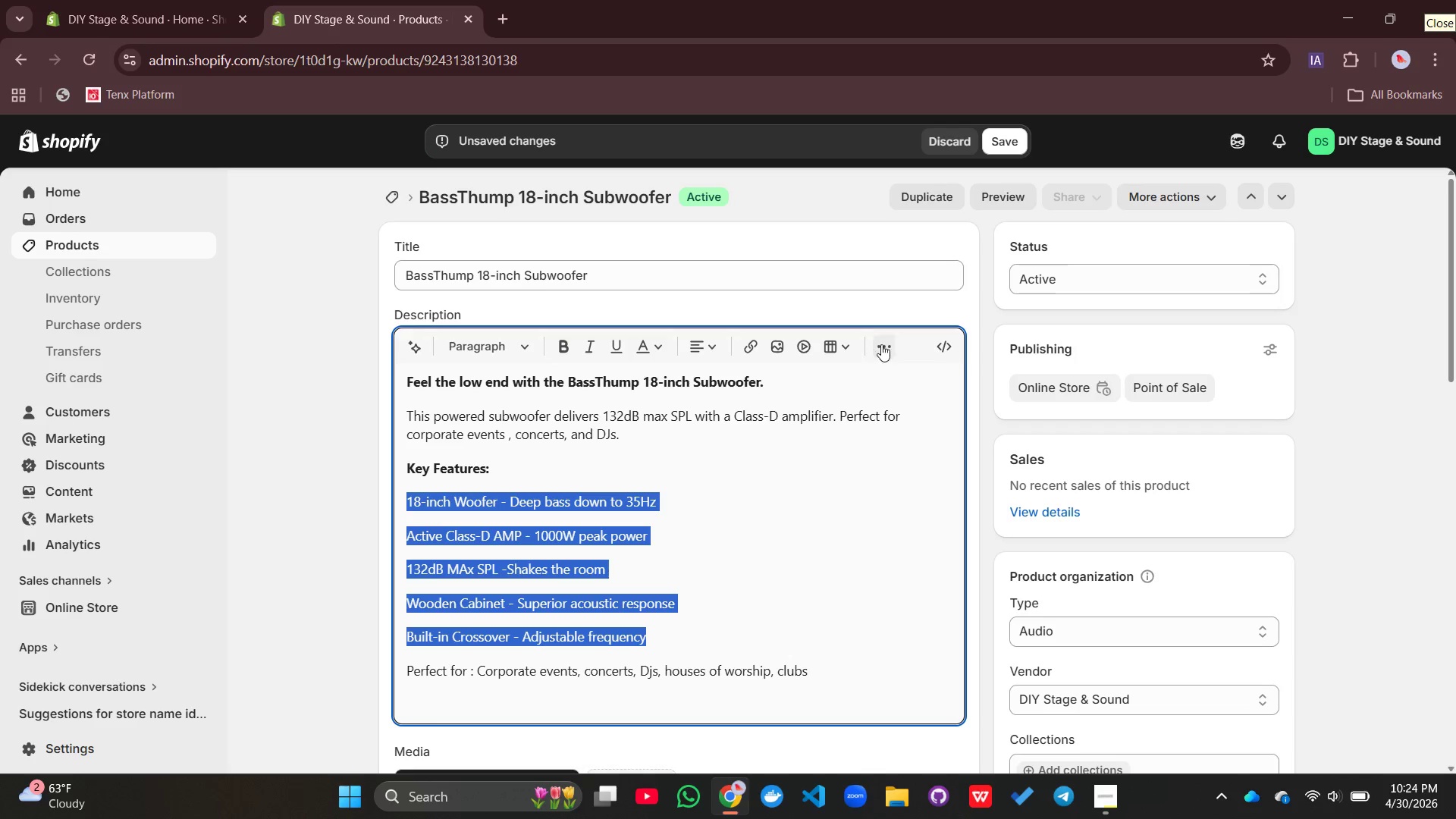 
left_click([886, 344])
 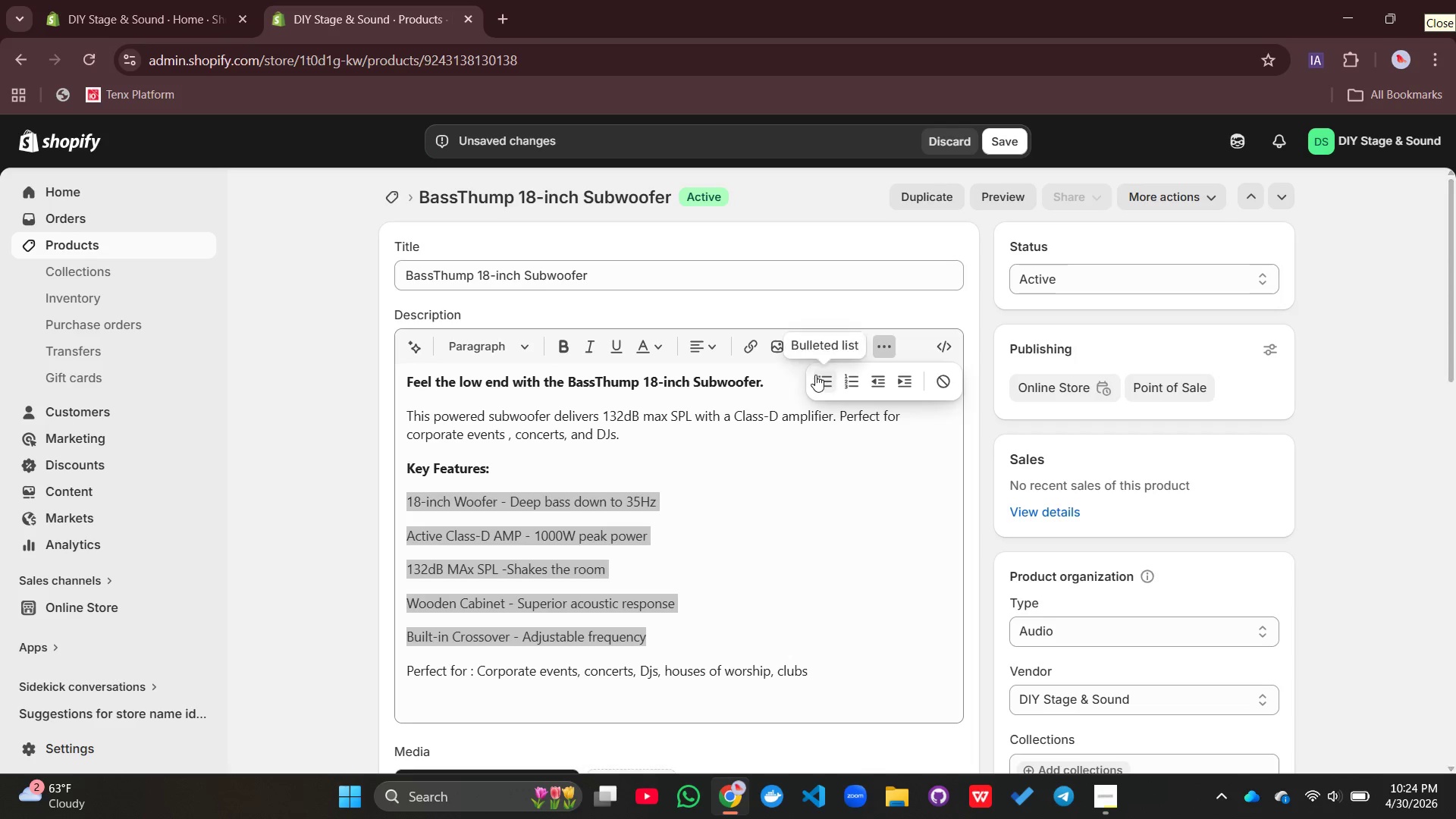 
left_click([812, 375])
 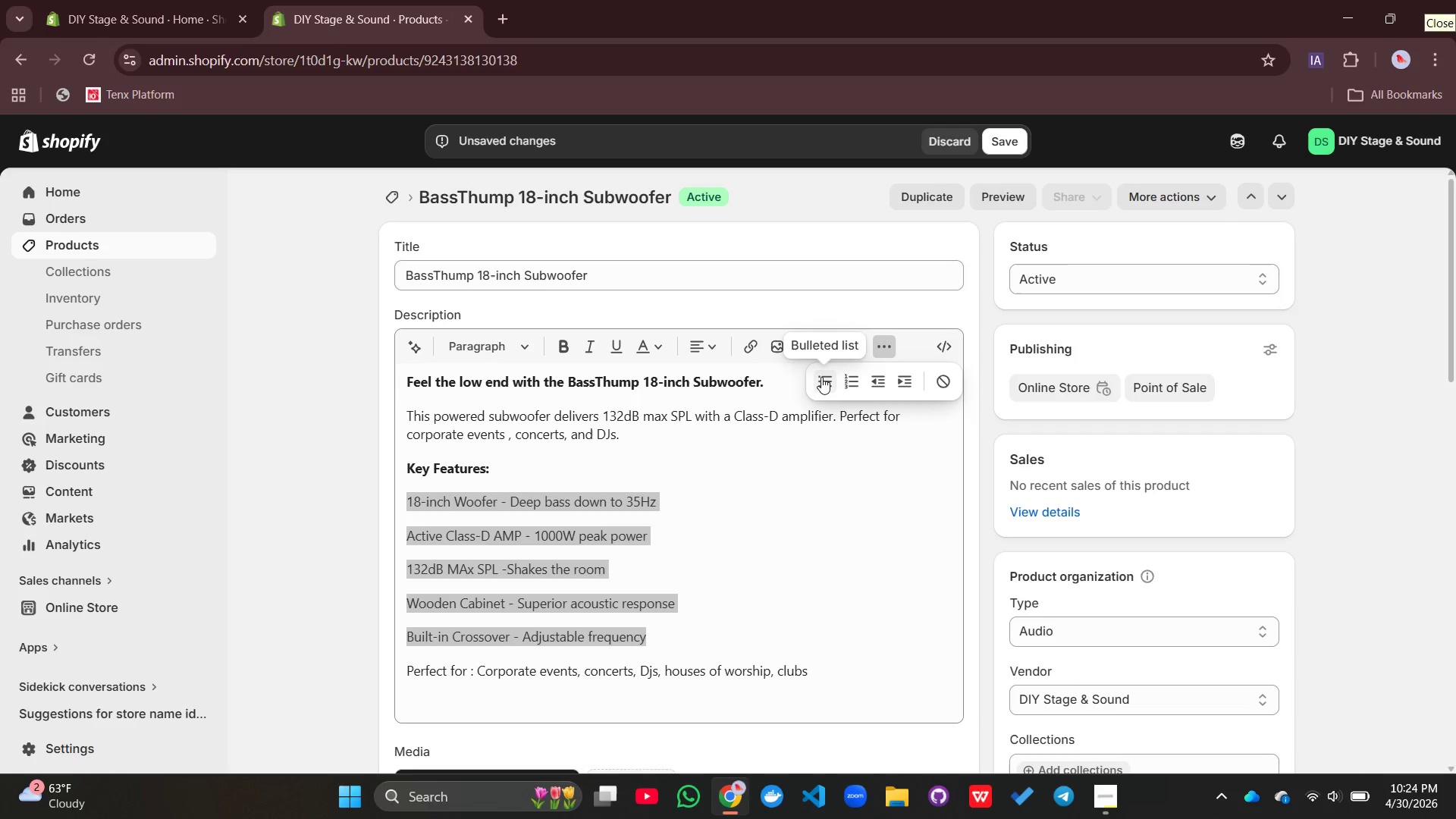 
left_click([821, 377])
 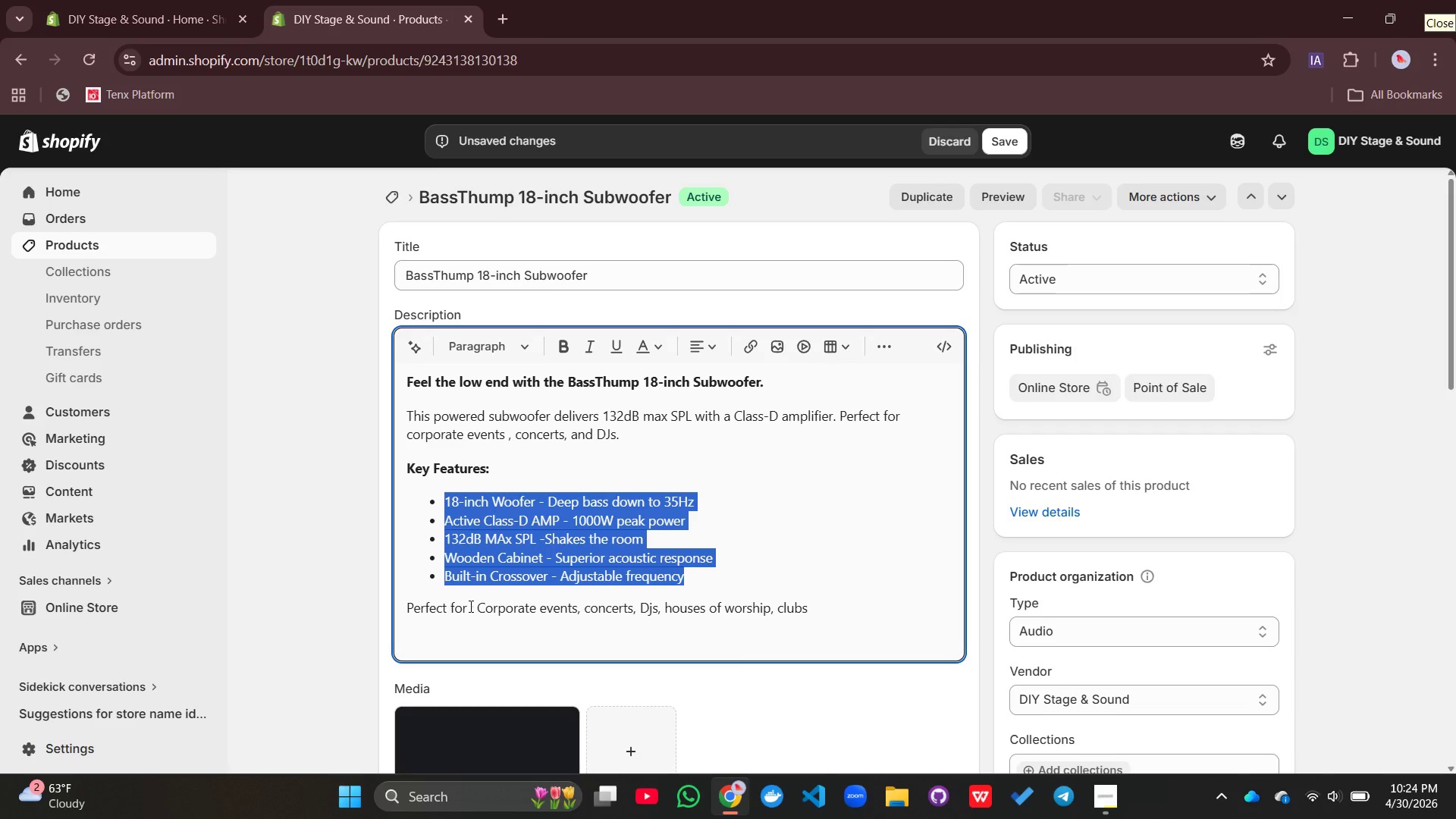 
left_click_drag(start_coordinate=[469, 606], to_coordinate=[402, 613])
 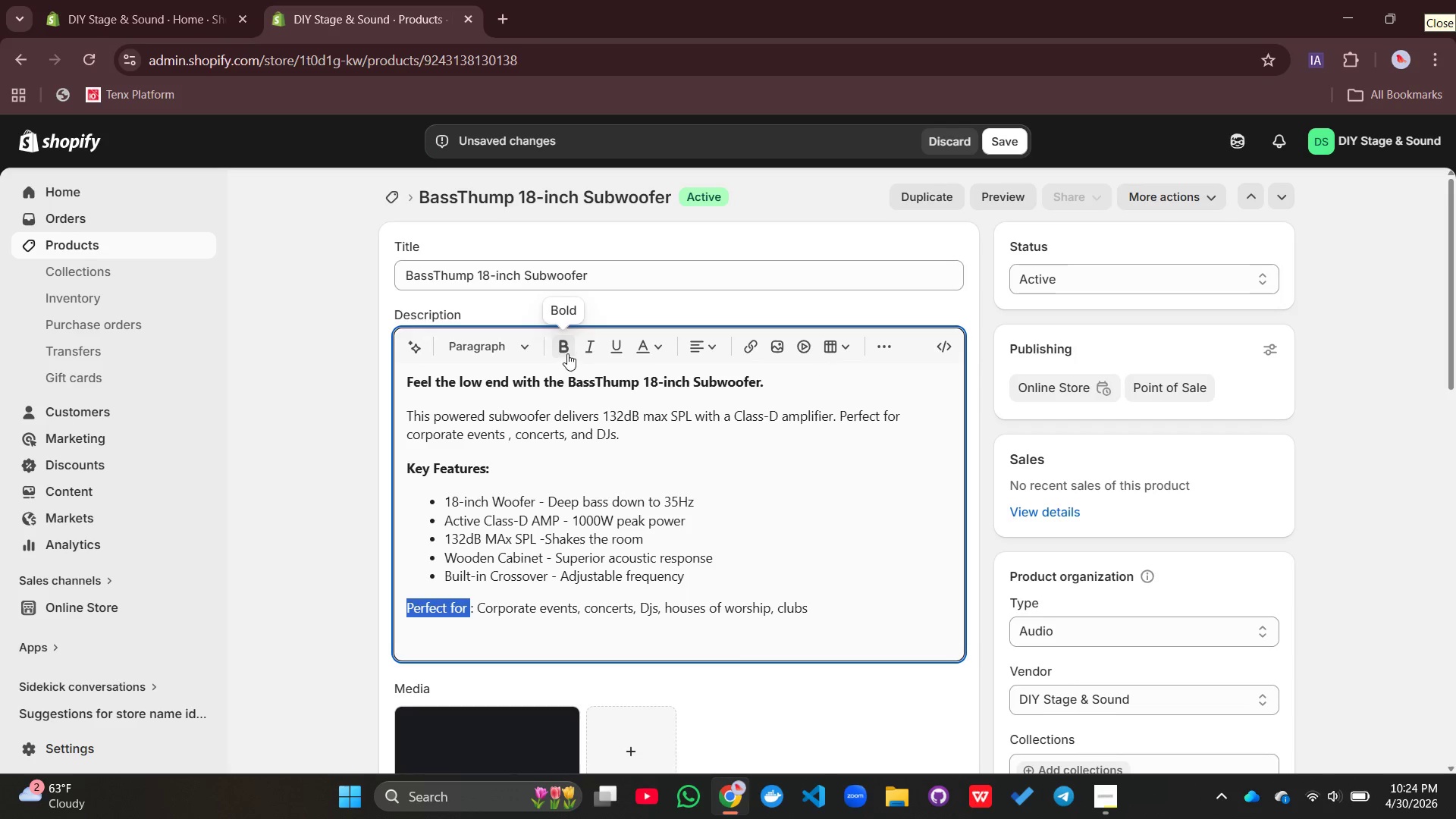 
left_click([568, 353])
 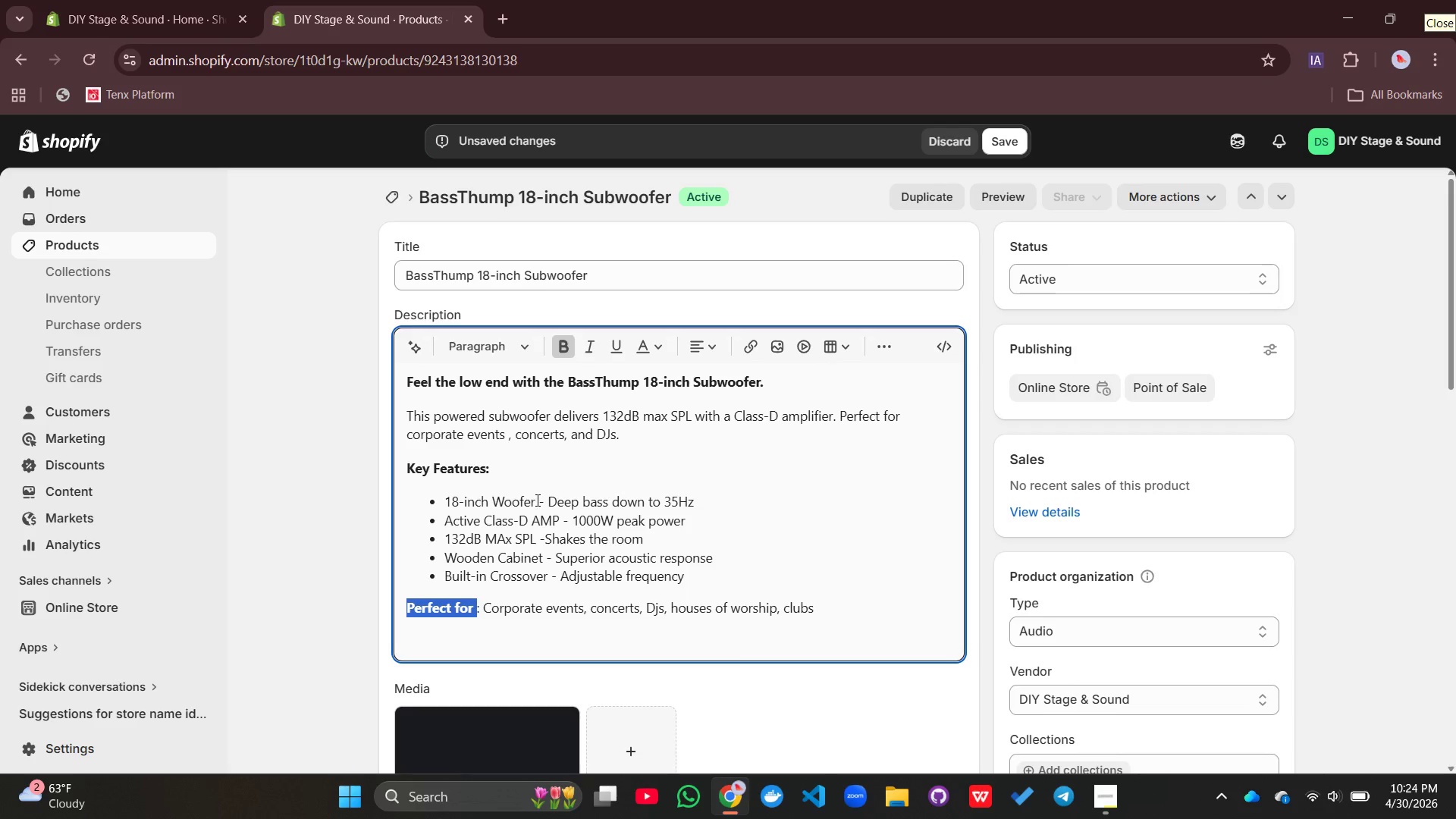 
left_click_drag(start_coordinate=[536, 500], to_coordinate=[444, 500])
 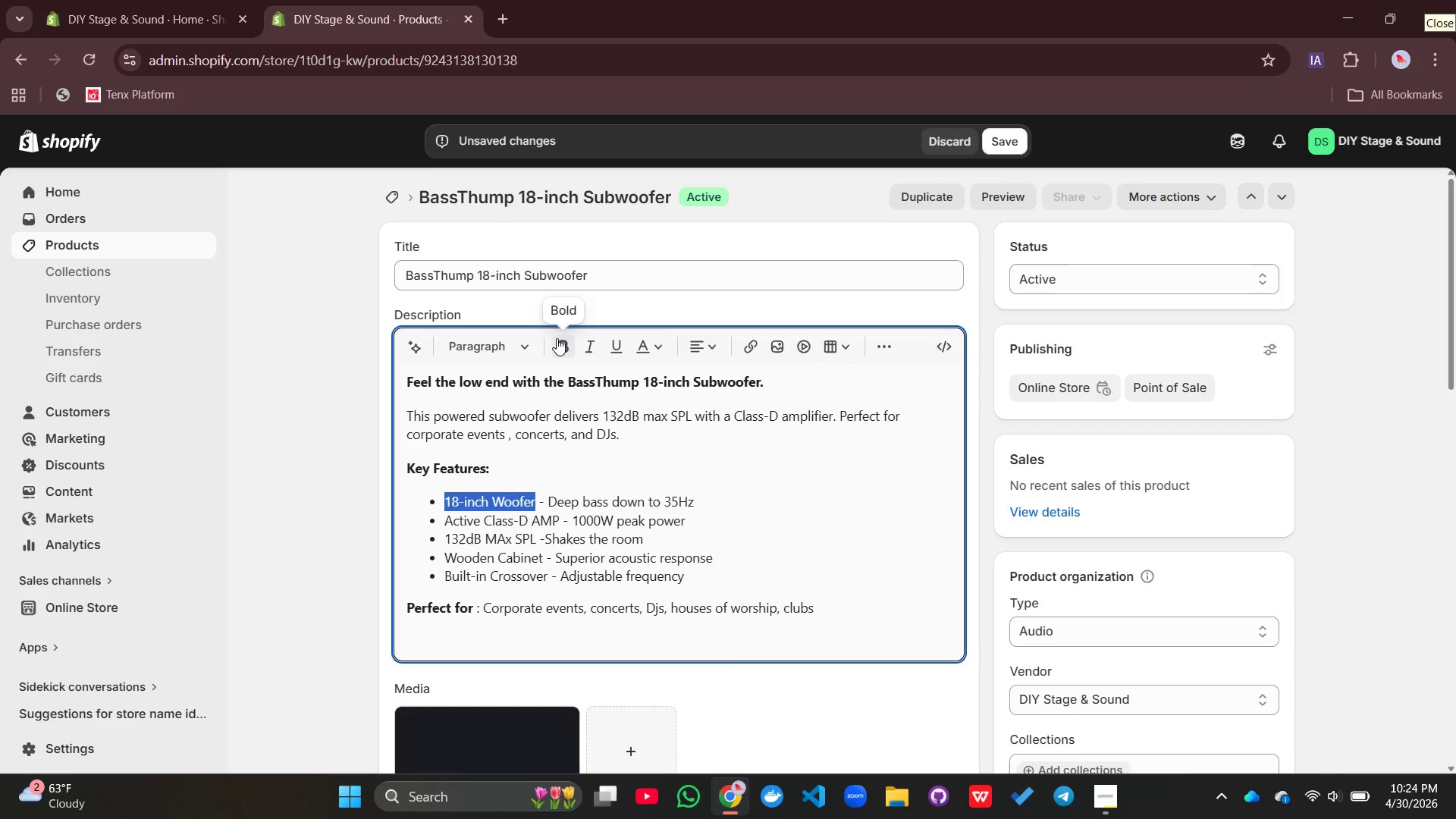 
left_click([557, 338])
 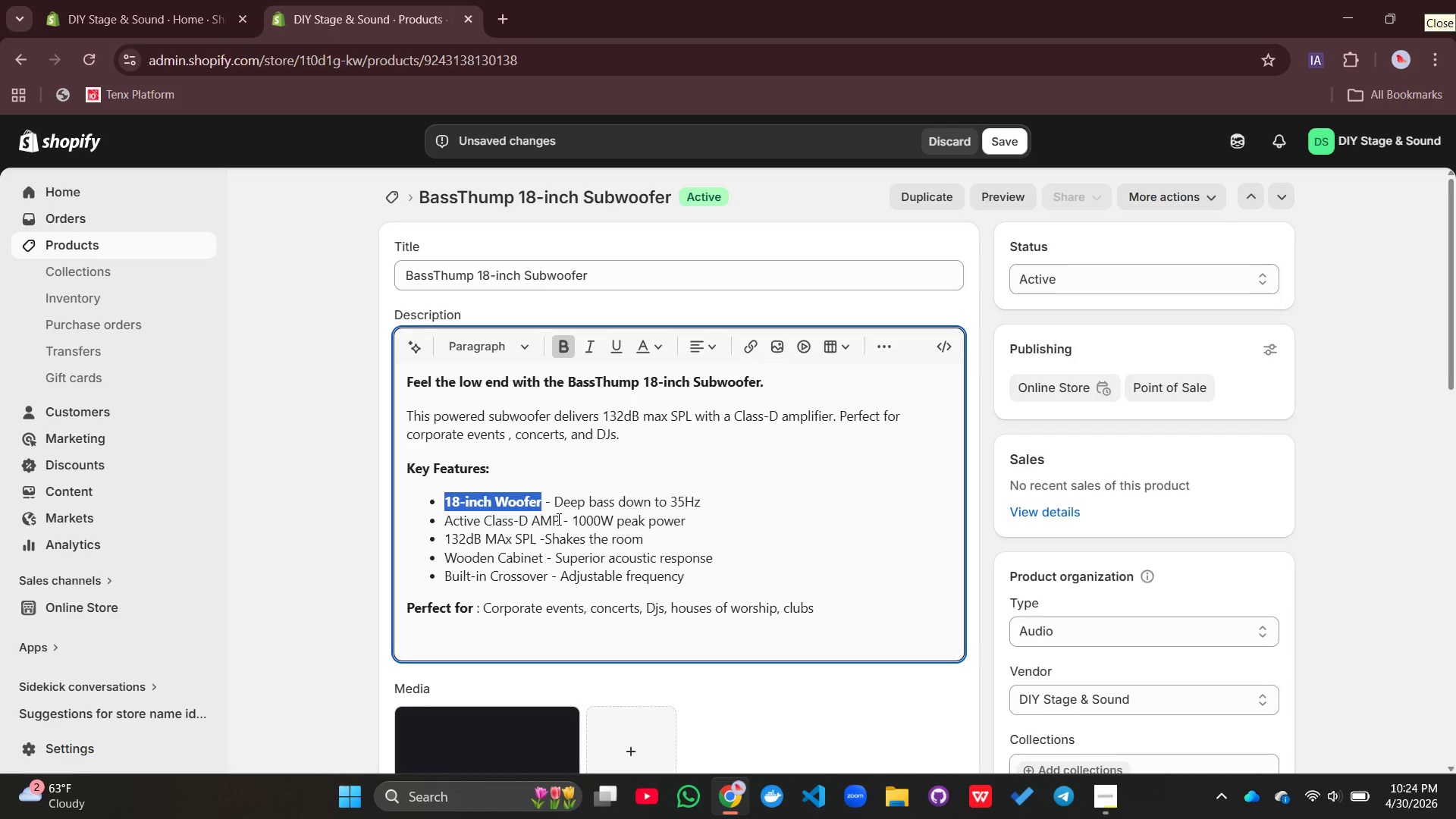 
left_click_drag(start_coordinate=[557, 519], to_coordinate=[447, 522])
 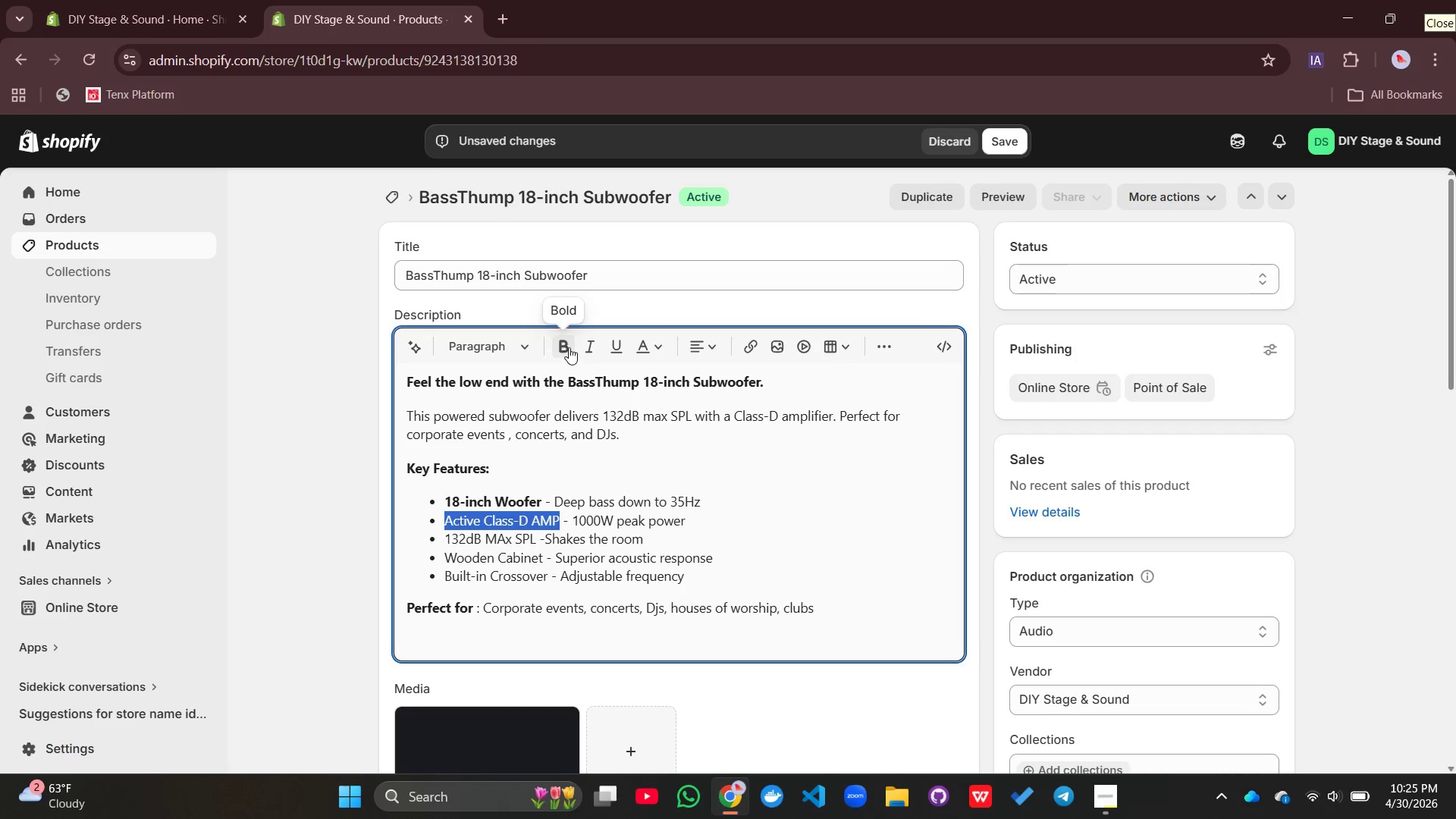 
left_click([570, 347])
 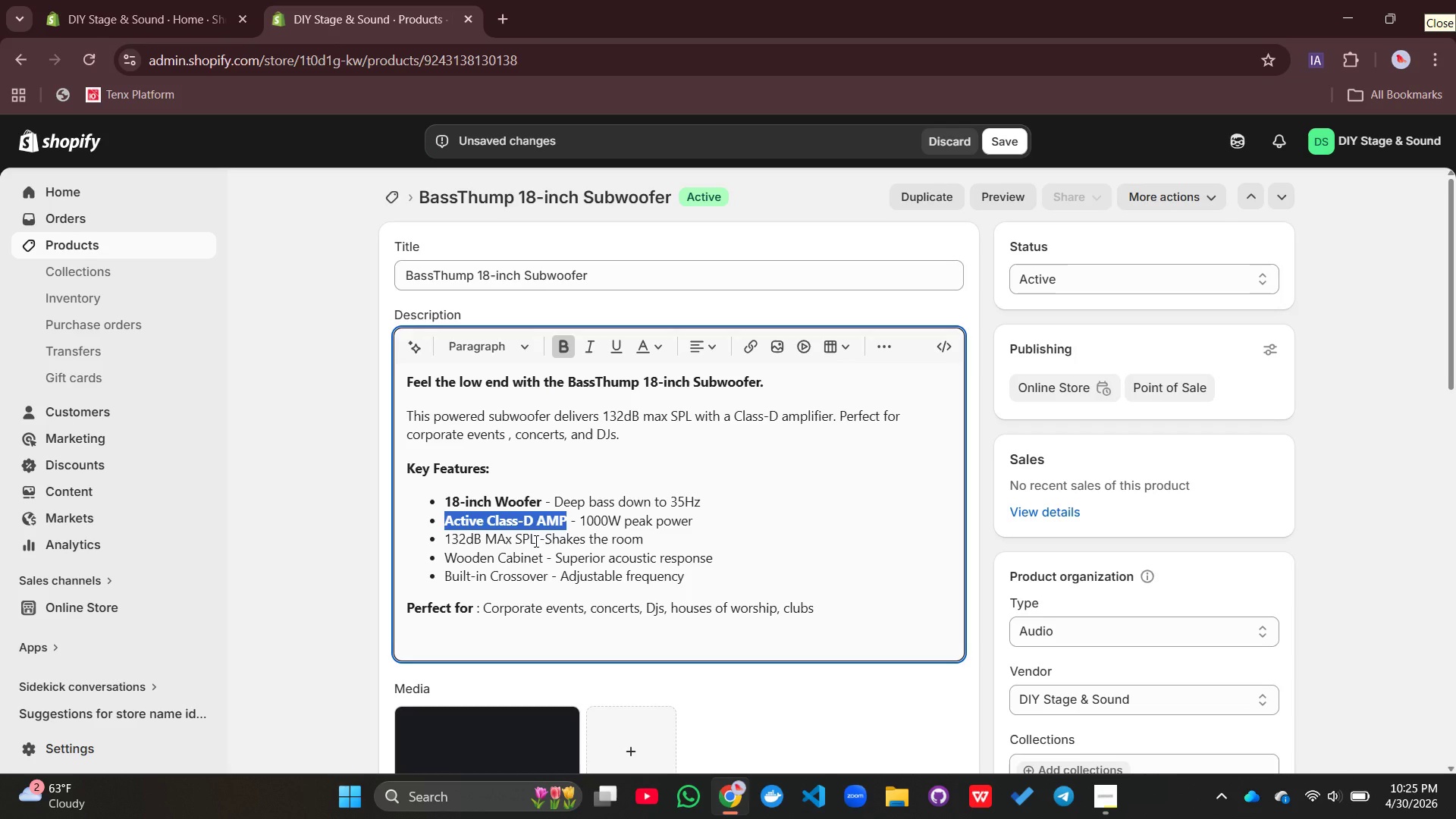 
left_click_drag(start_coordinate=[535, 541], to_coordinate=[440, 541])
 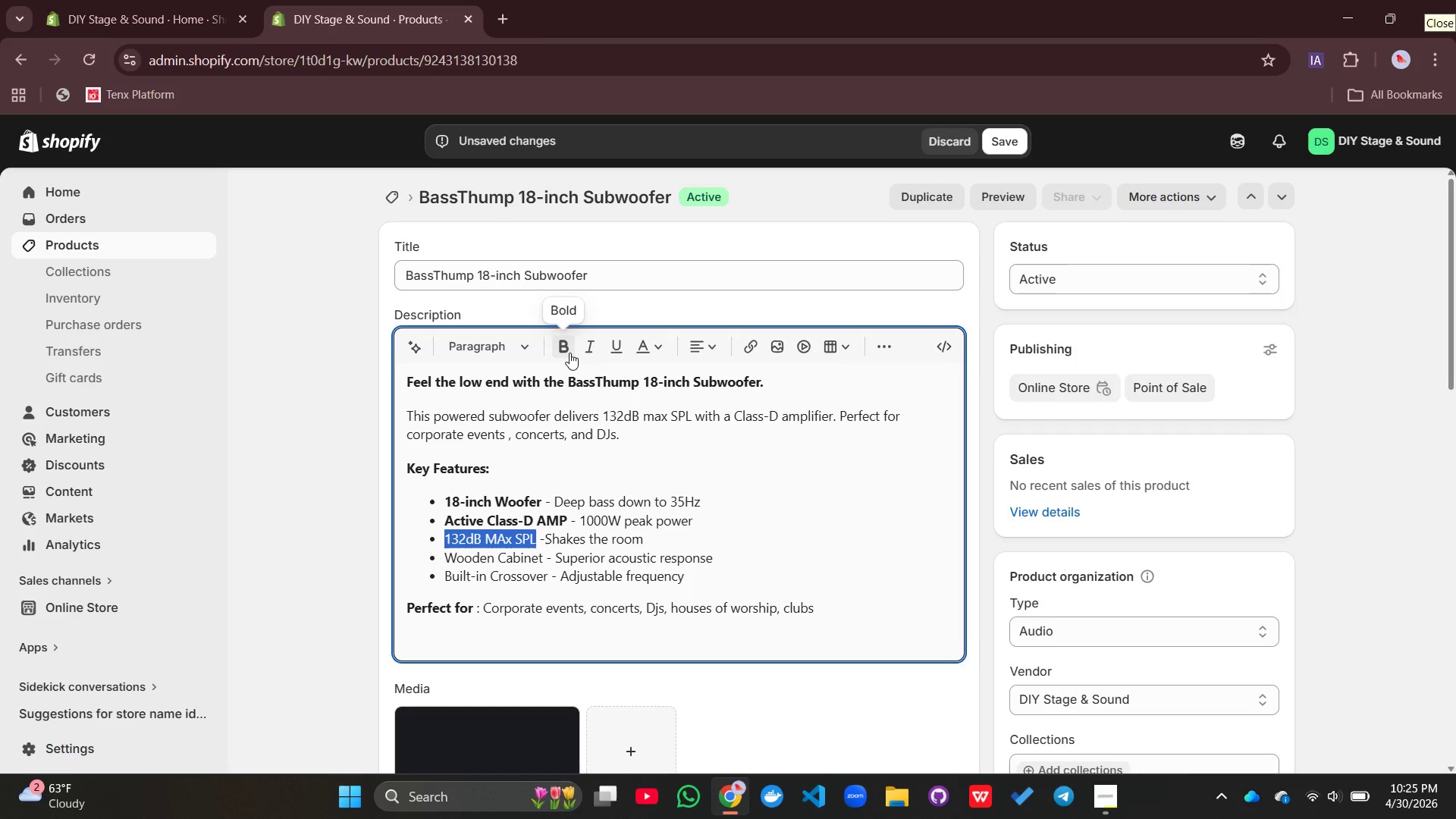 
left_click([570, 352])
 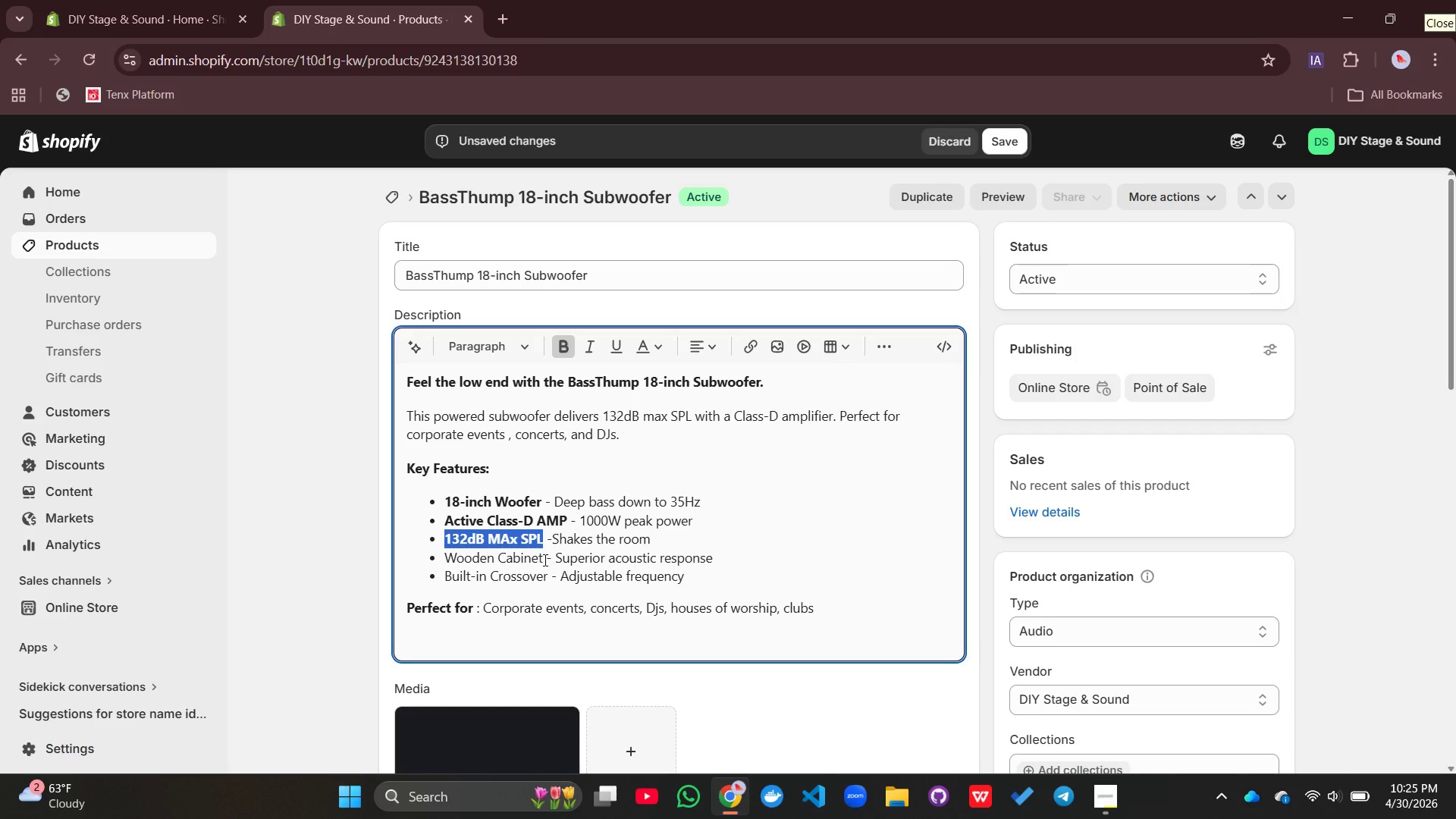 
left_click_drag(start_coordinate=[544, 560], to_coordinate=[441, 564])
 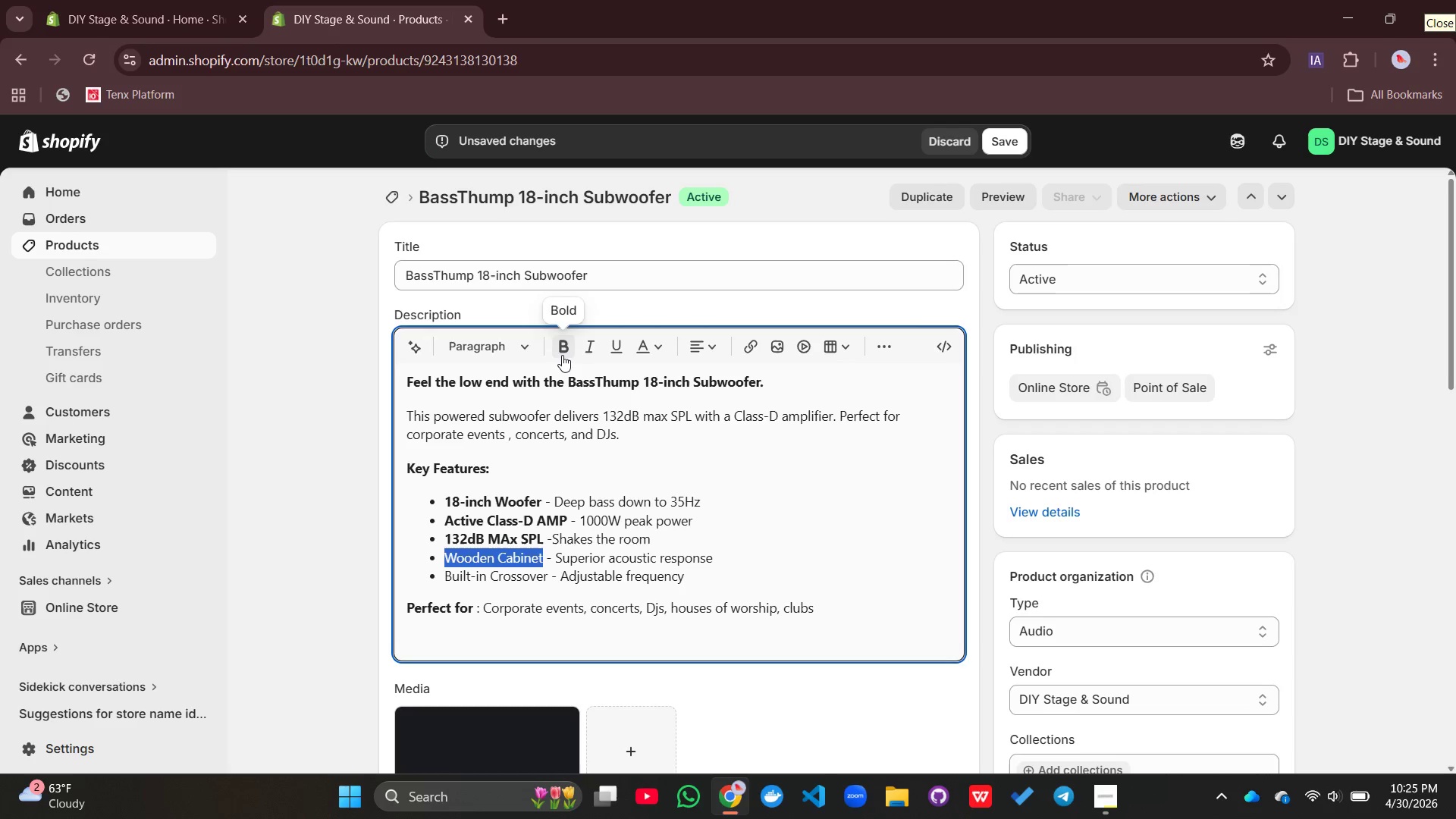 
left_click([562, 355])
 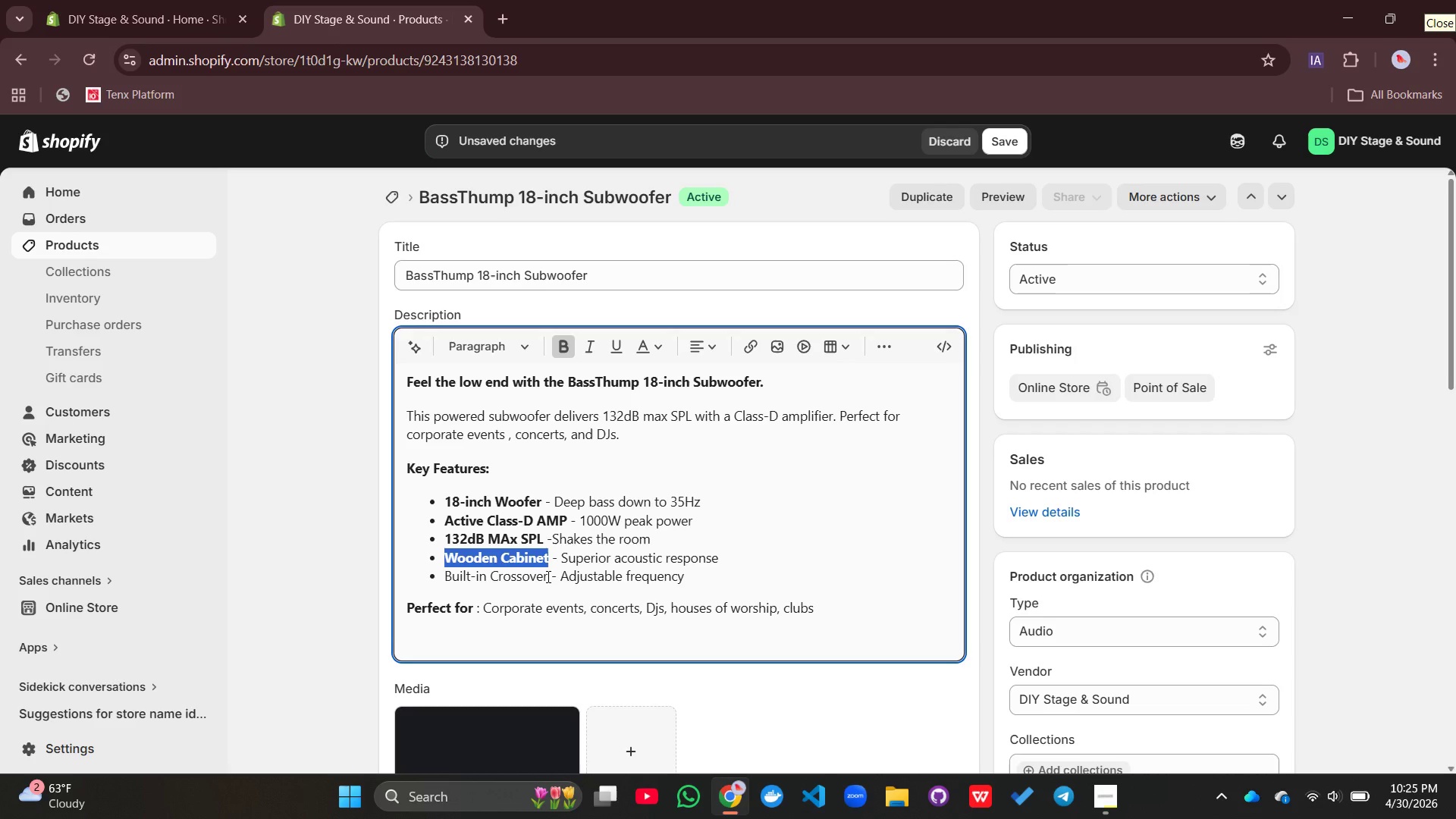 
left_click_drag(start_coordinate=[547, 576], to_coordinate=[447, 572])
 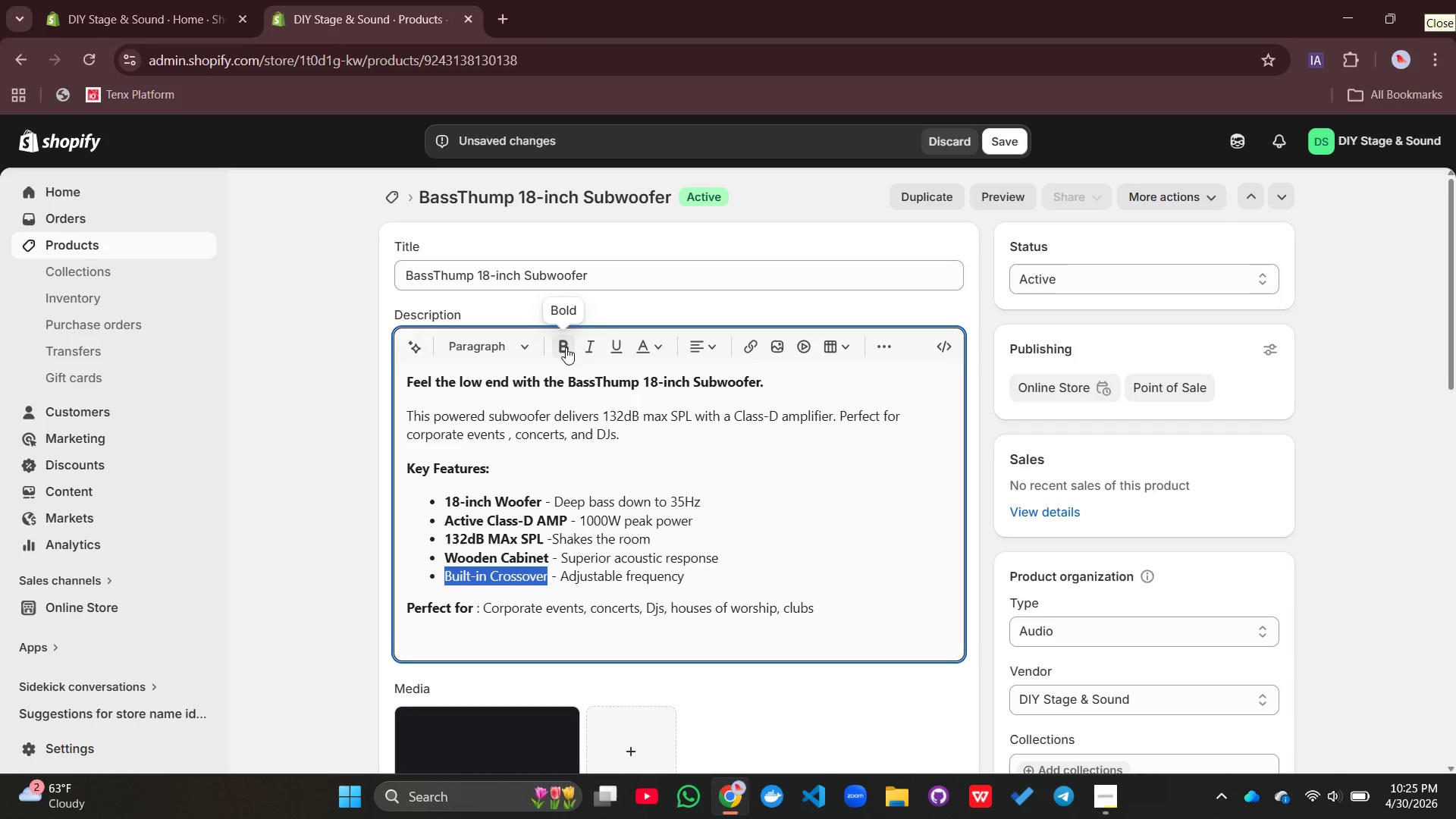 
left_click([566, 347])
 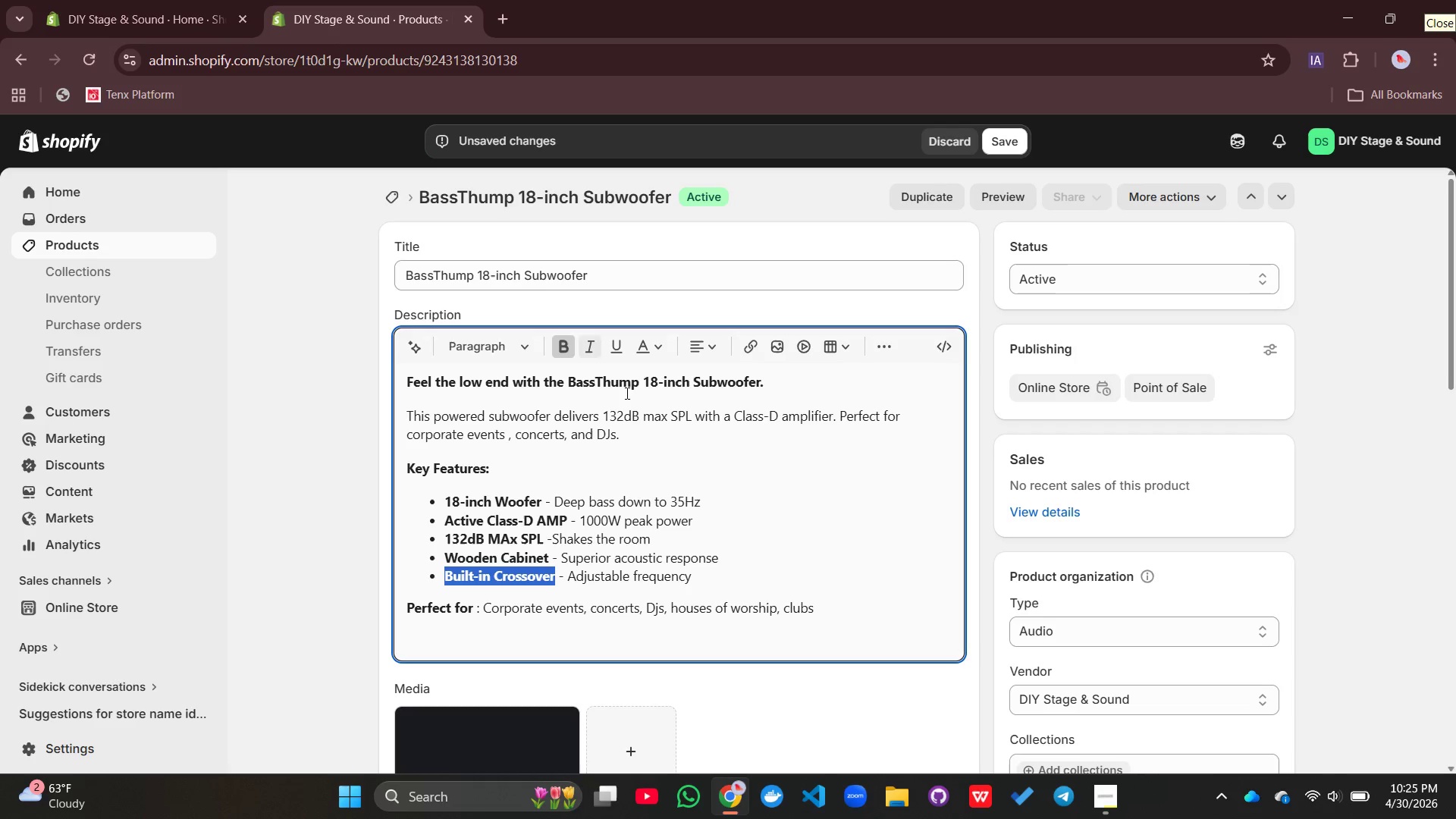 
left_click([654, 445])
 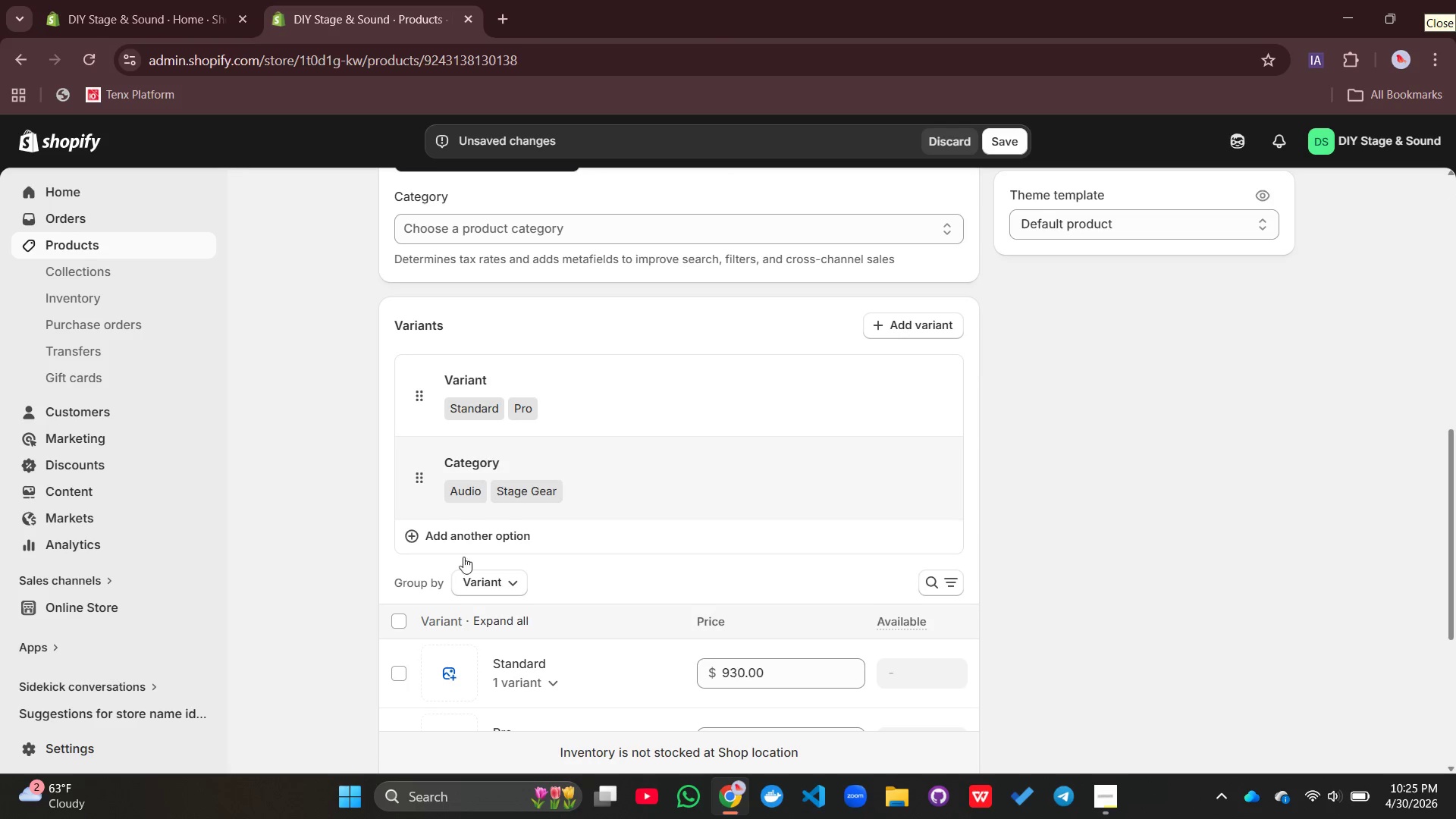 
left_click([400, 613])
 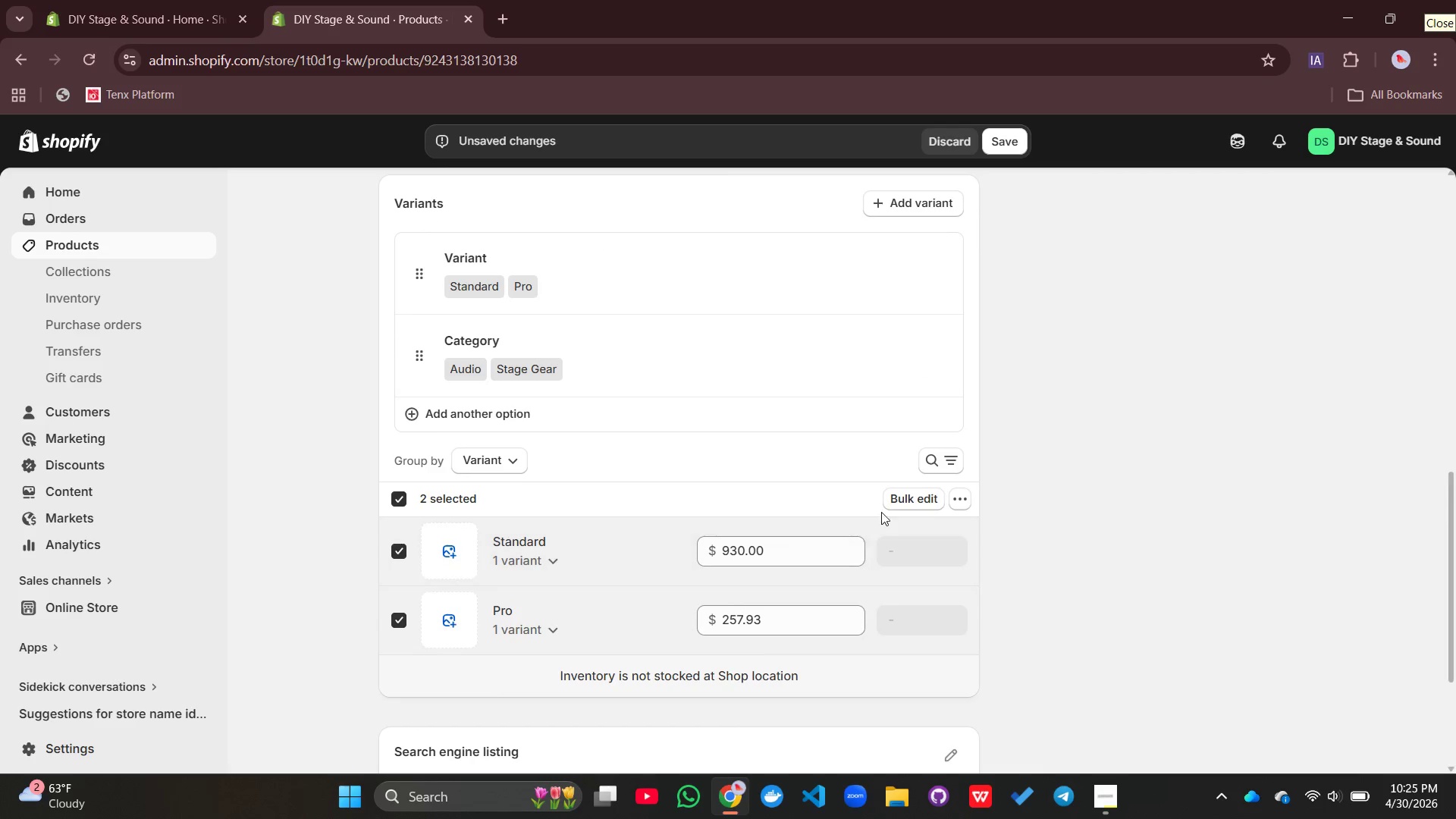 
left_click([905, 487])
 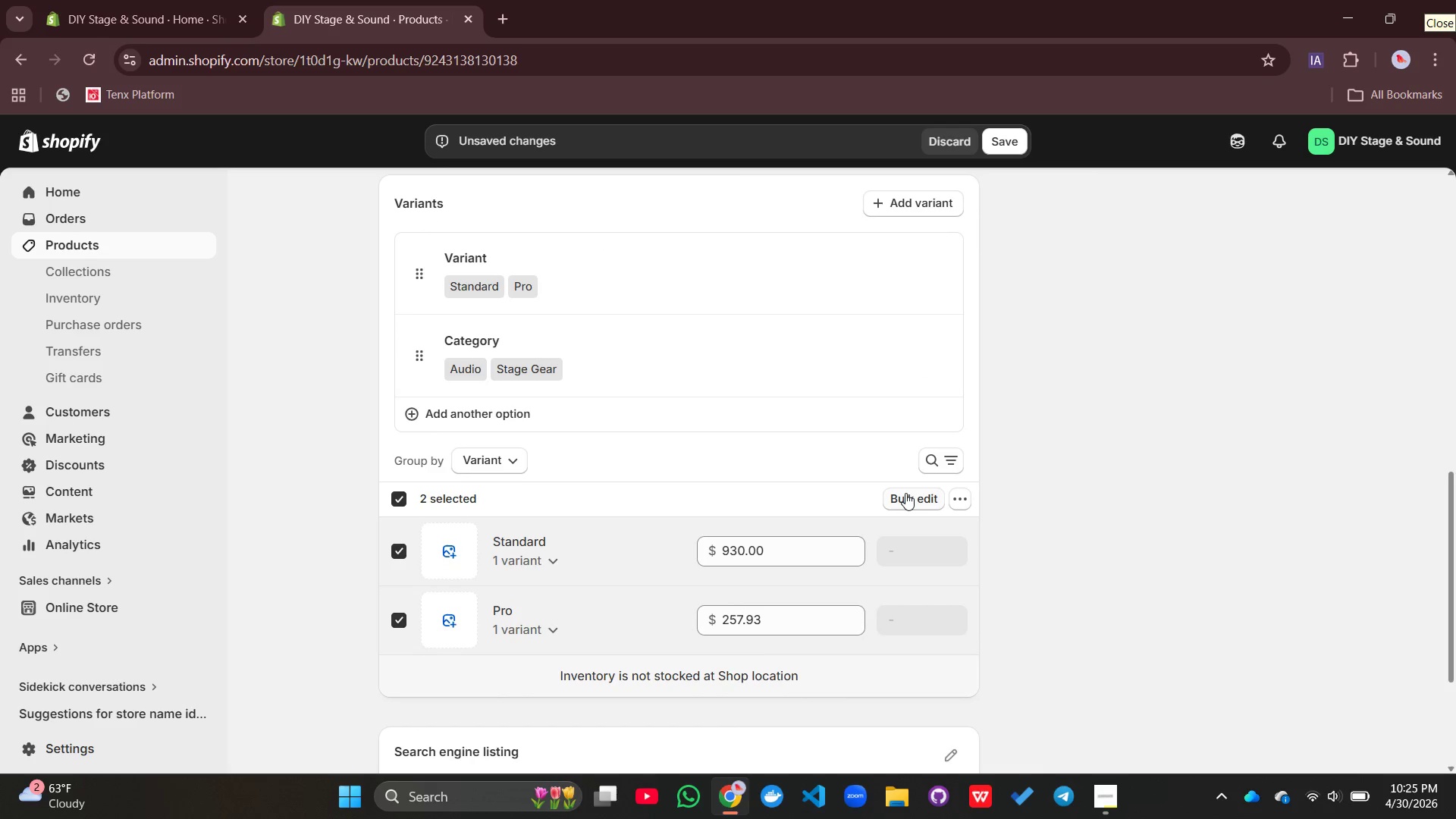 
left_click([905, 493])
 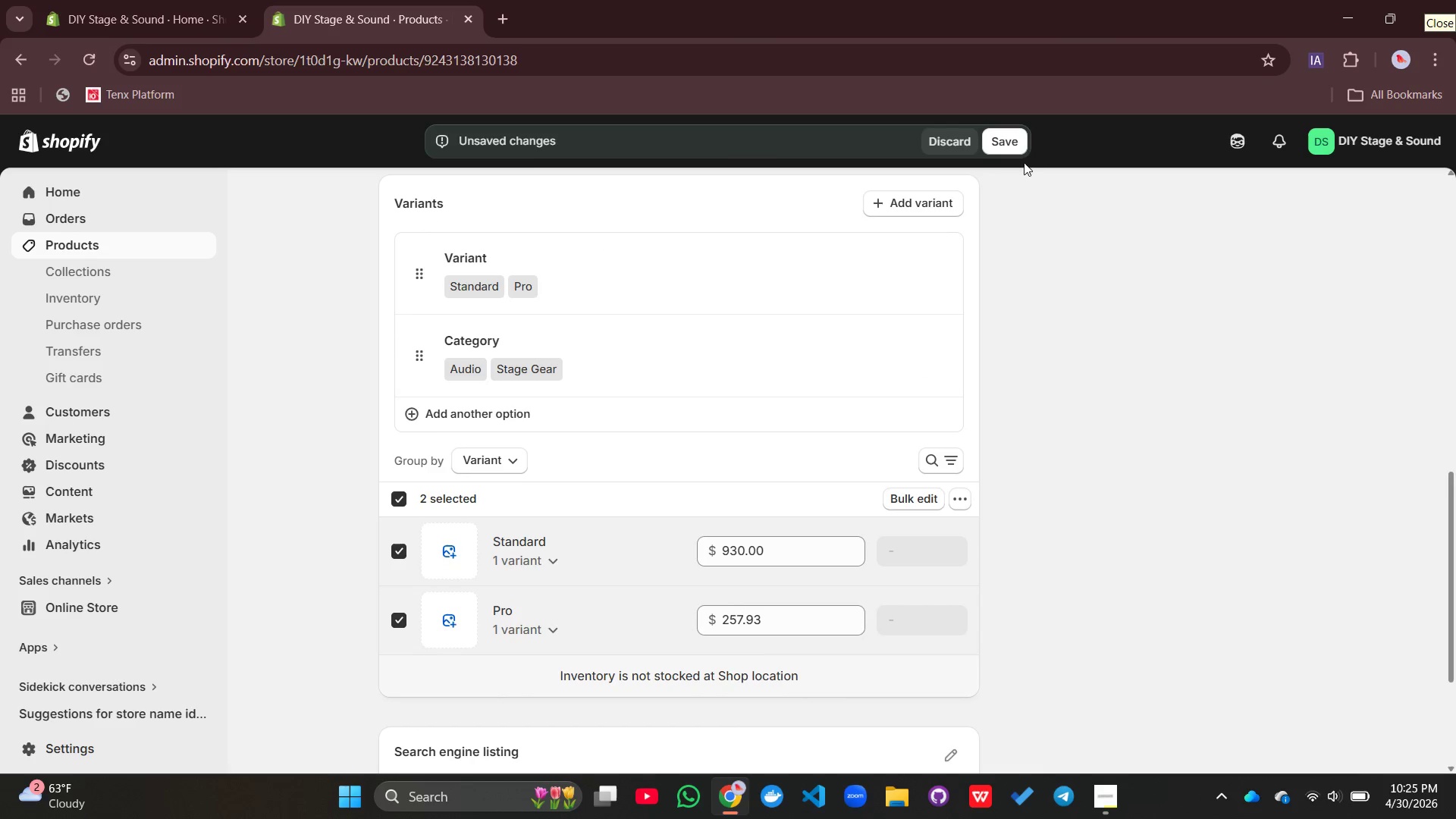 
left_click([1014, 140])
 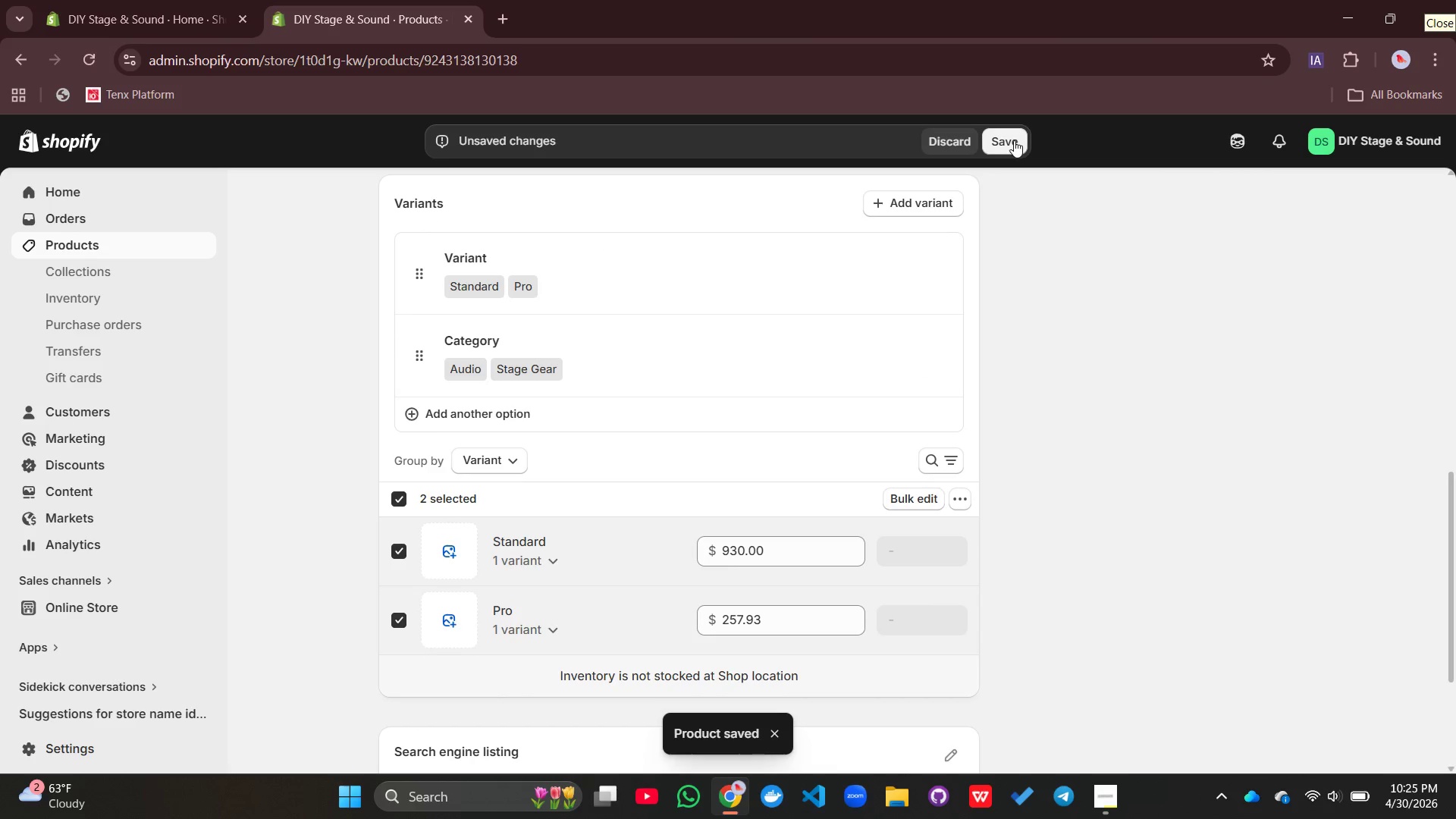 
wait(5.25)
 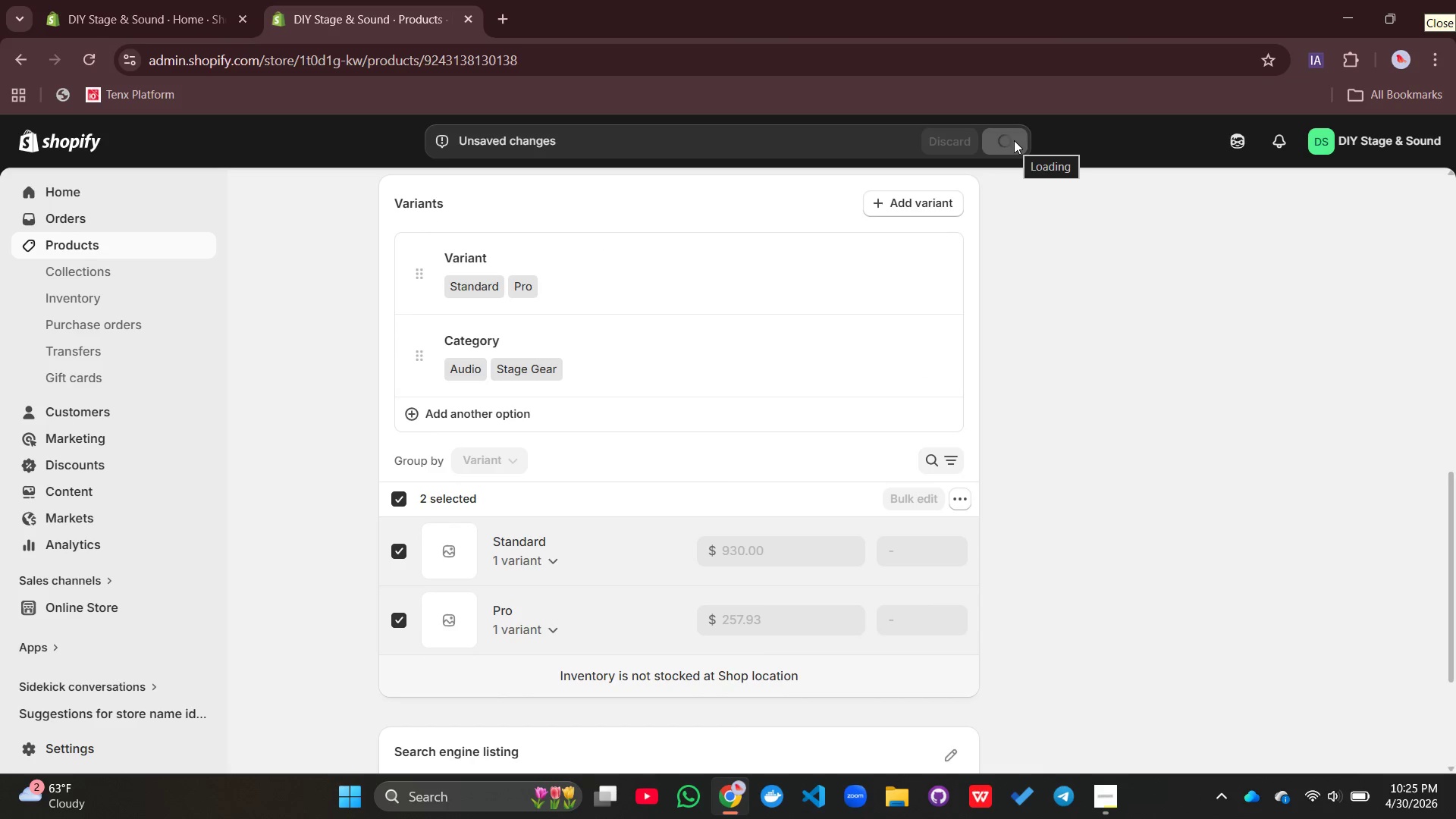 
left_click([916, 504])
 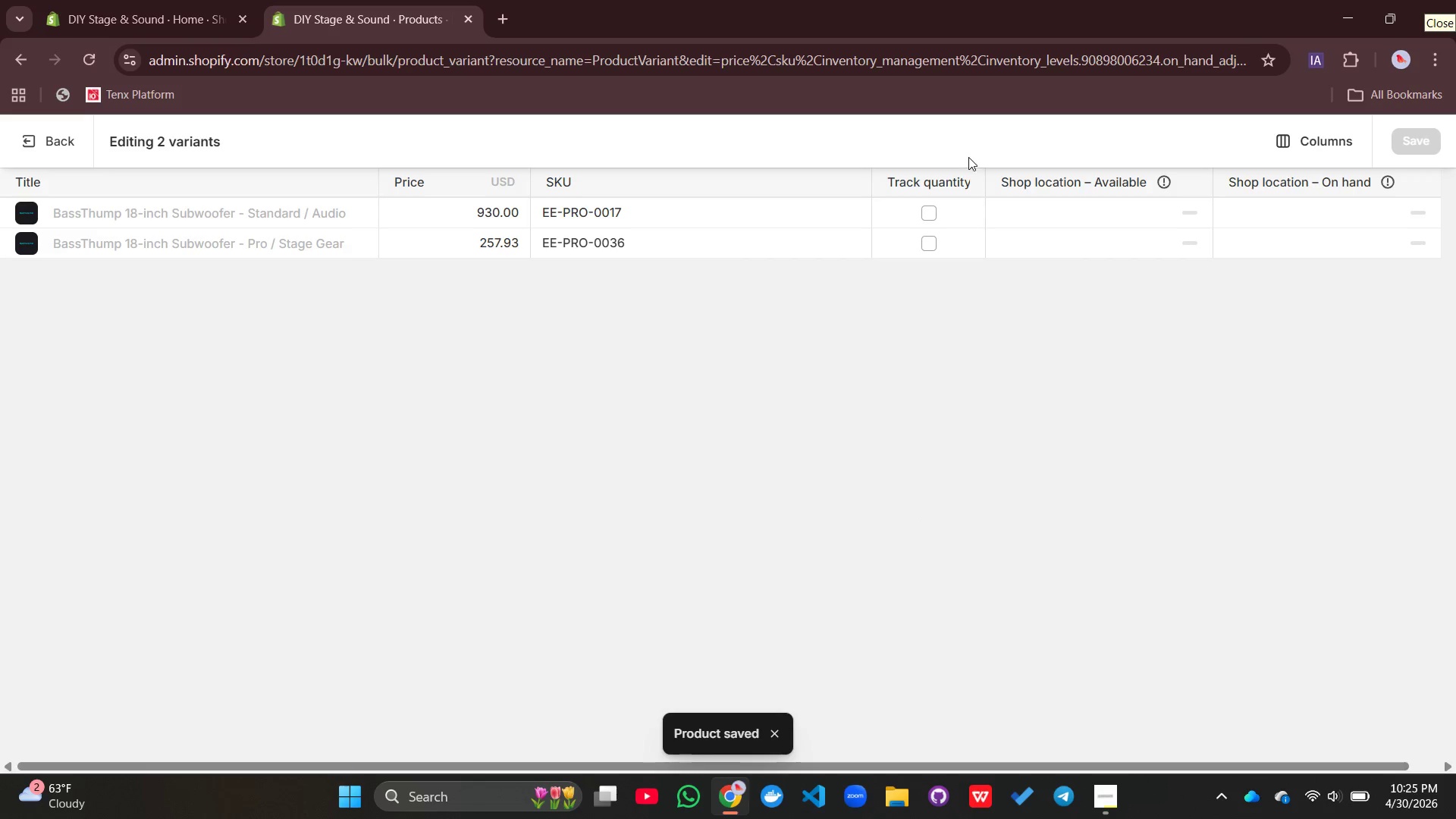 
left_click([933, 218])
 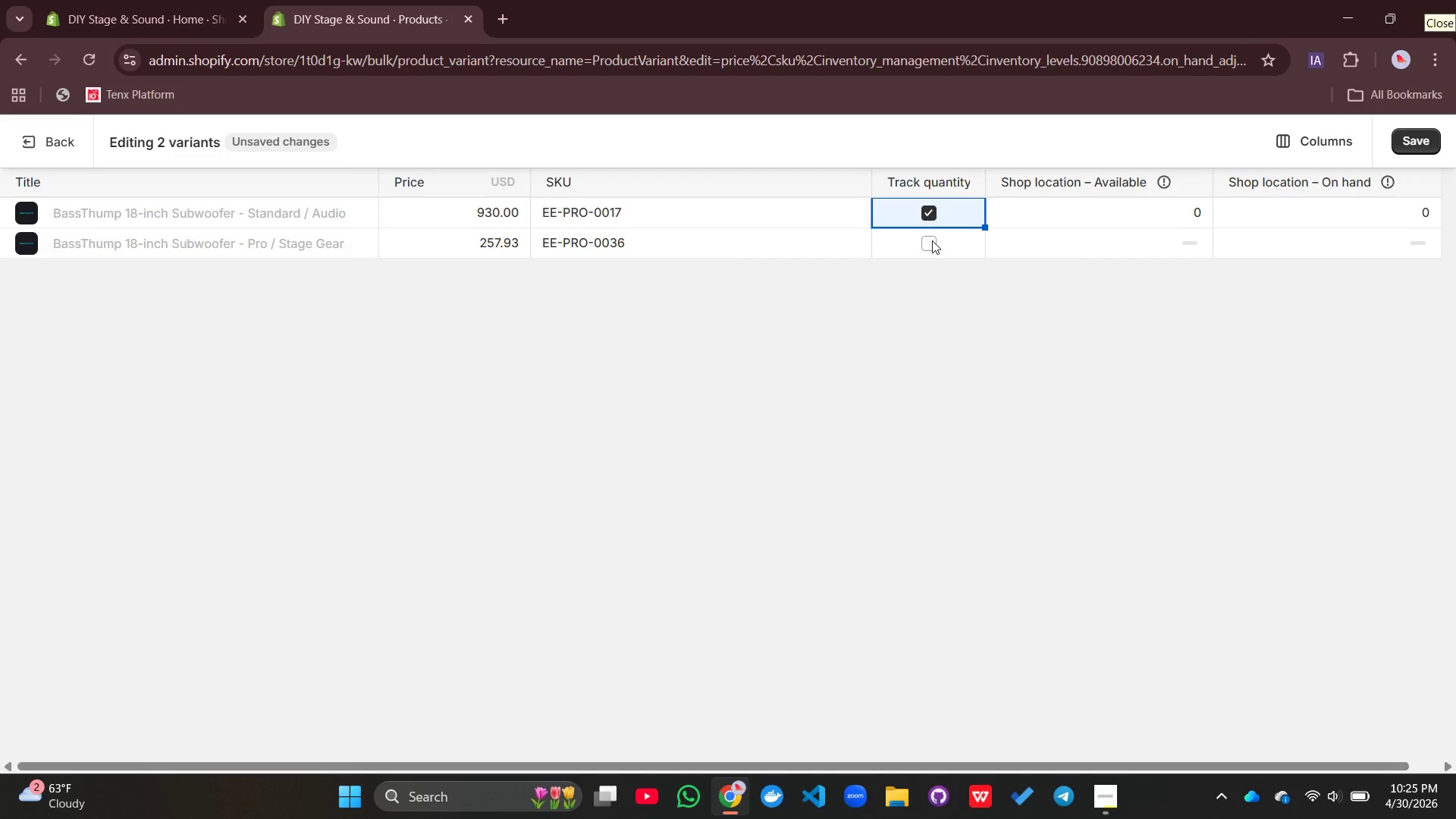 
left_click([931, 244])
 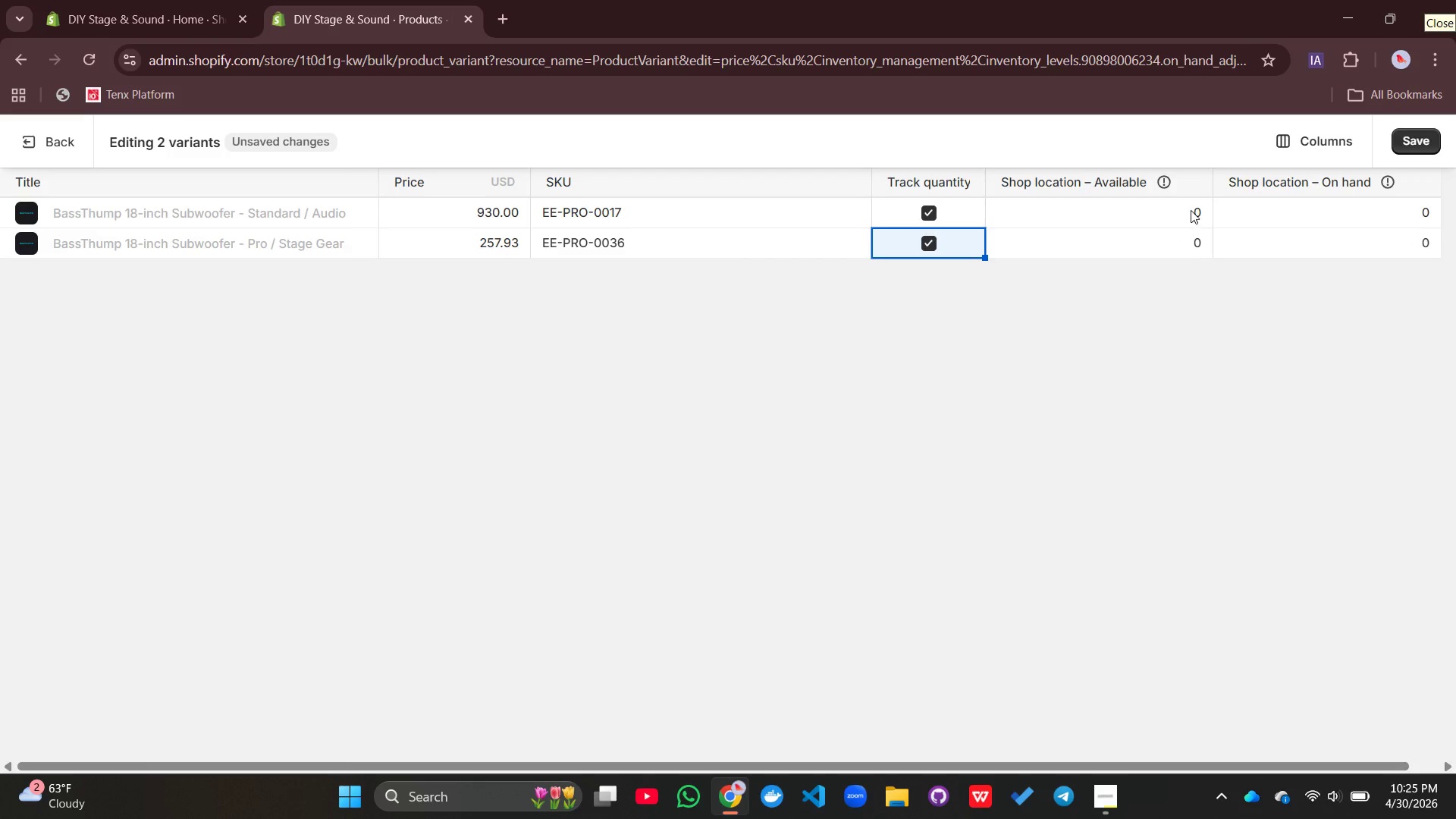 
double_click([1191, 210])
 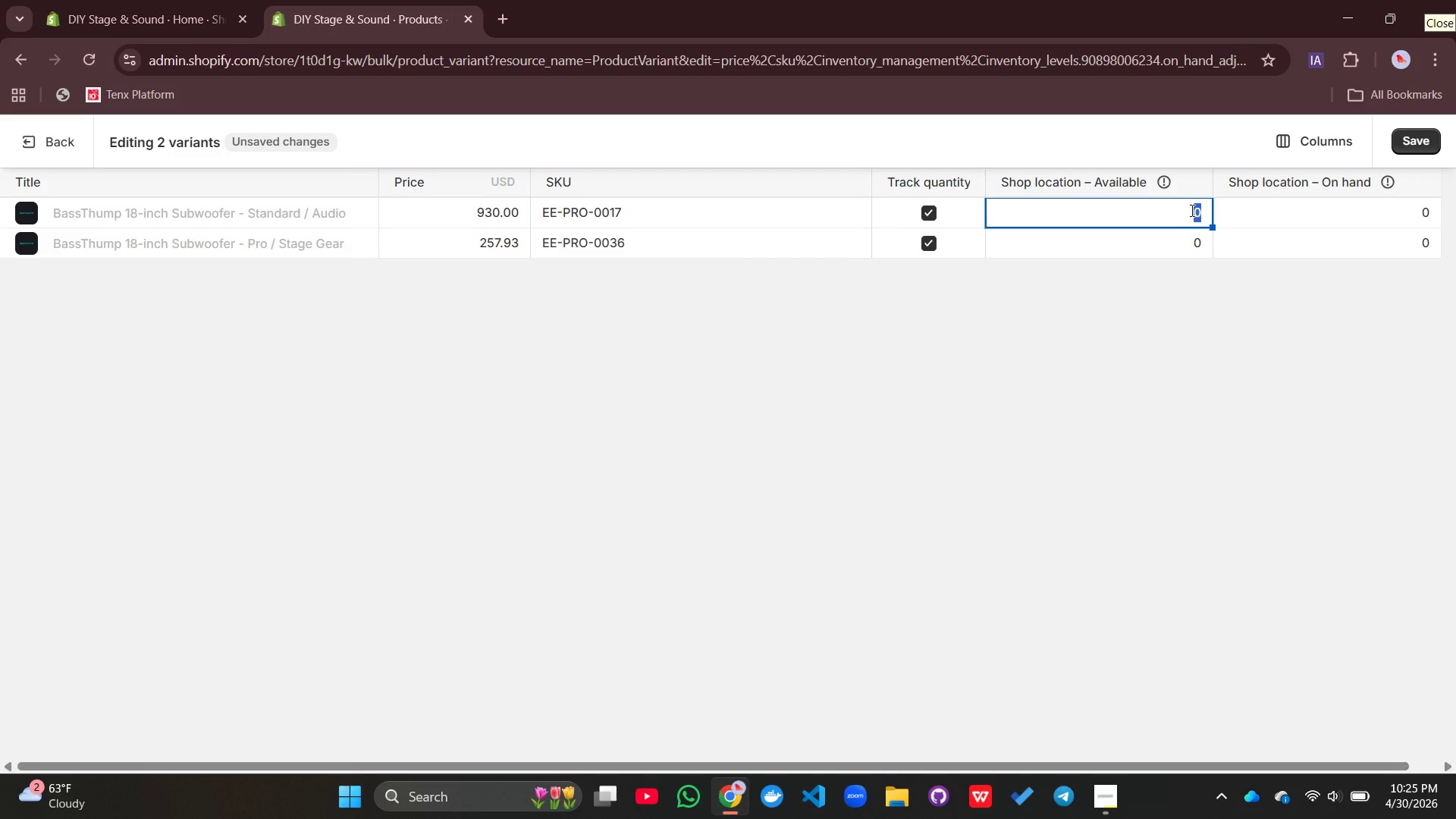 
type(100)
 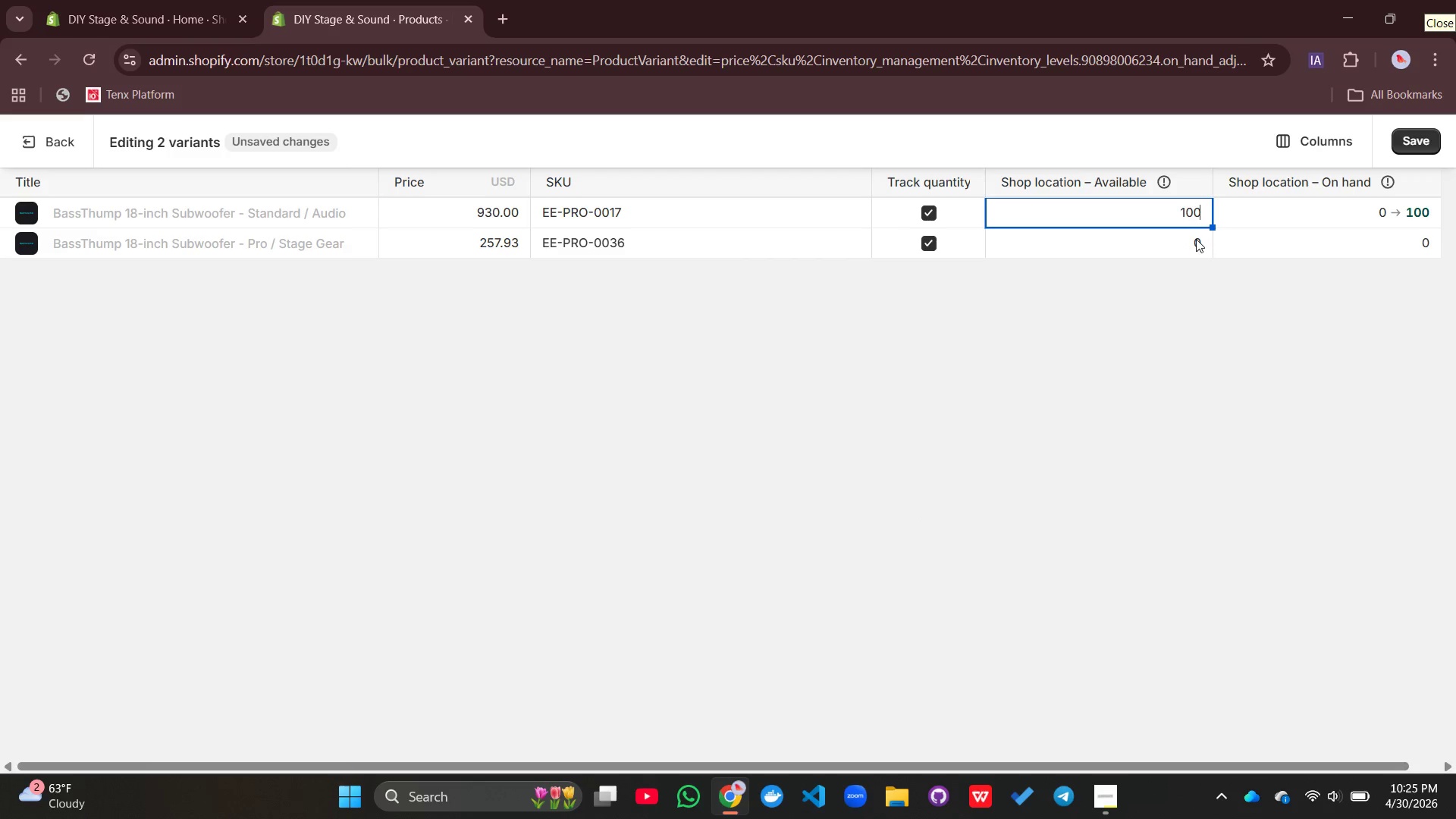 
double_click([1196, 239])
 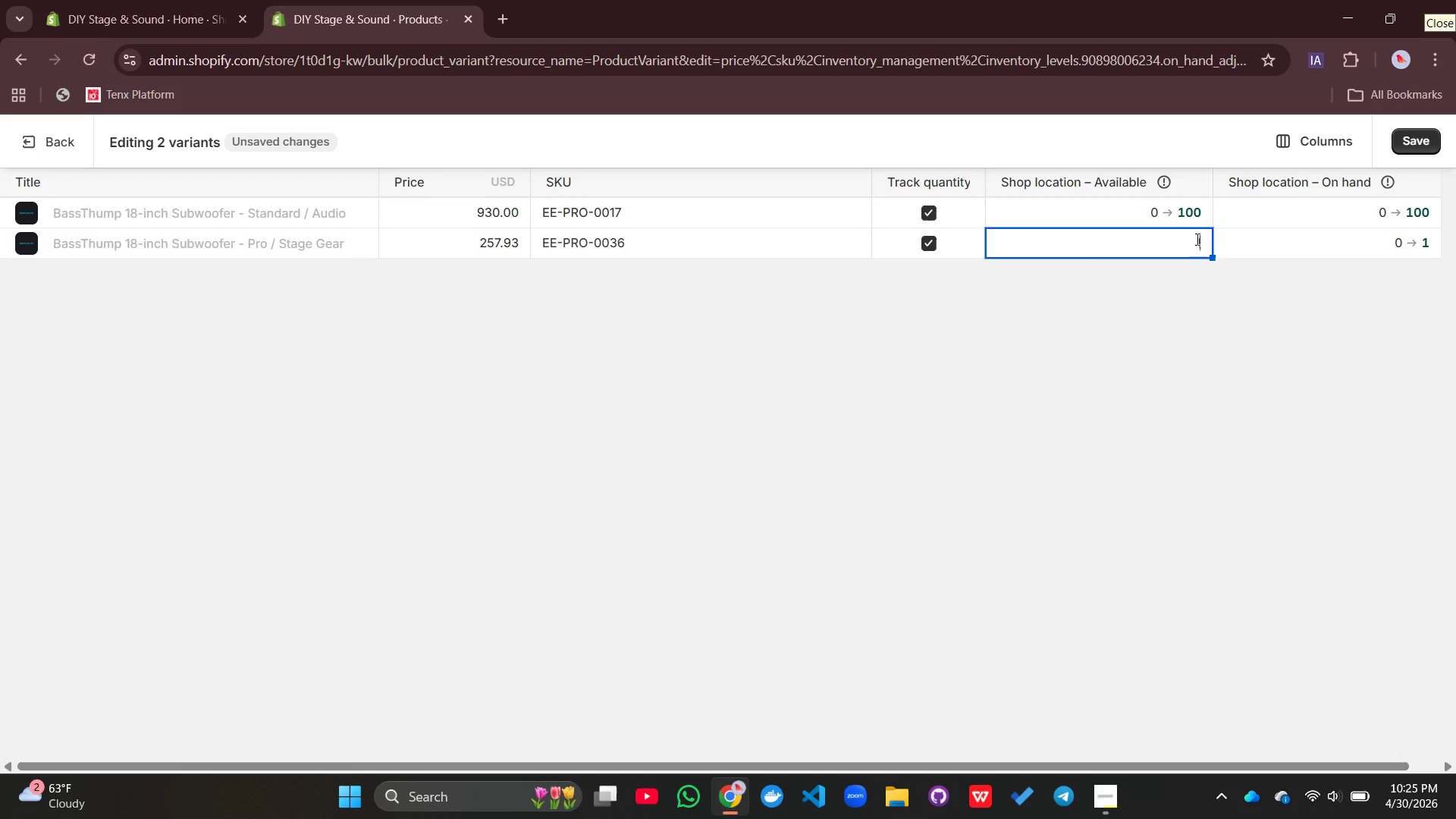 
type(100)
 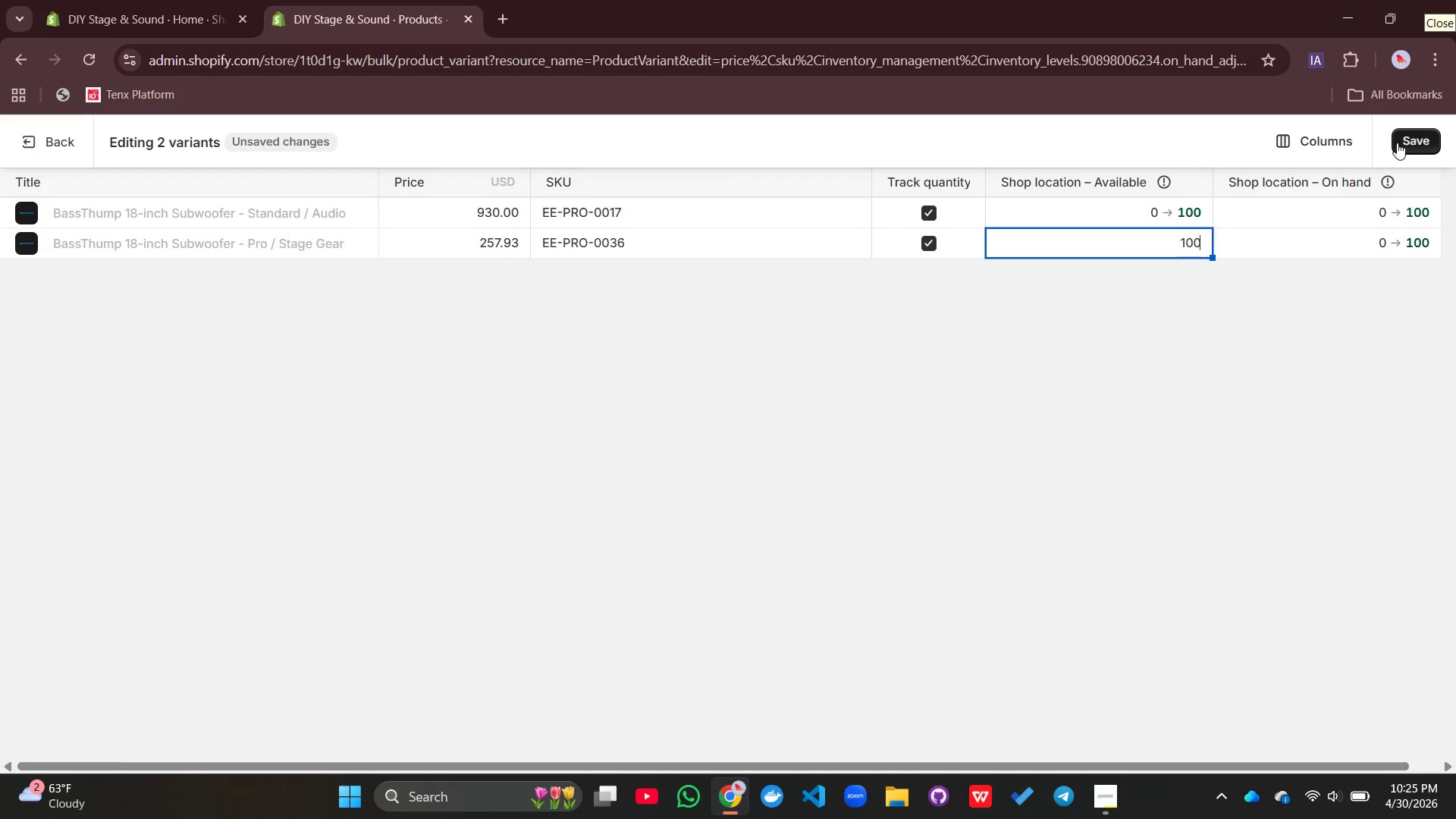 
left_click([1397, 143])
 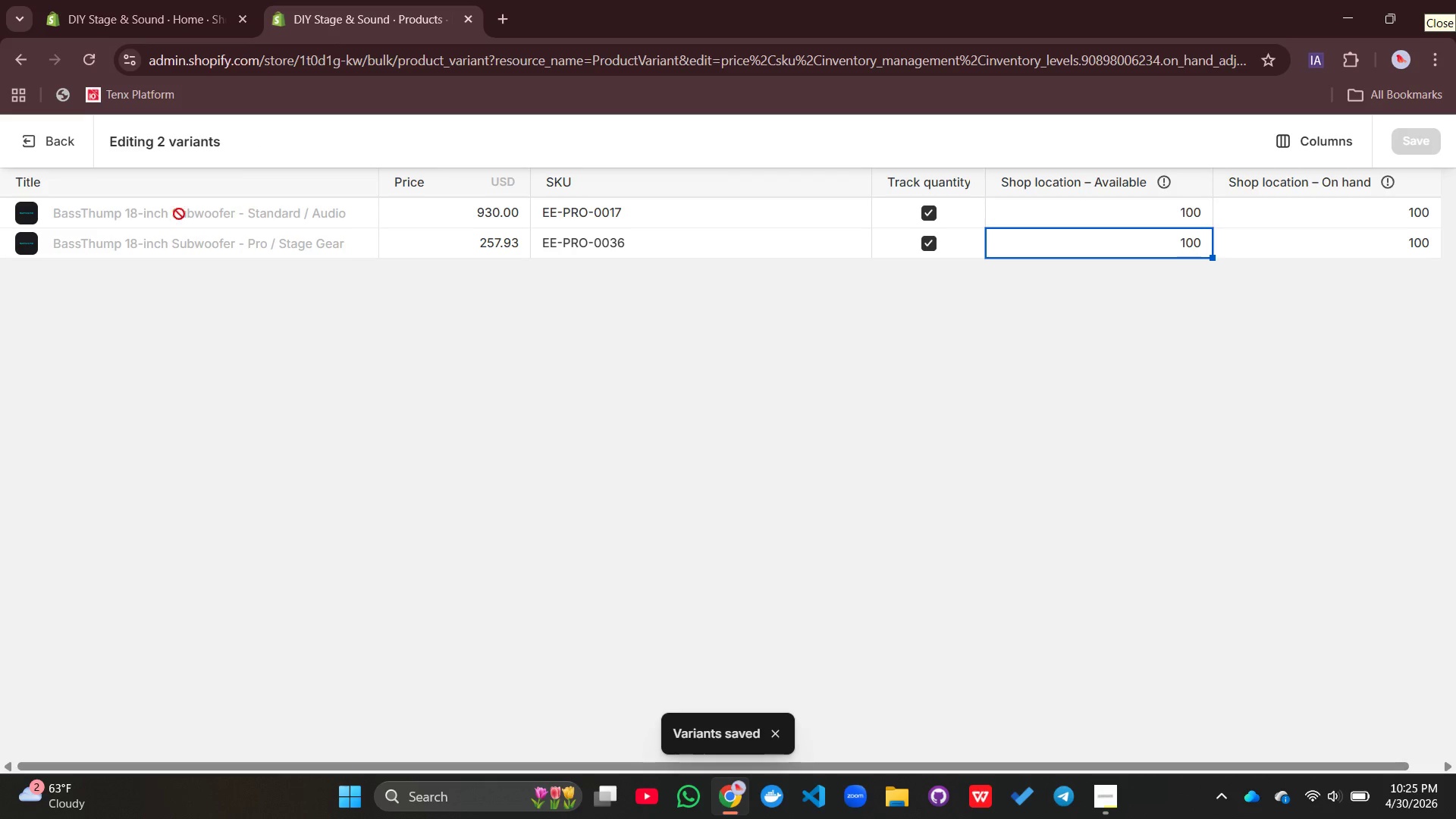 
left_click([40, 146])
 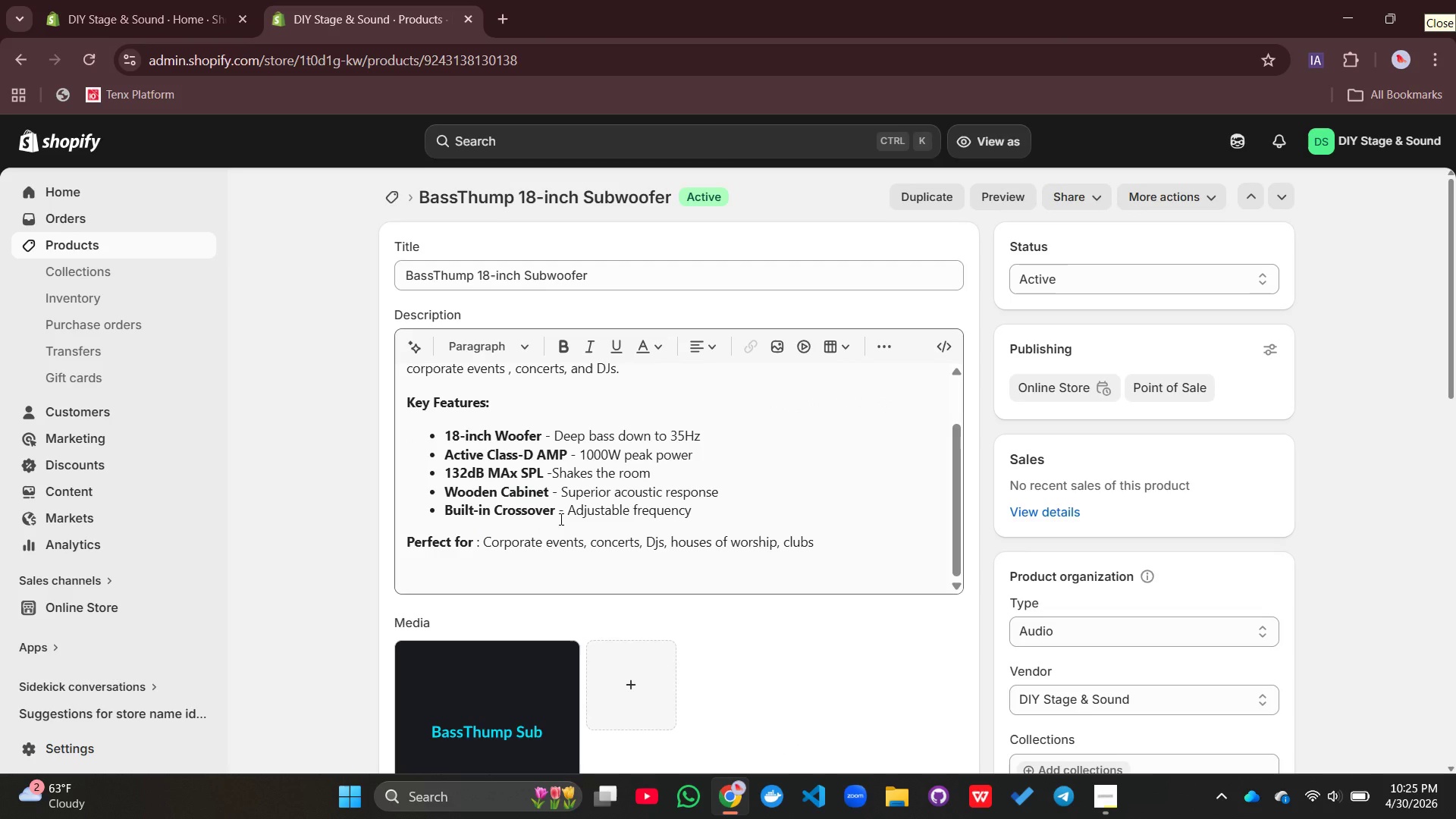 
wait(9.64)
 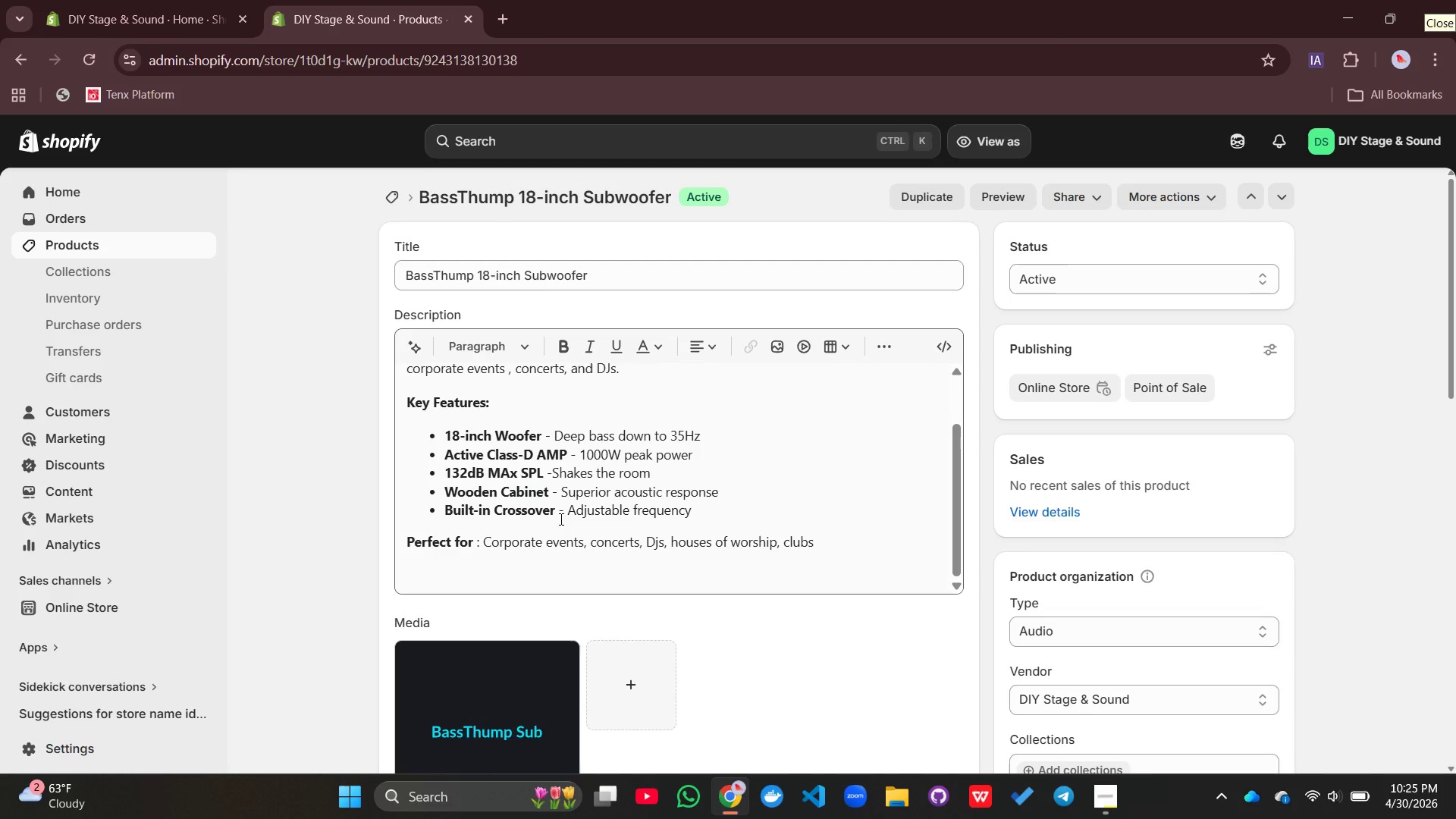 
left_click([116, 246])
 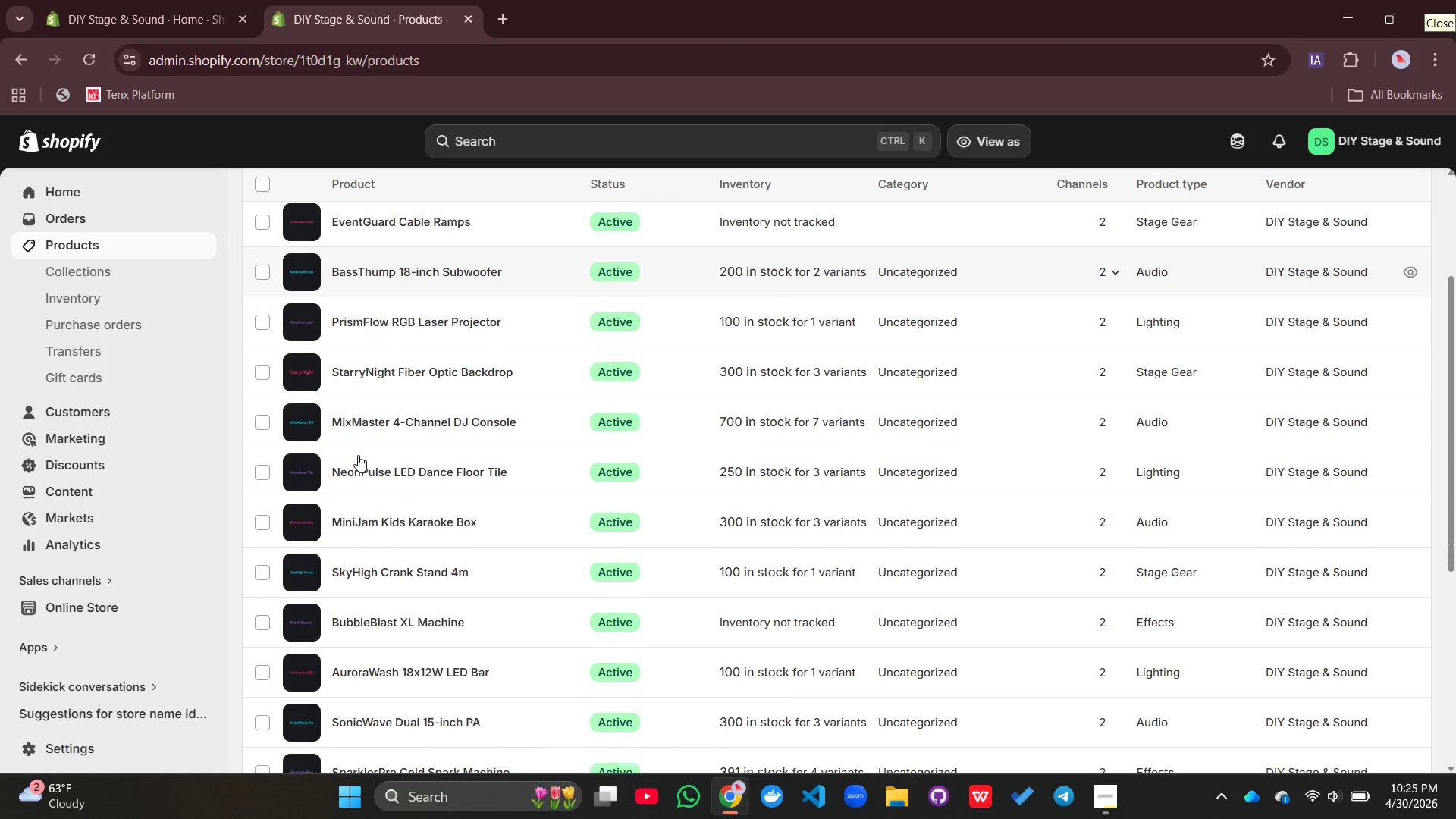 
wait(5.78)
 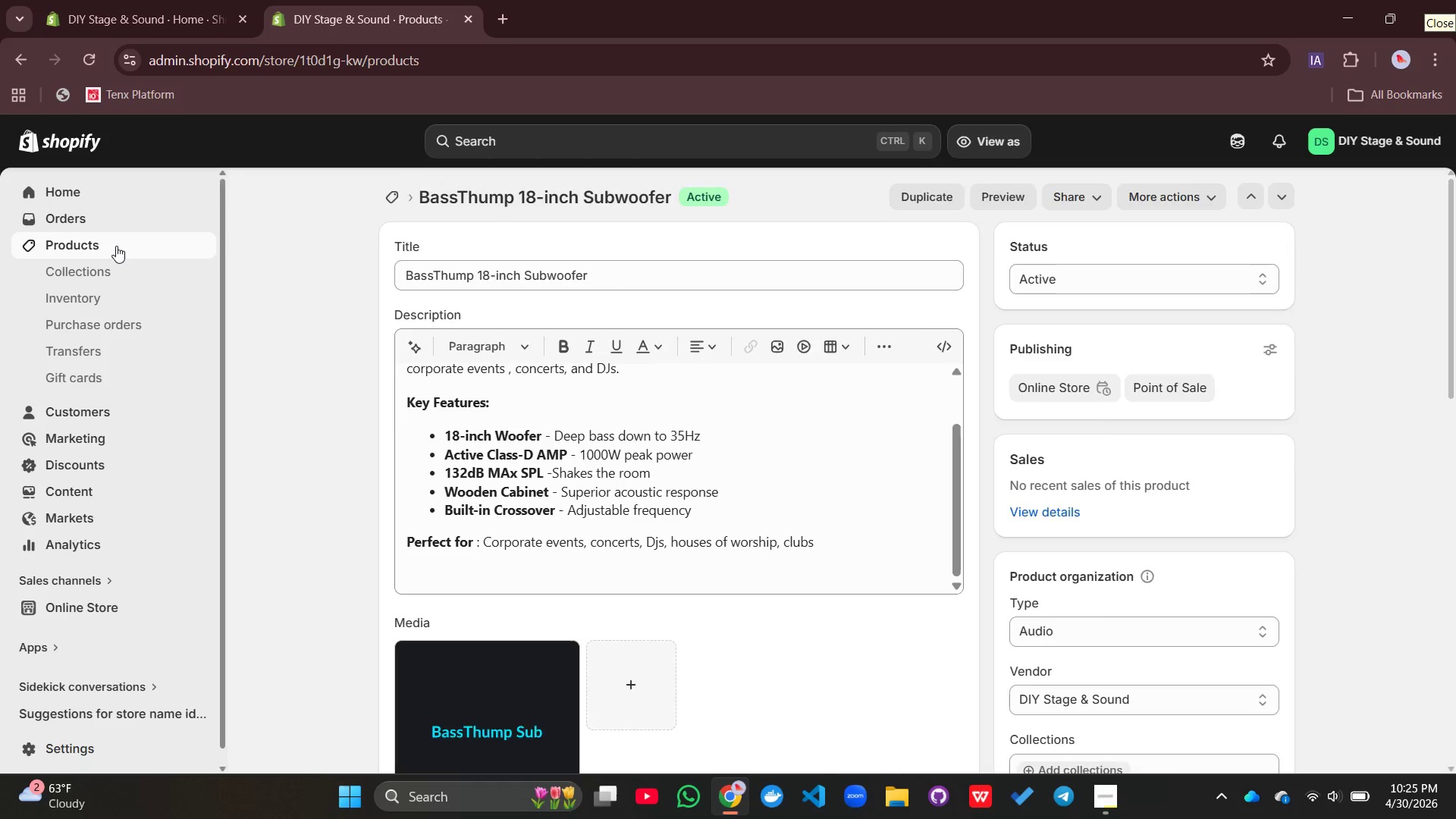 
left_click([398, 416])
 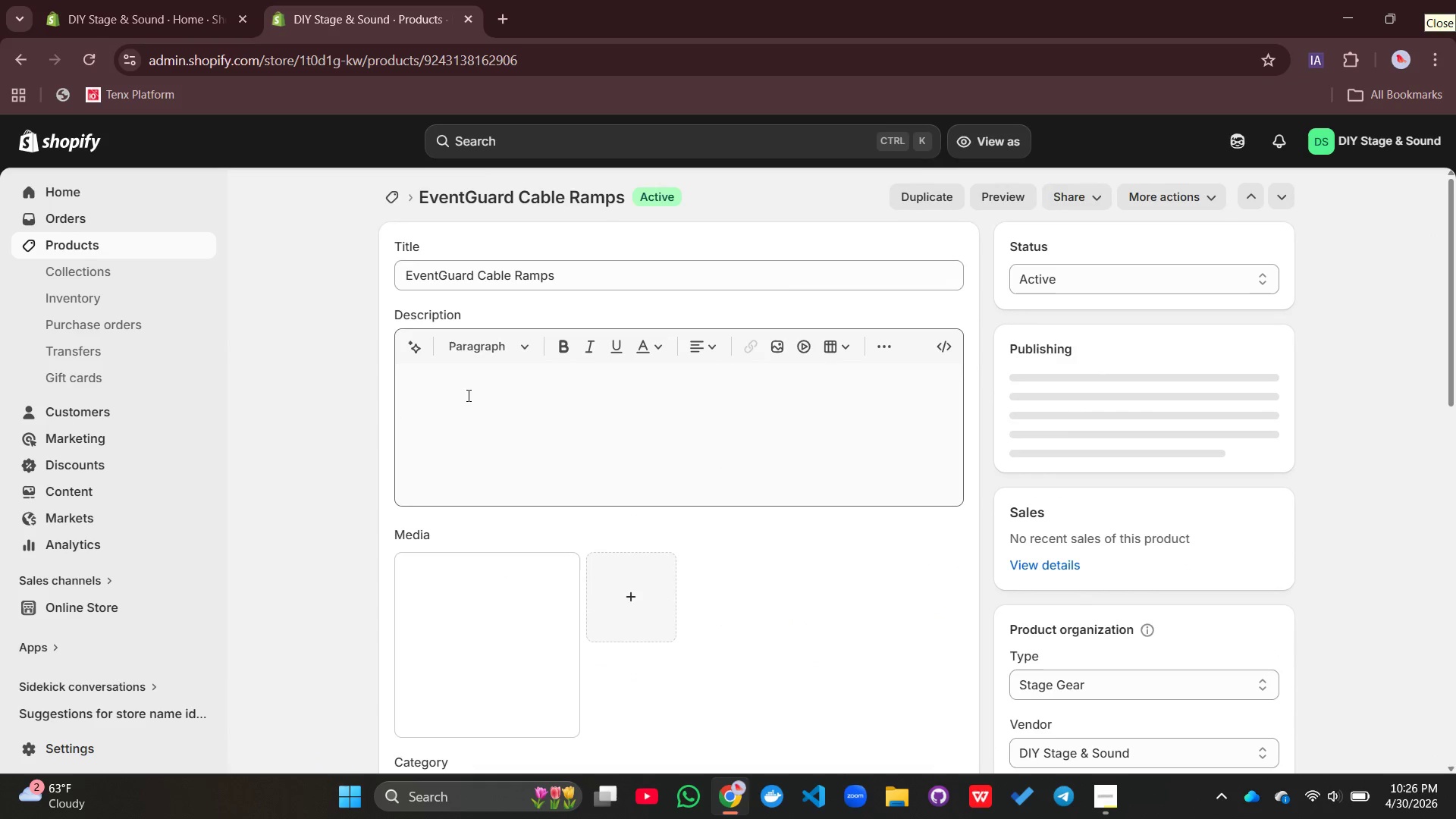 
left_click([467, 395])
 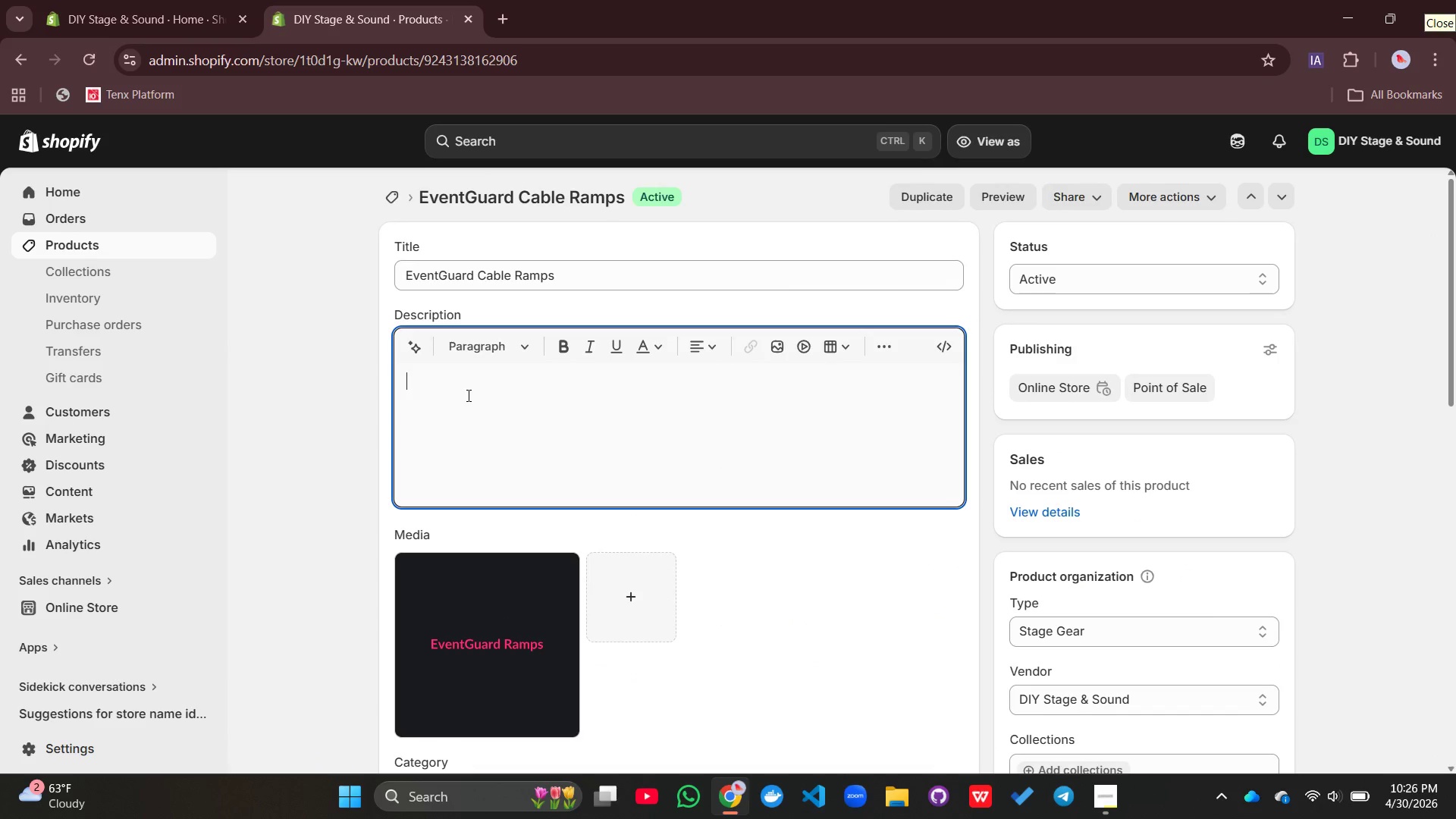 
type(Keep your event safe and cable-free with the EventGuard Cable Ramps)
 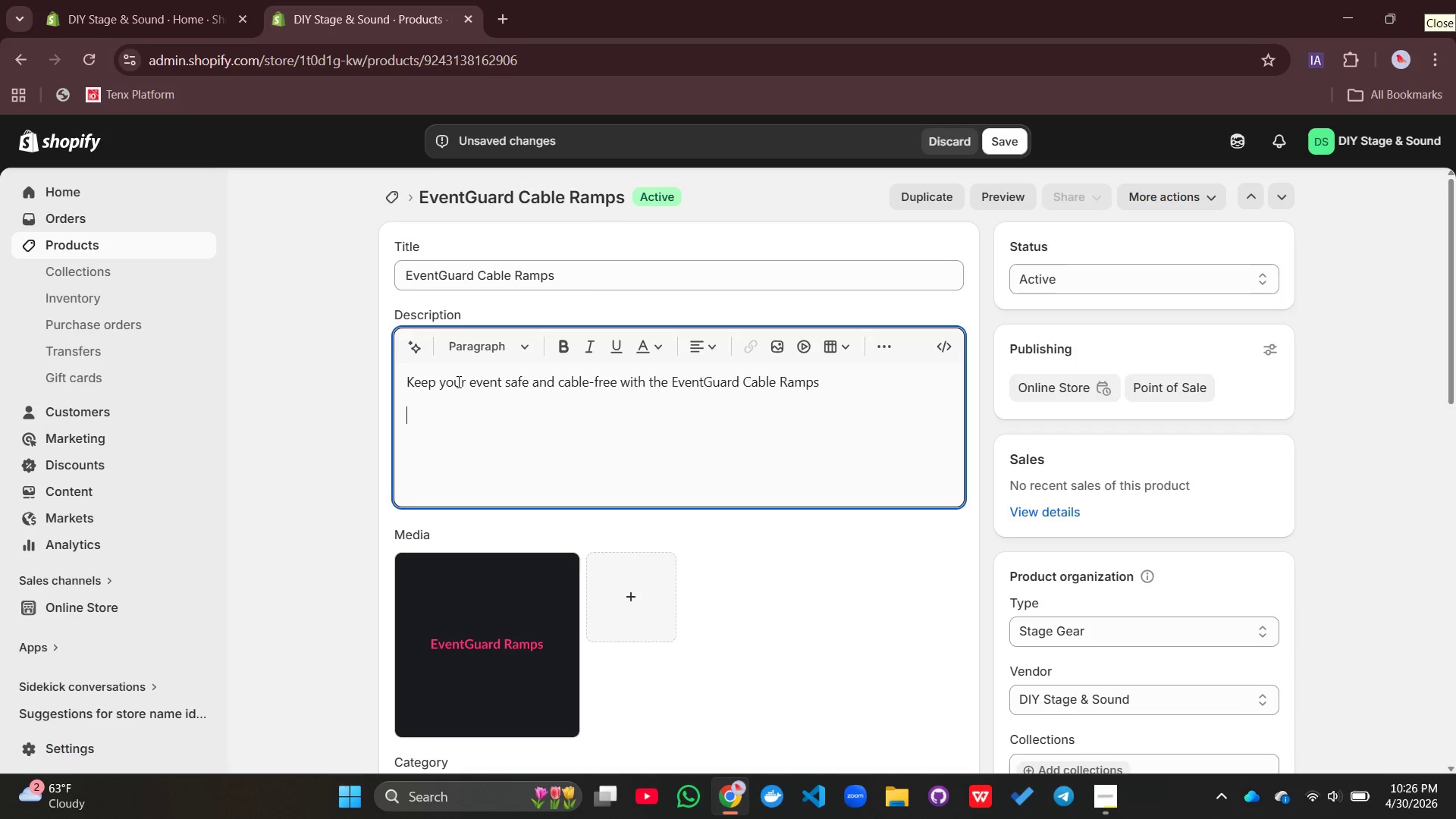 
 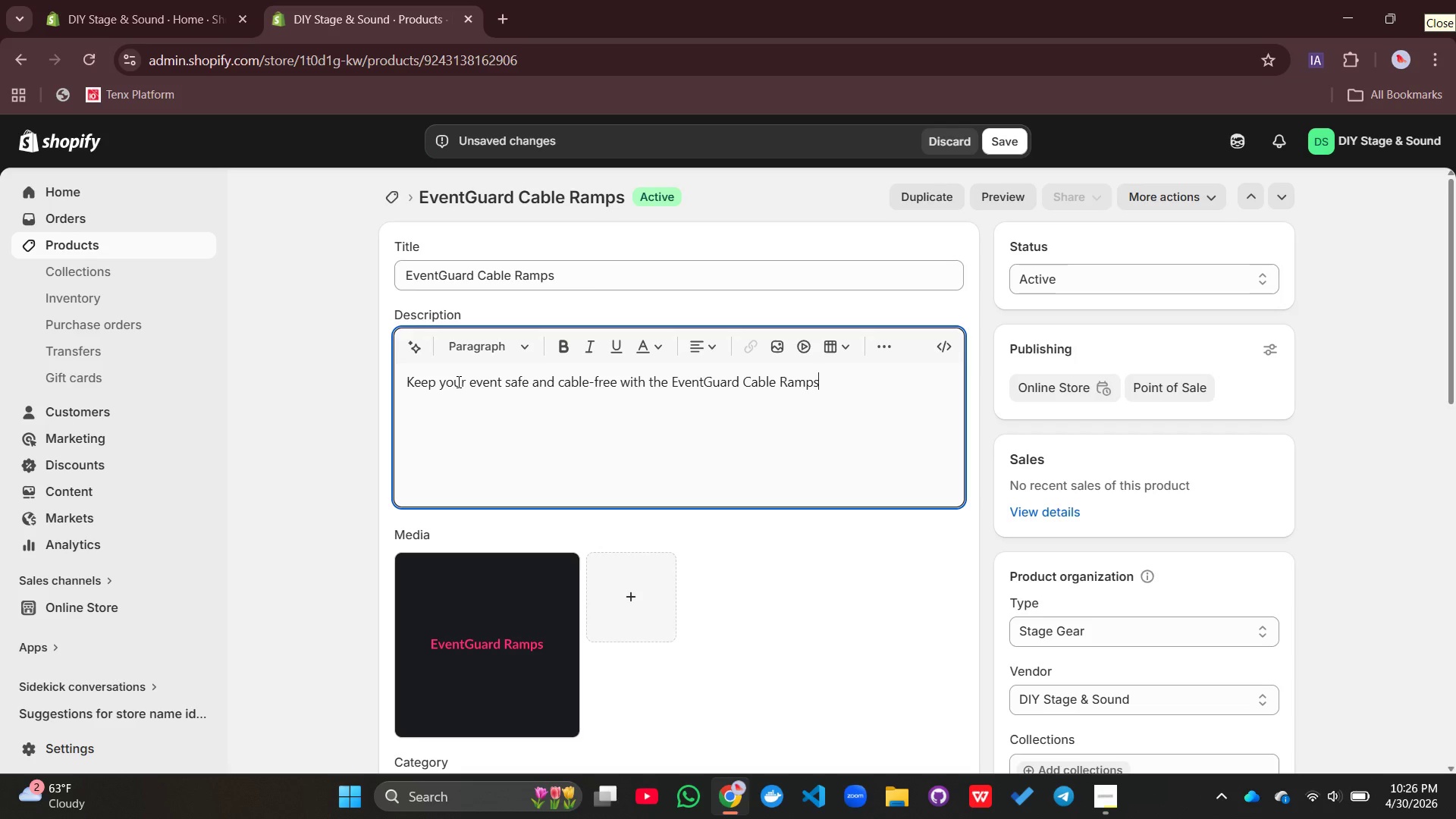 
key(Enter)
 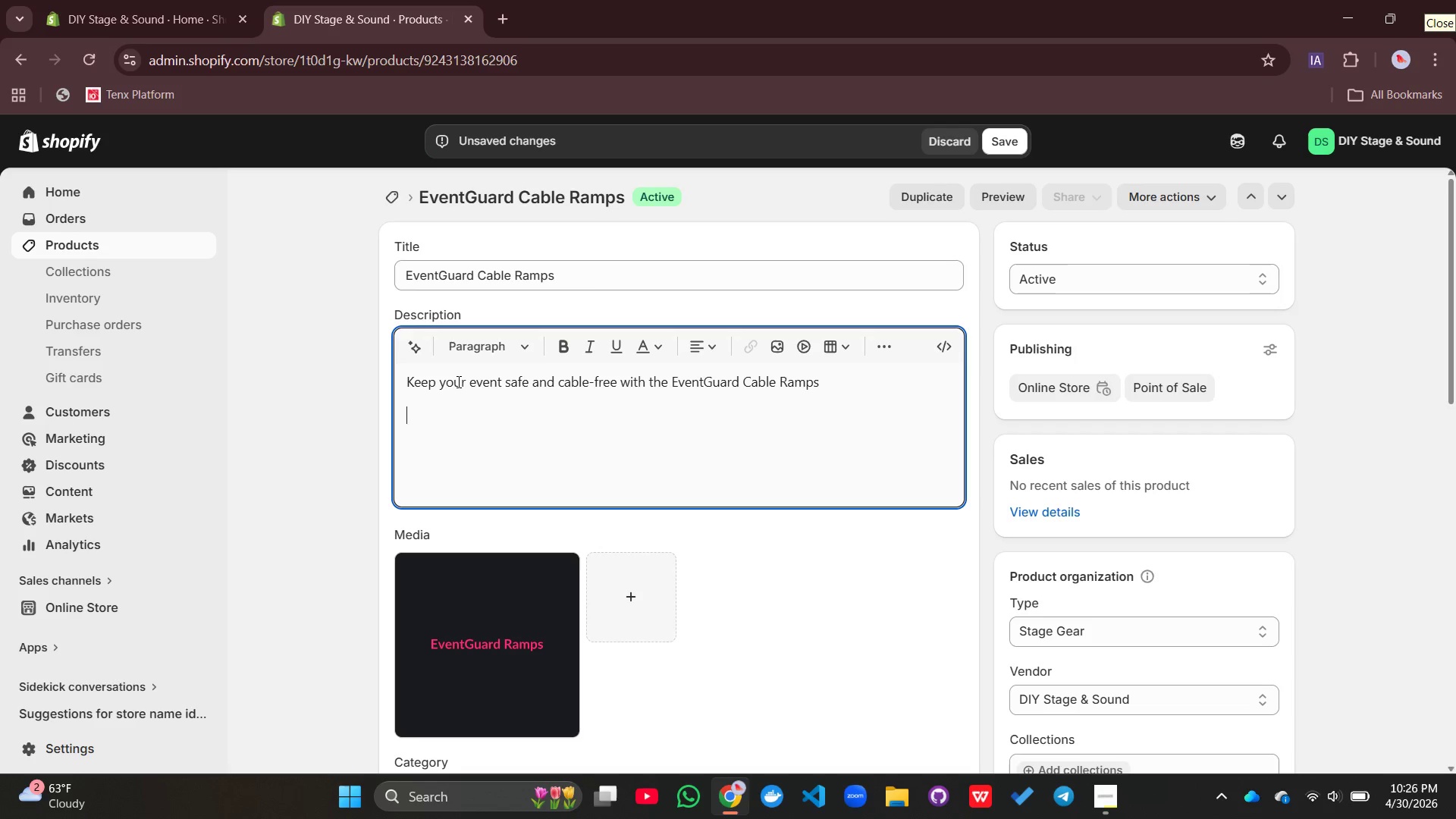 
type(Thewe)
key(Backspace)
key(Backspace)
type(se)
 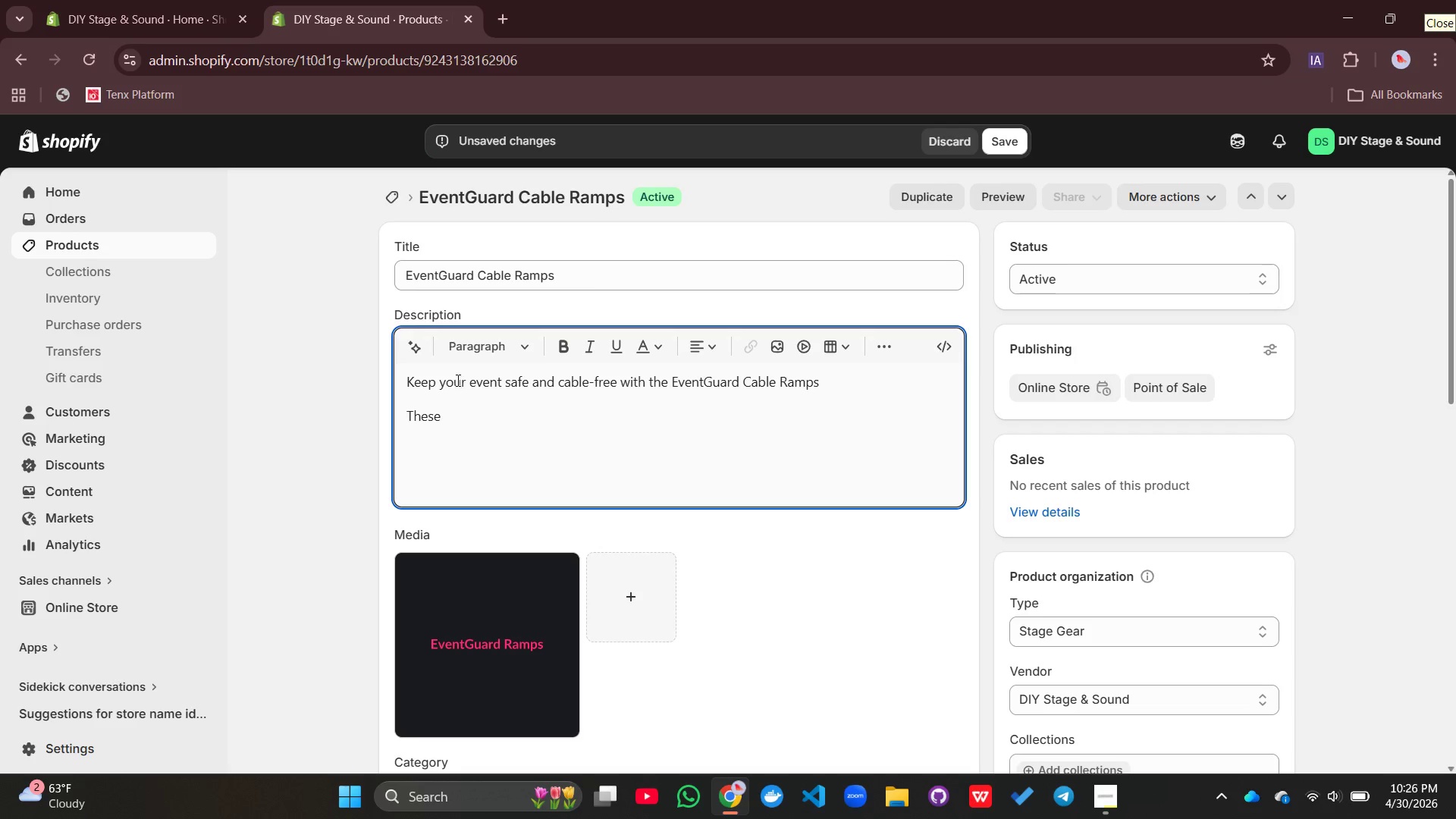 
type( 2-channel cable ramps support 5-ton vehicles while protecting wires. Perfect for coporate eve)
 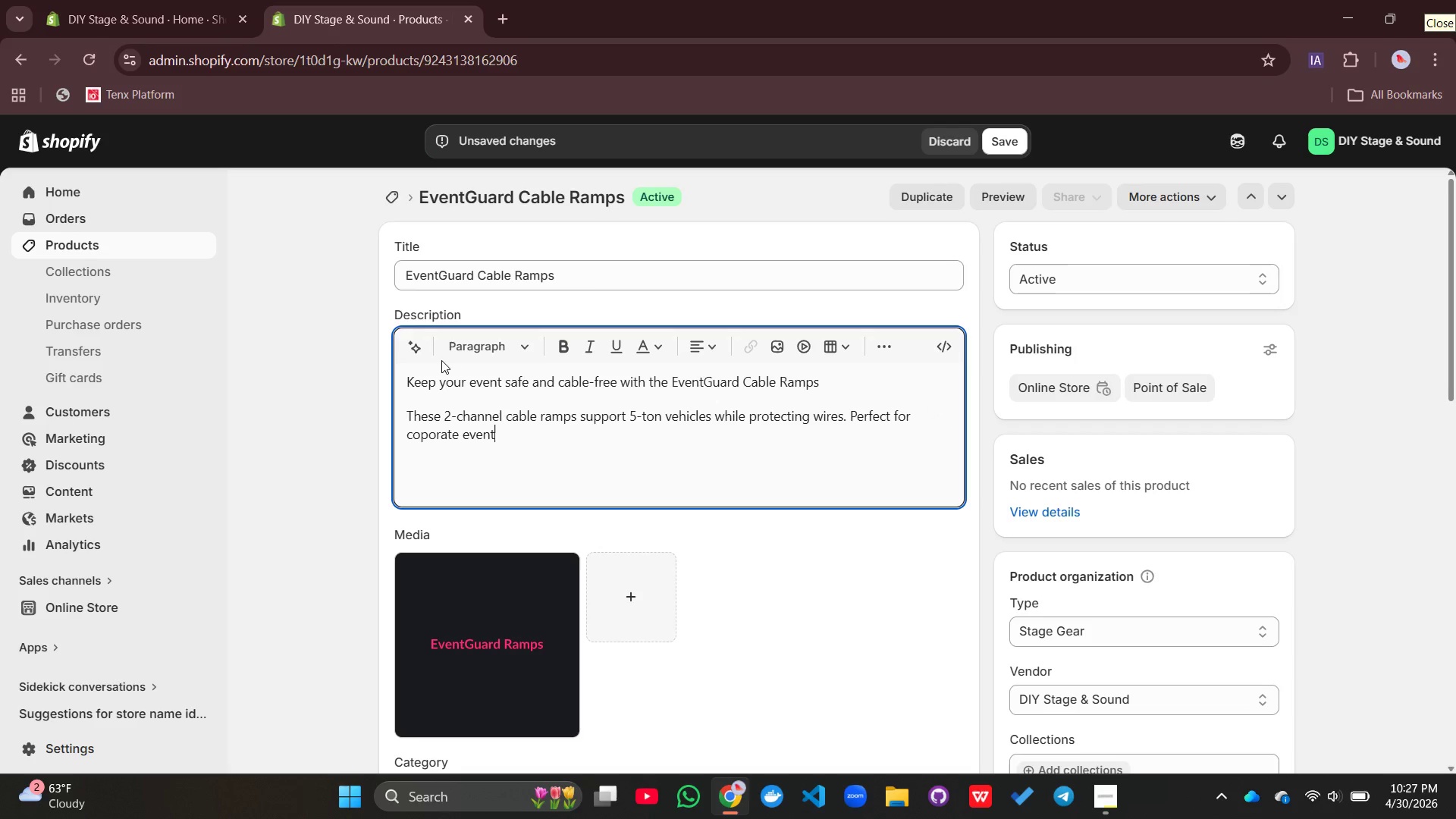 
 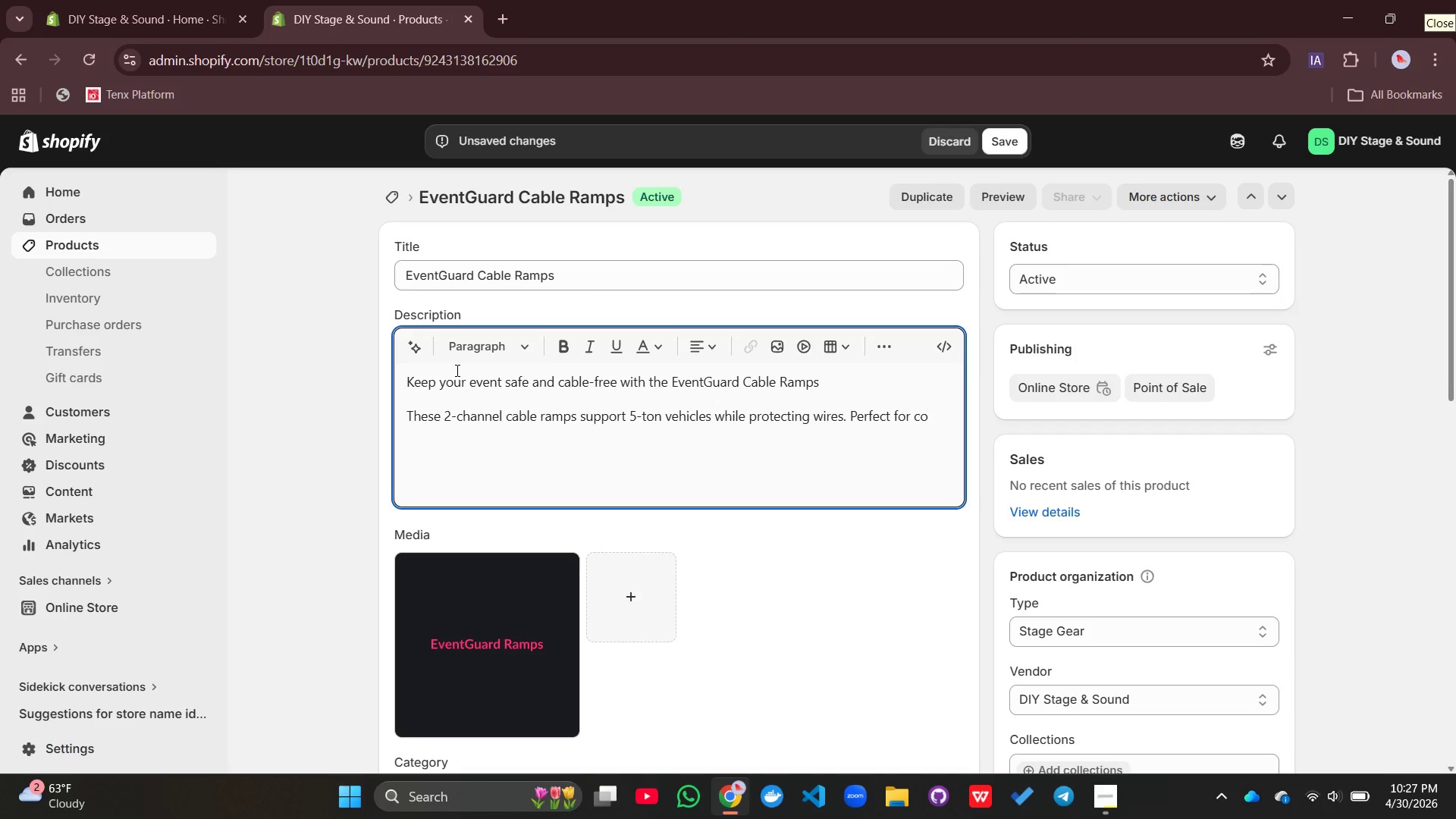 
type(nts, concerts, and traf)
key(Backspace)
type(de shows.)
 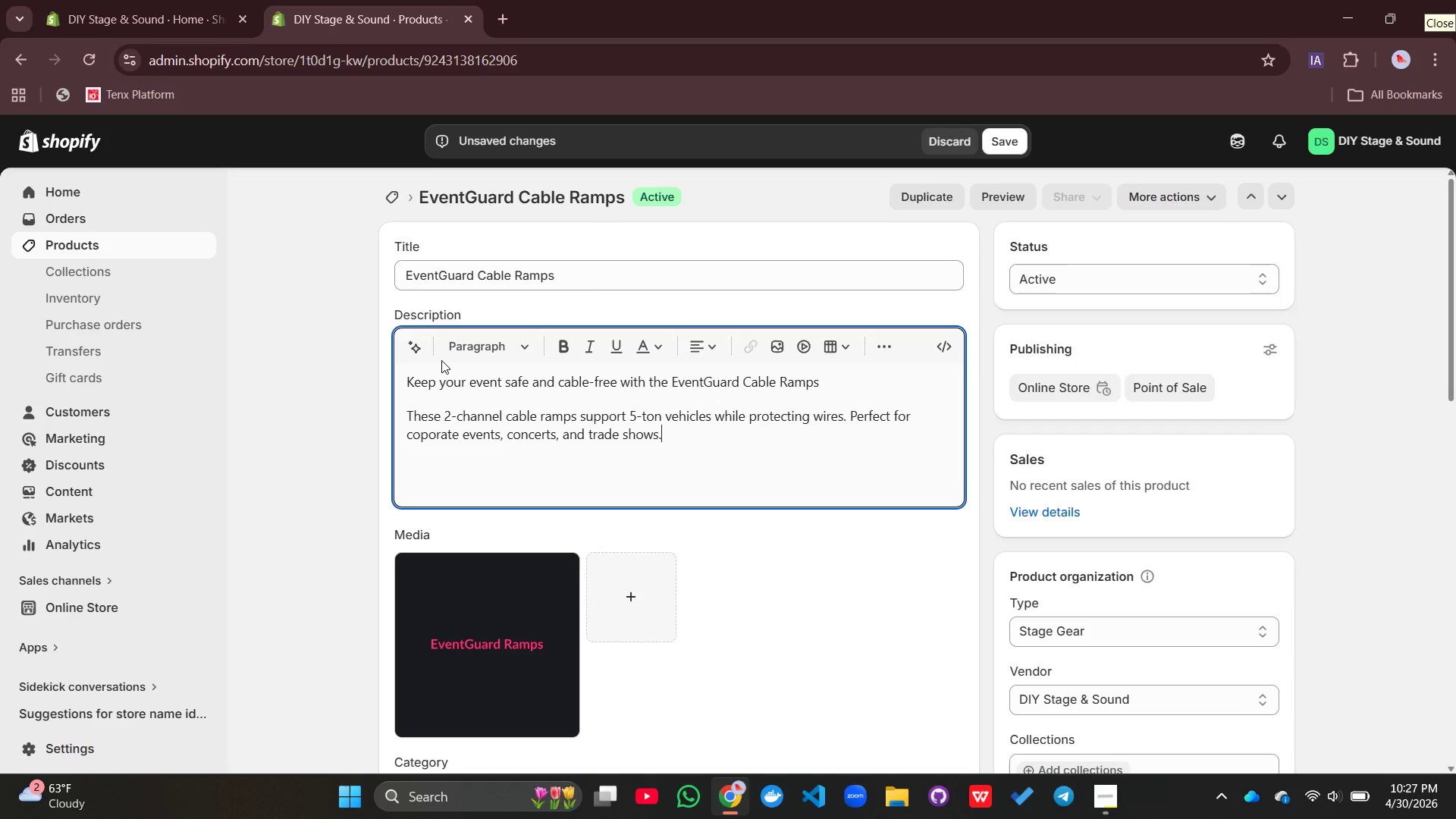 
key(Enter)
 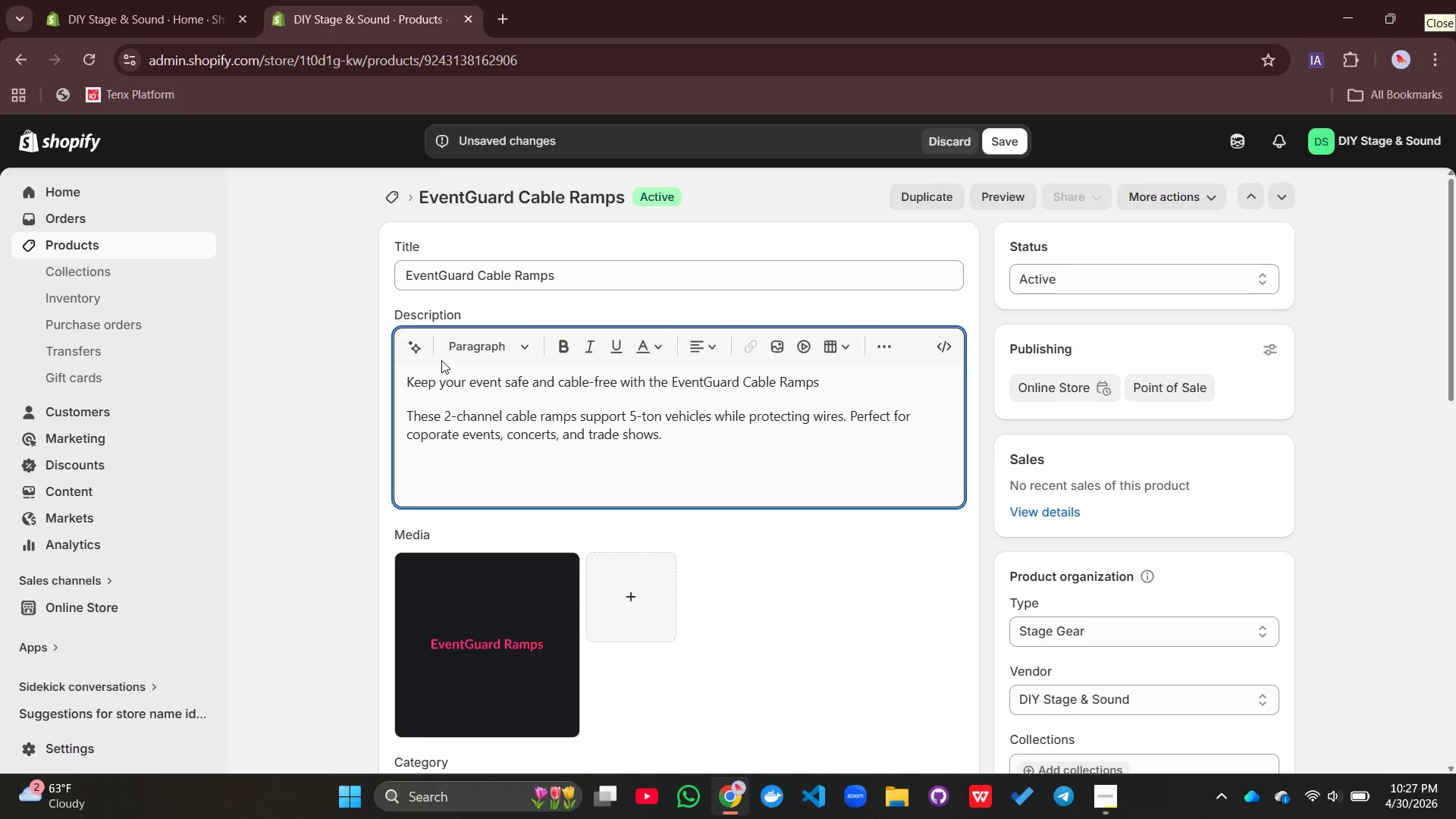 
type(Key Features:)
 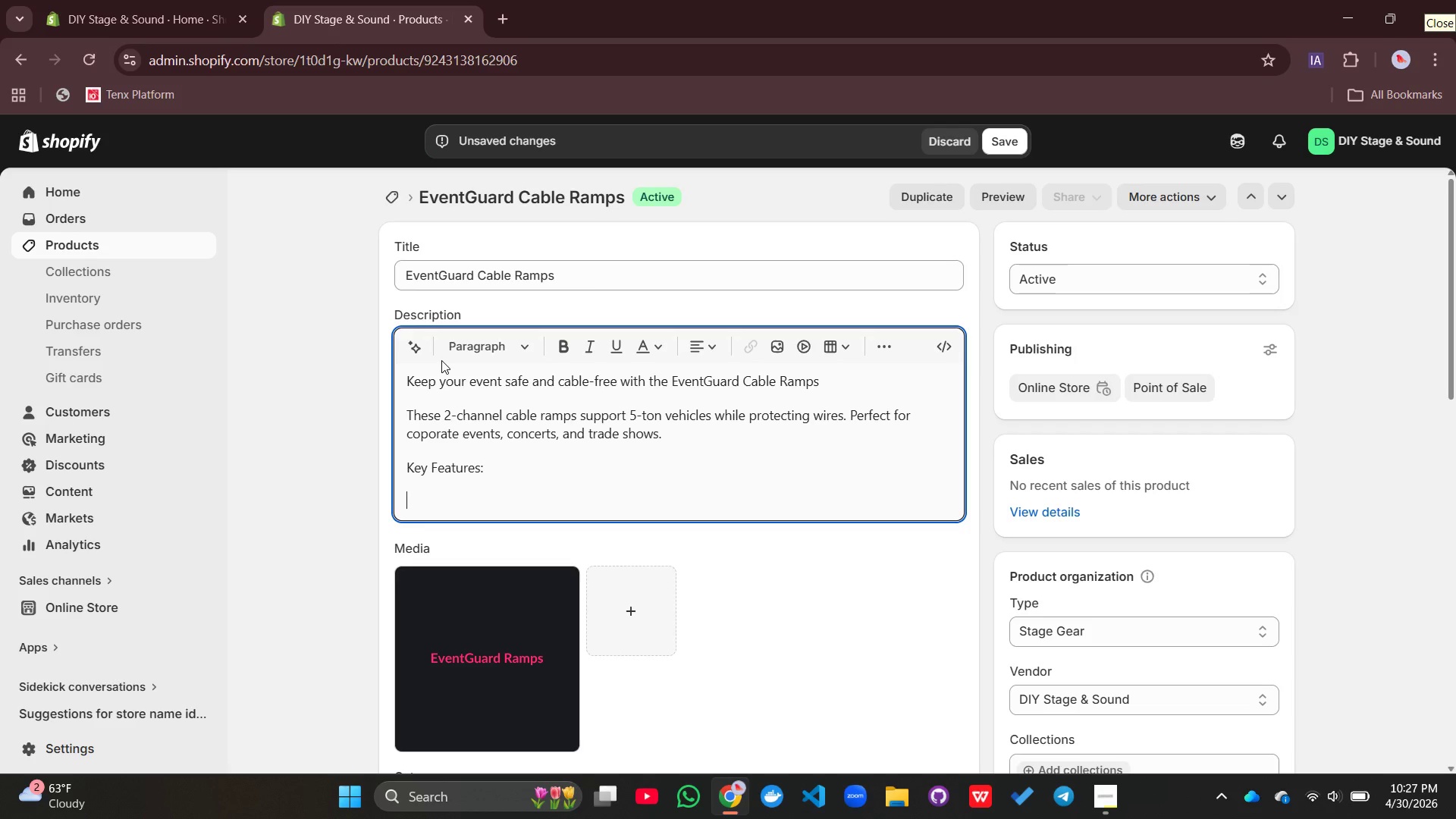 
 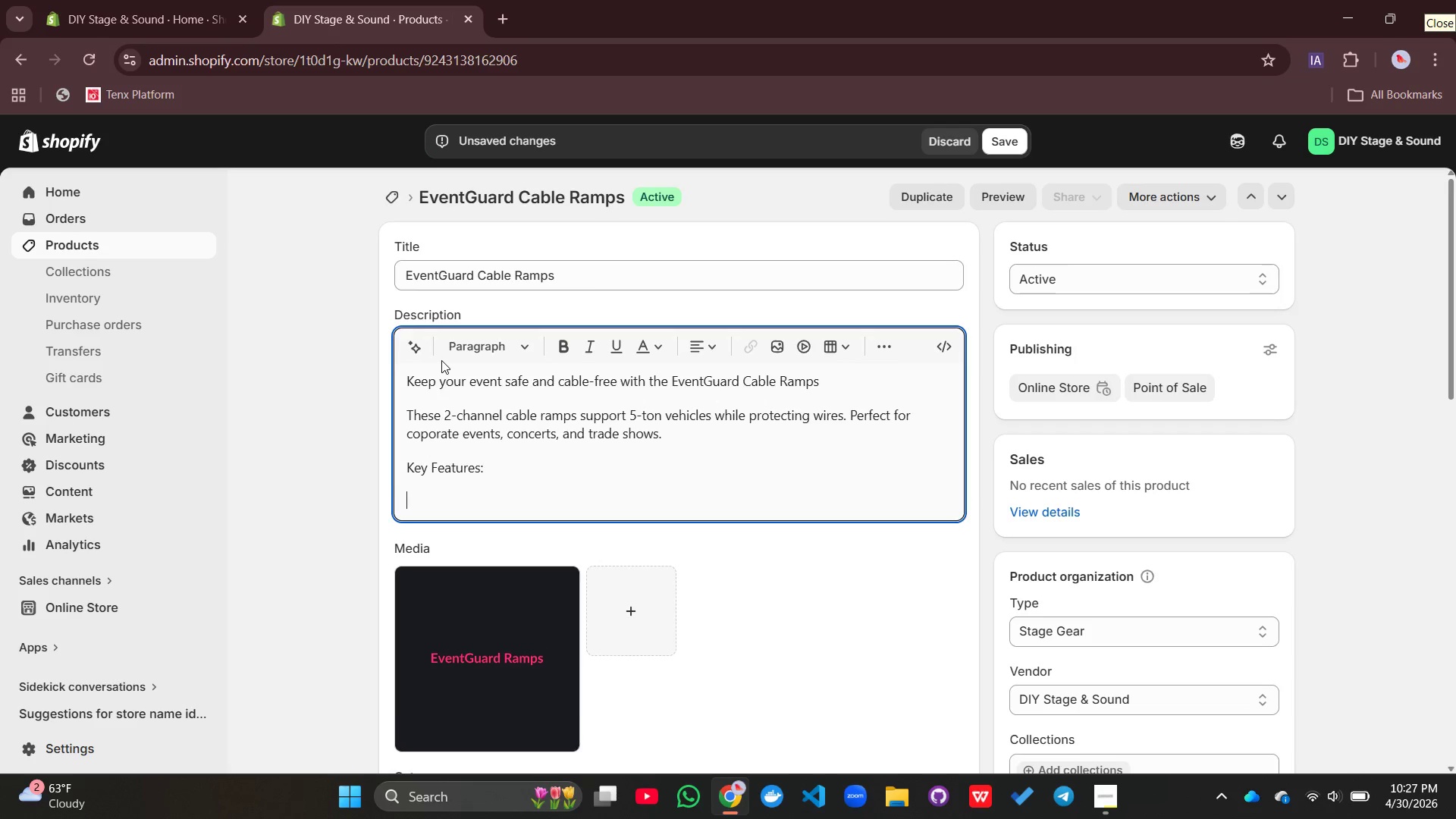 
key(Enter)
 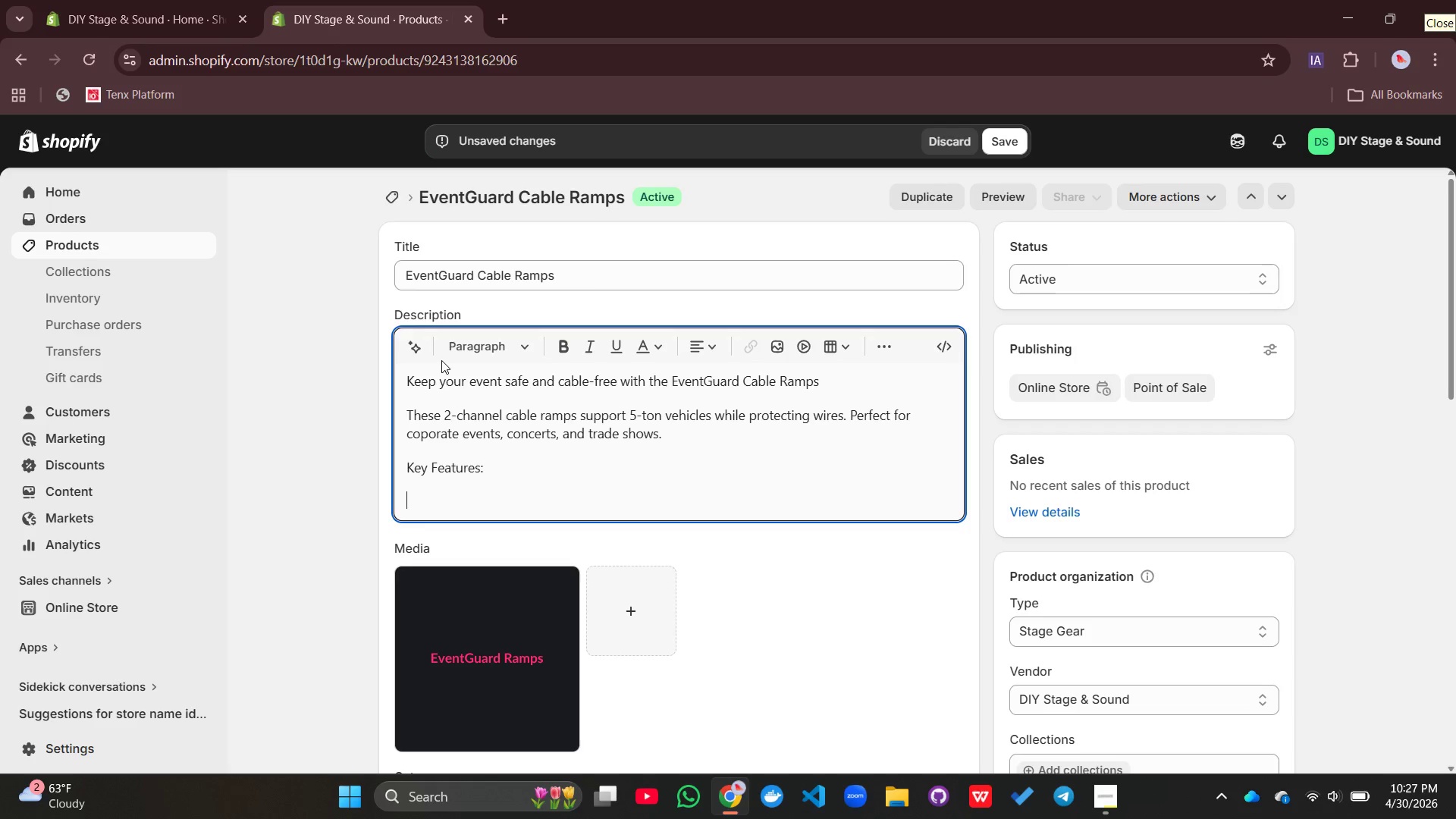 
type(#-Channel Desgi)
key(Backspace)
key(Backspace)
type(ign)
 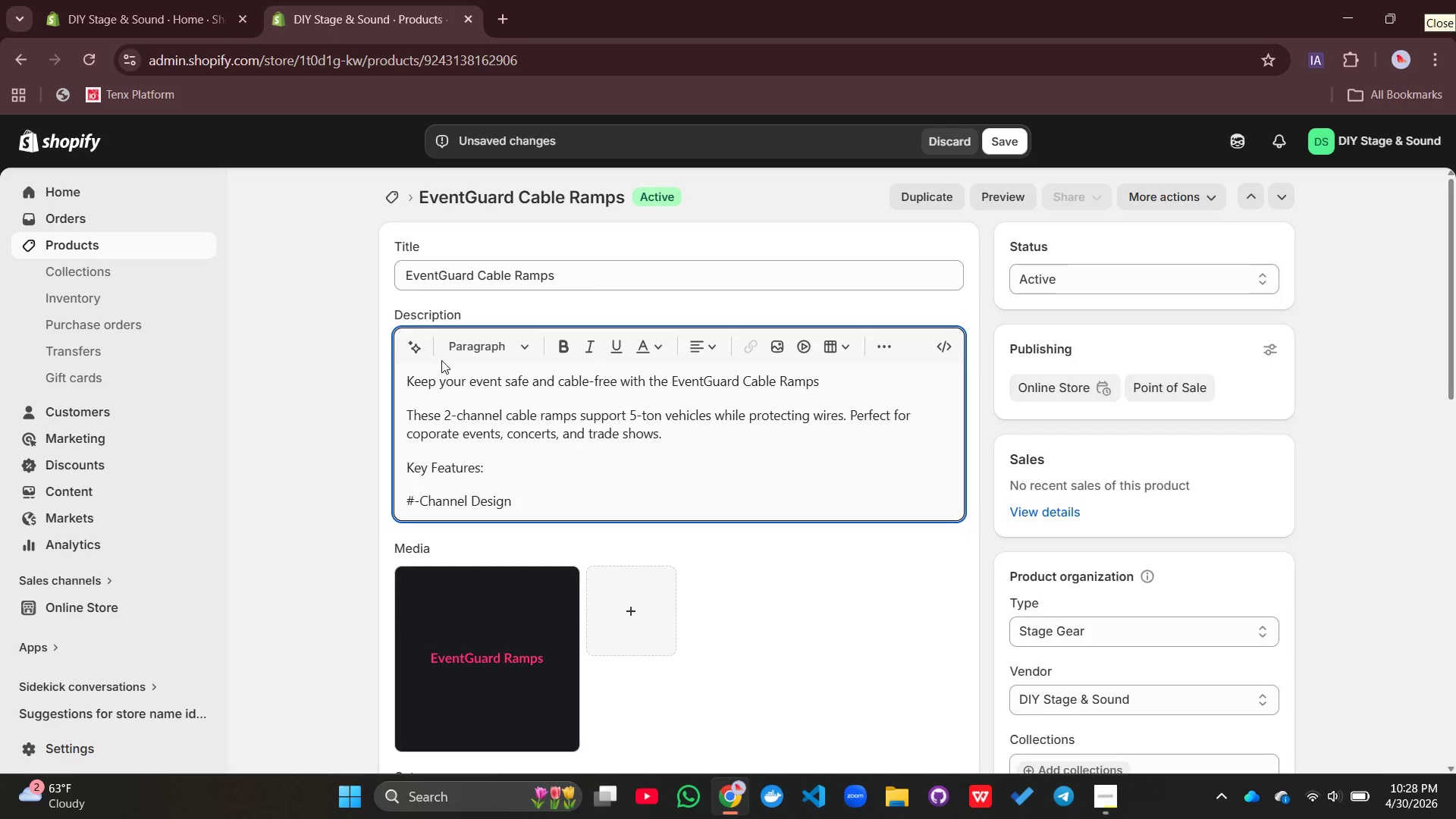 
wait(5.2)
 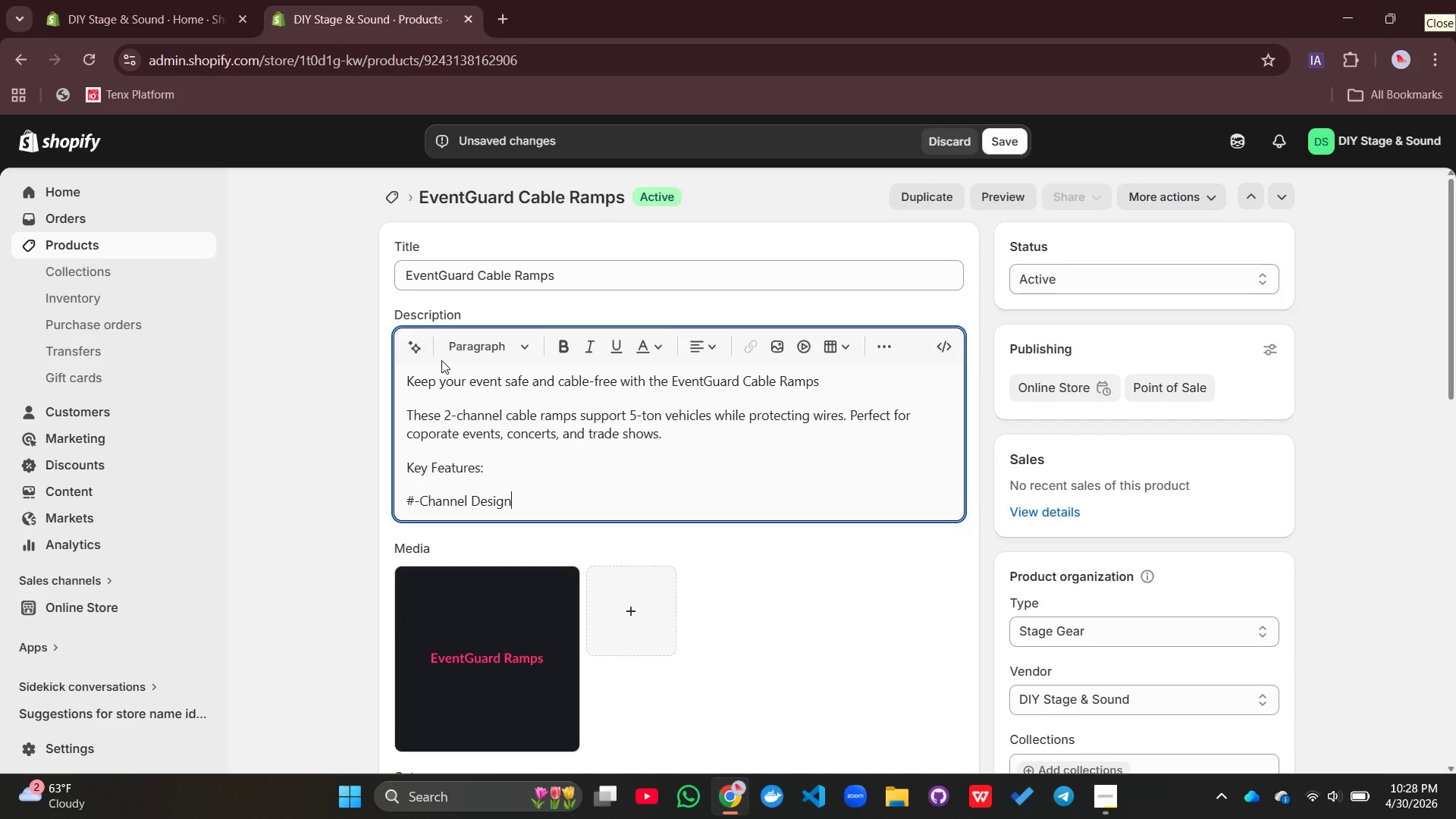 
left_click([416, 501])
 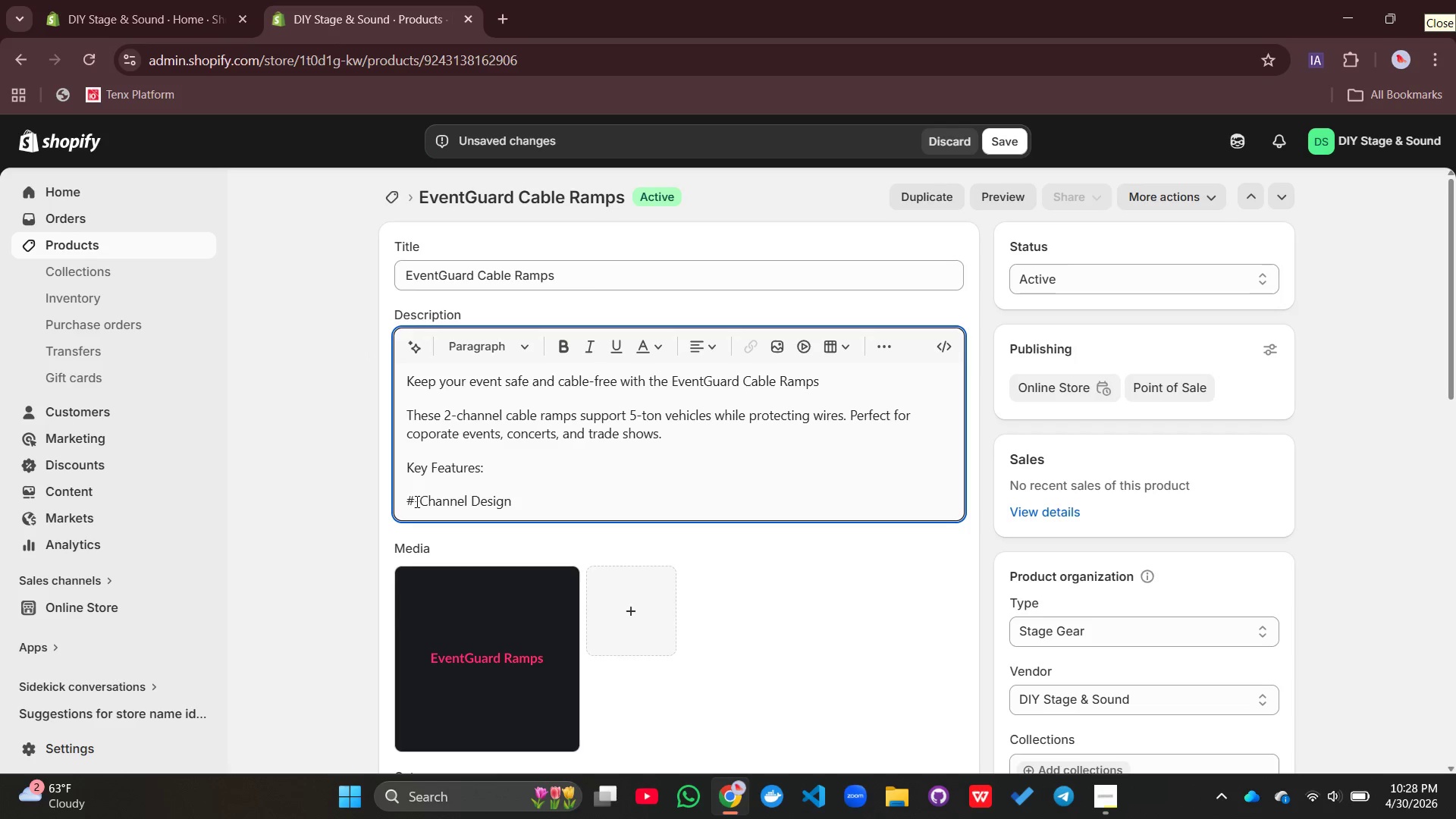 
key(Backspace)
 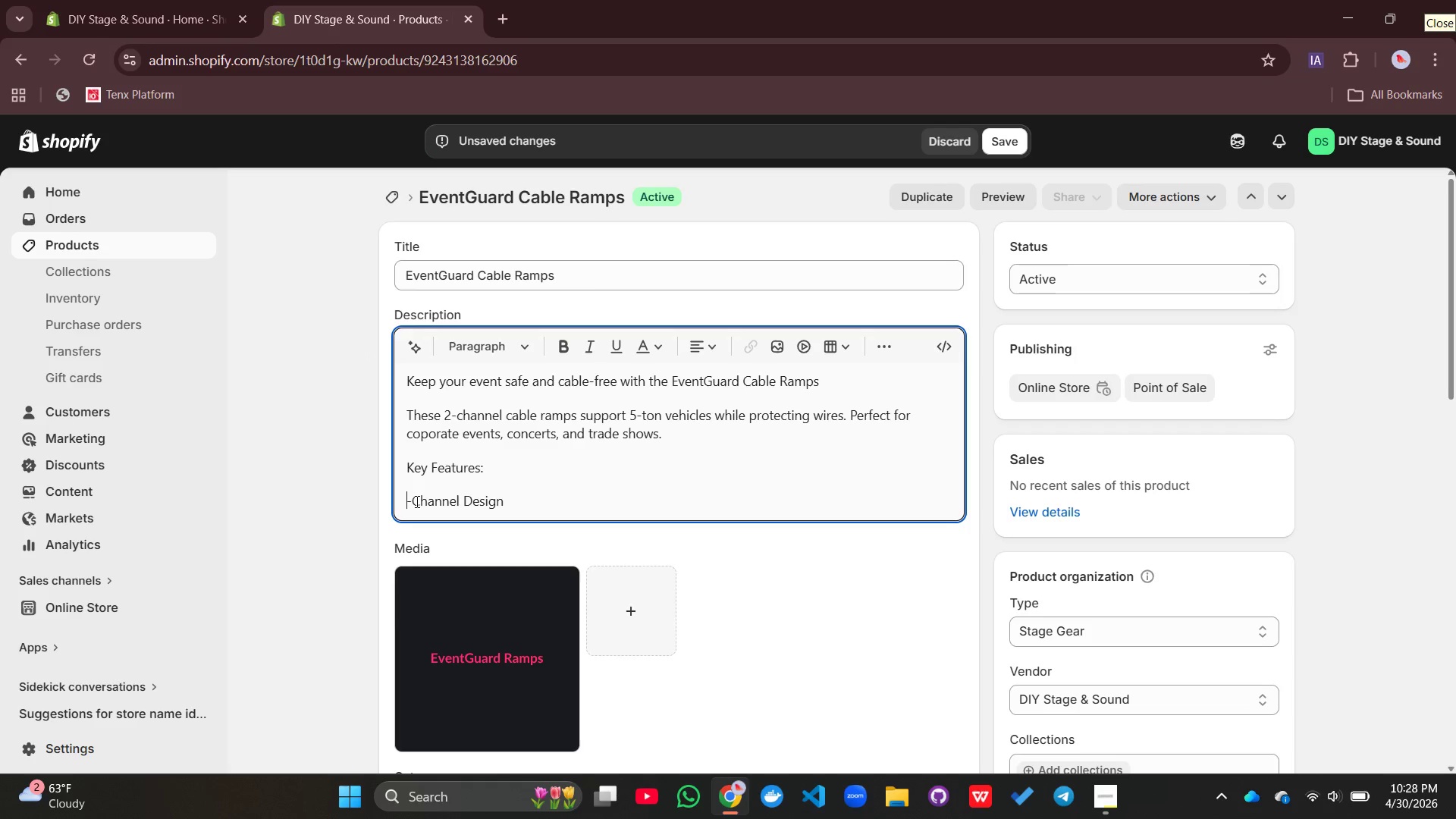 
key(2)
 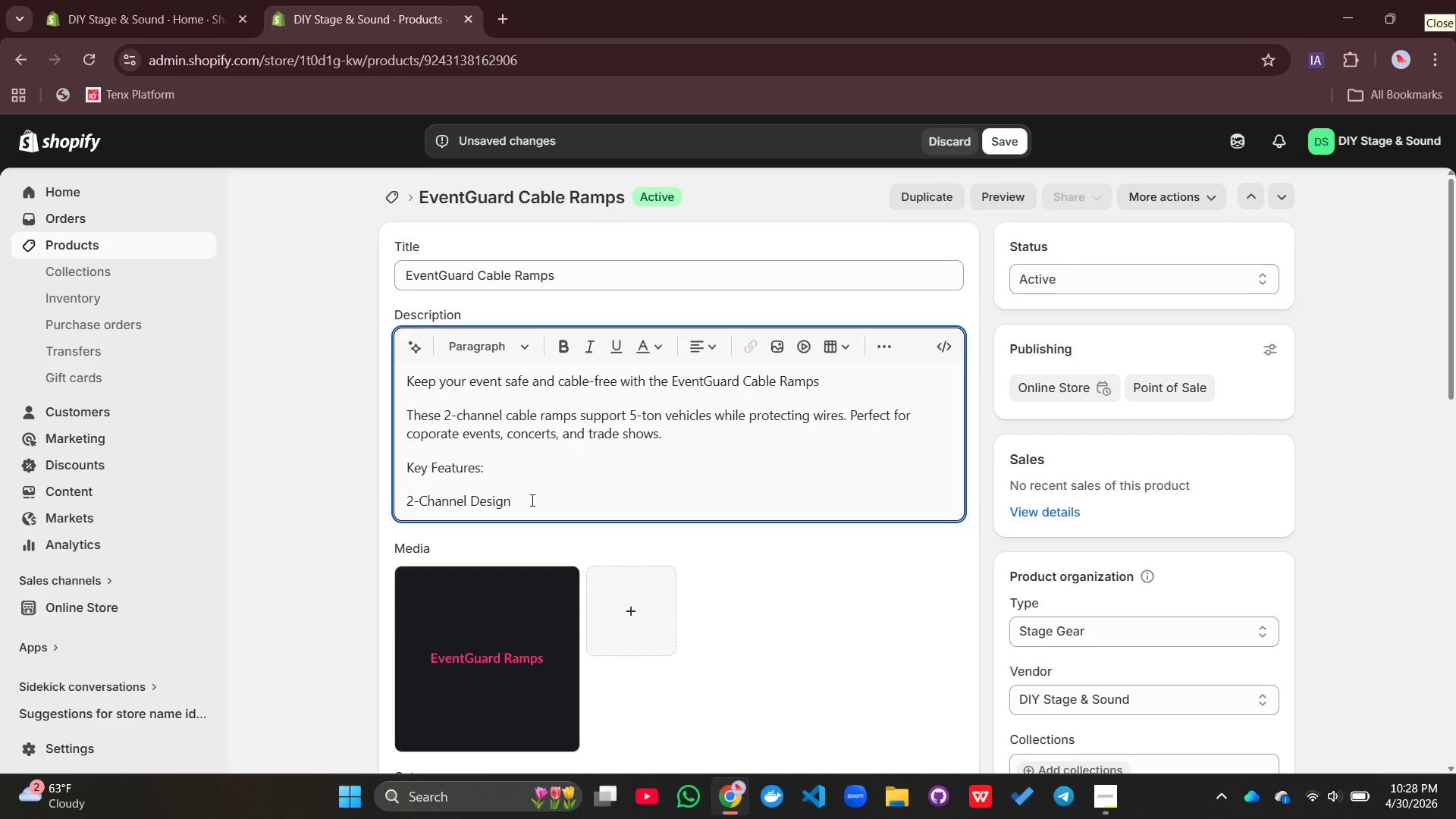 
left_click([531, 500])
 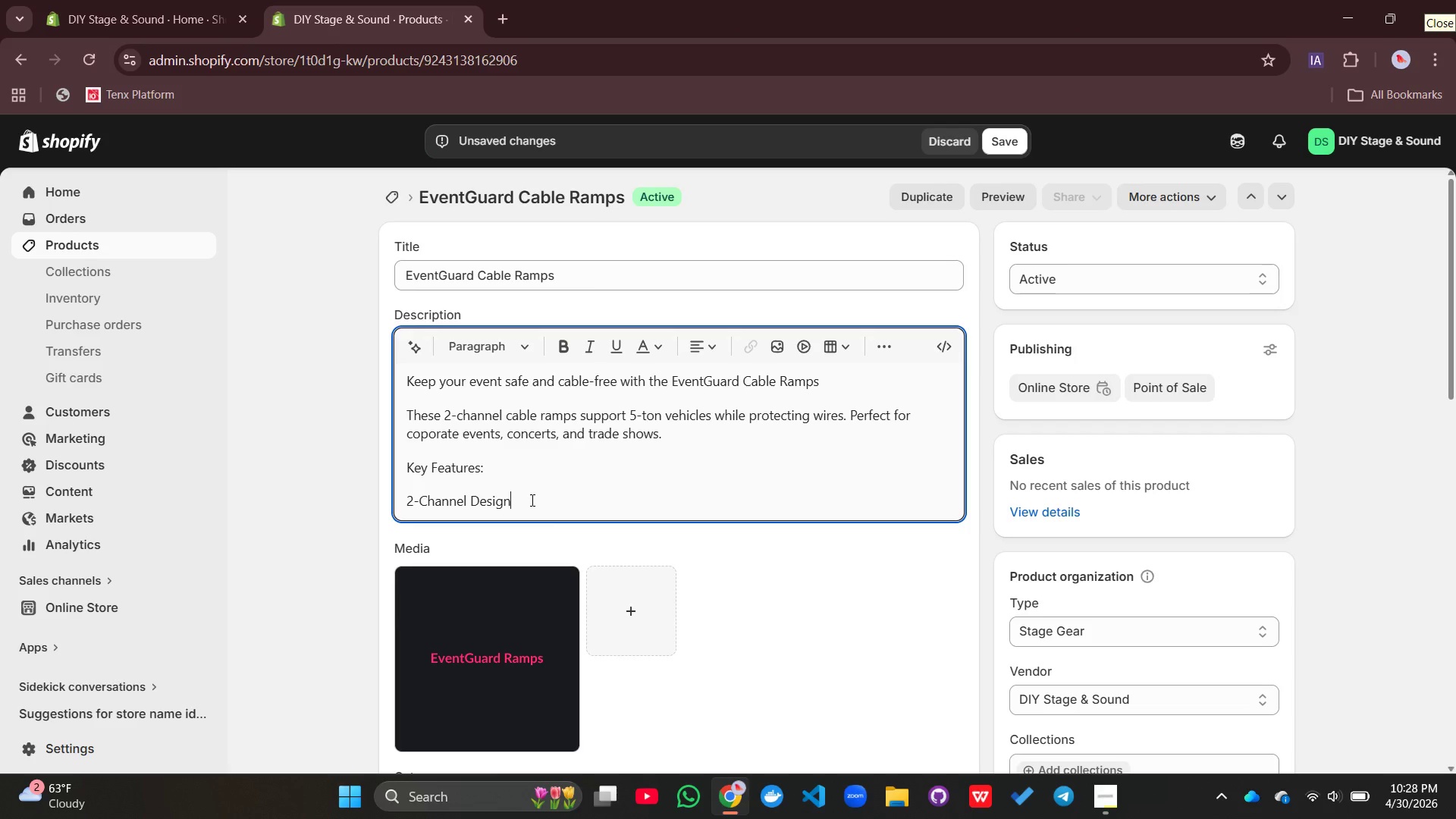 
type( - Holds power and data cables)
 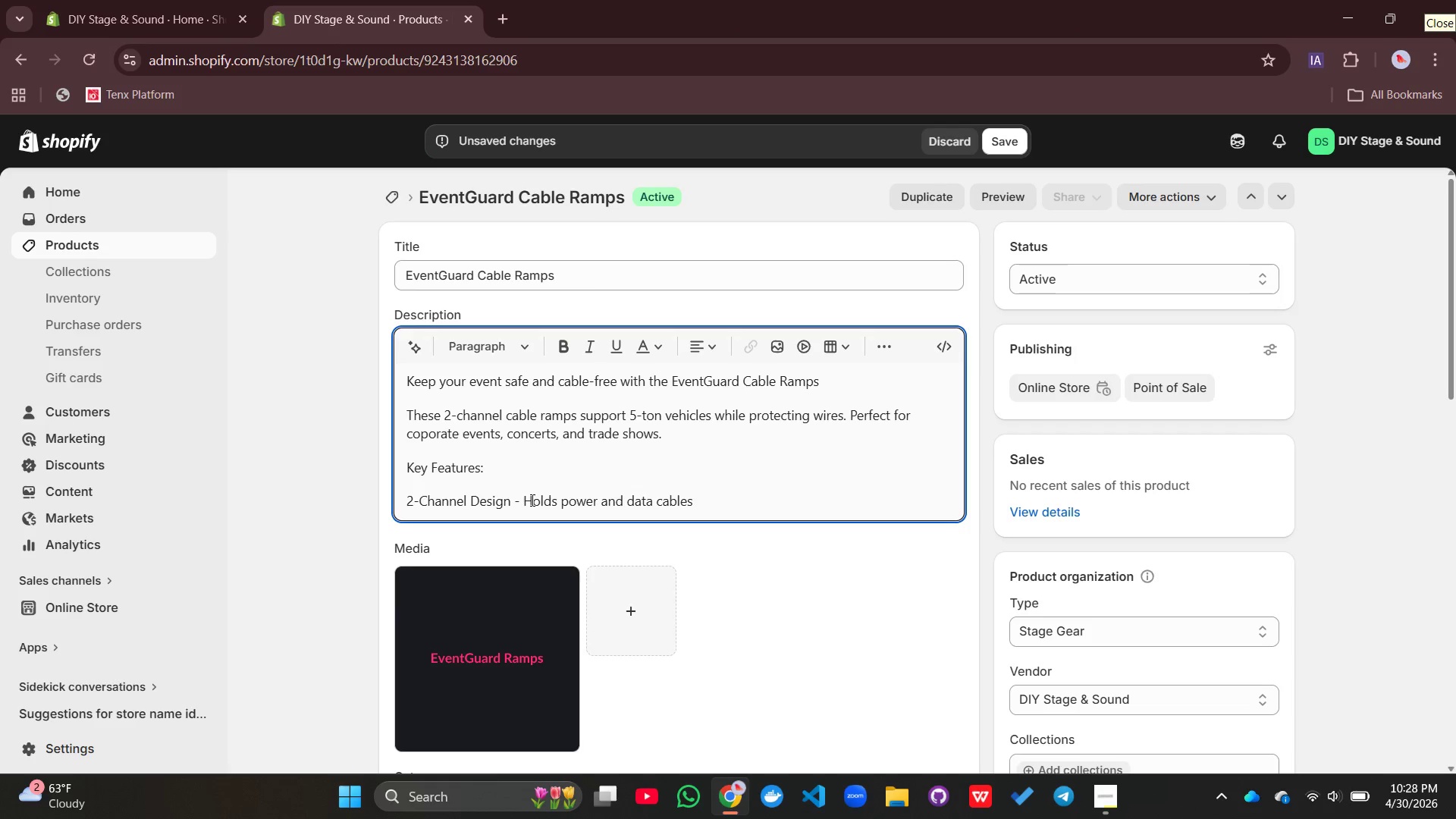 
key(Enter)
 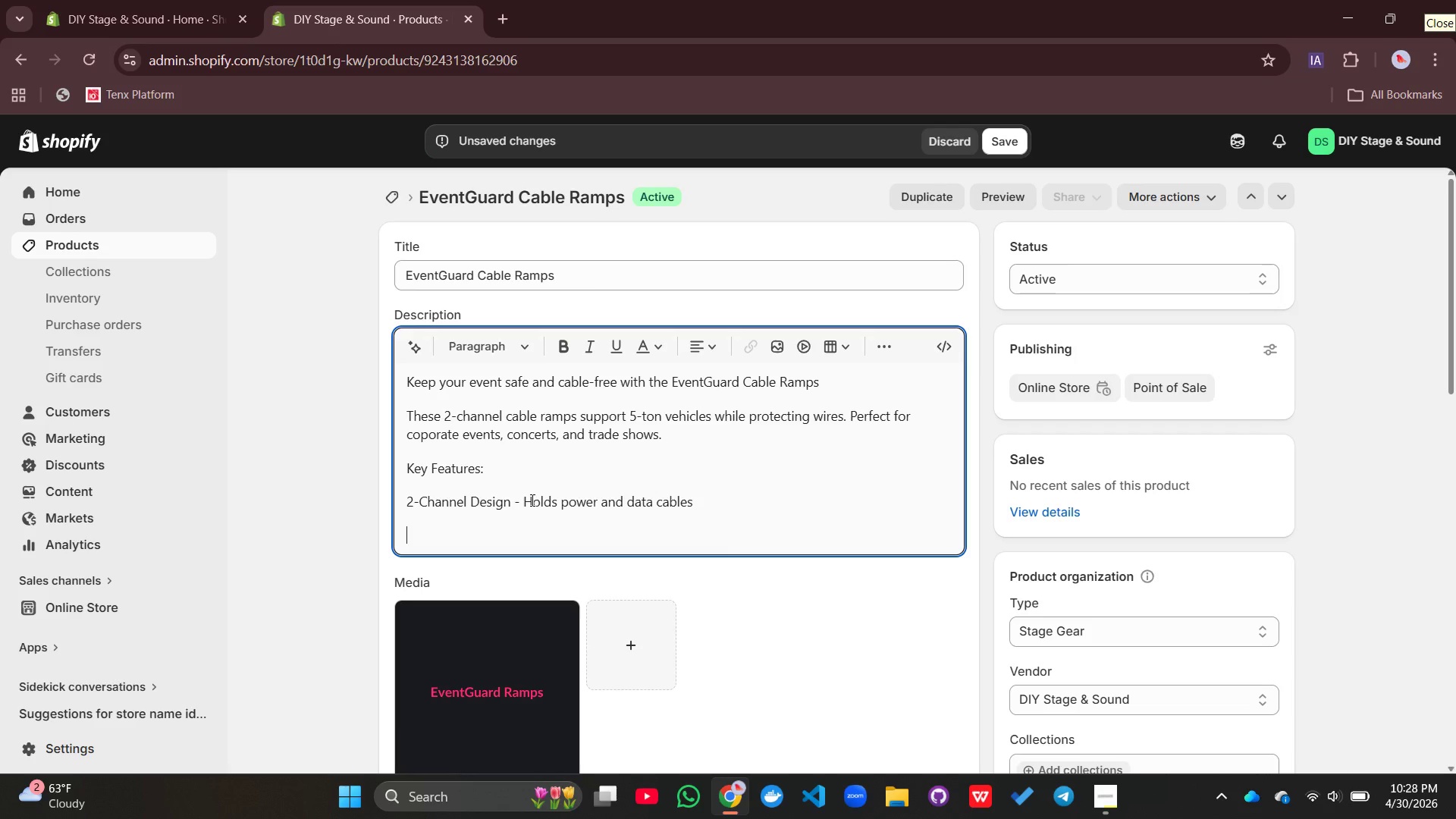 
hold_key(key=ShiftLeft, duration=0.8)
 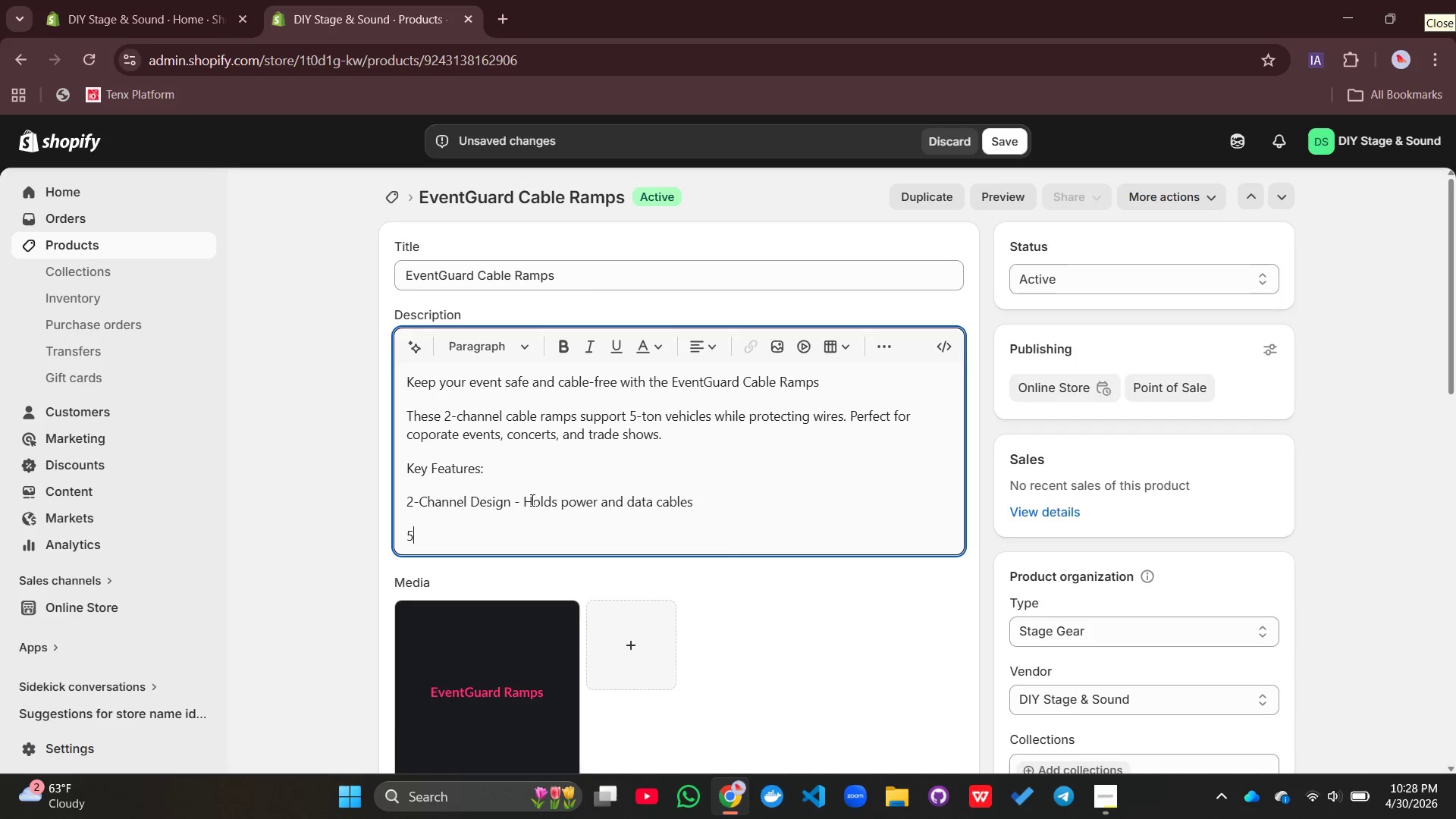 
type(5-to)
key(Backspace)
key(Backspace)
type(Ton Capacity - Vehicles drove)
key(Backspace)
key(Backspace)
key(Backspace)
type(ive )
 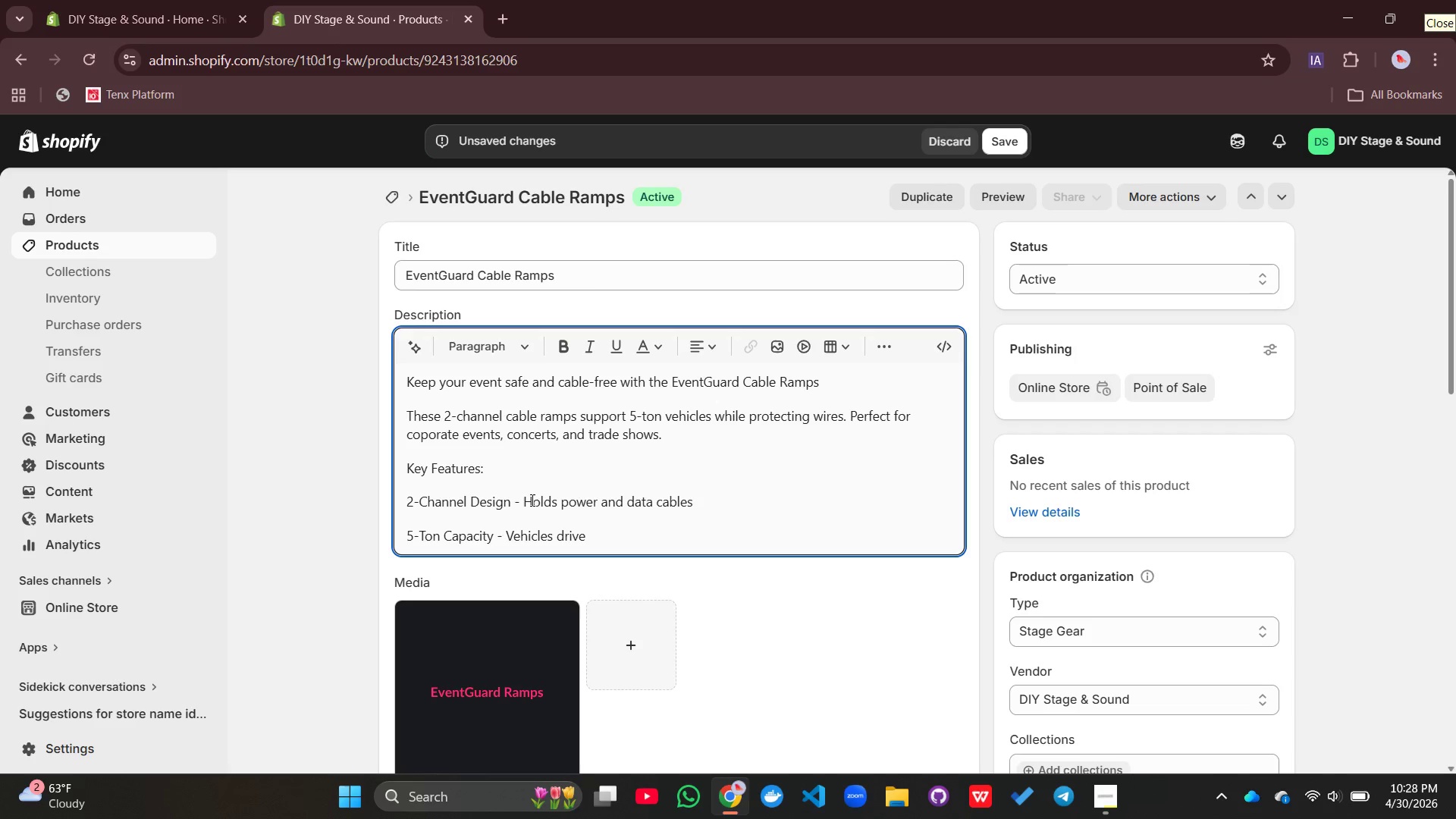 
type(over sa)
key(Backspace)
type(affet)
key(Backspace)
key(Backspace)
key(Backspace)
type(t)
key(Backspace)
type(ety)
 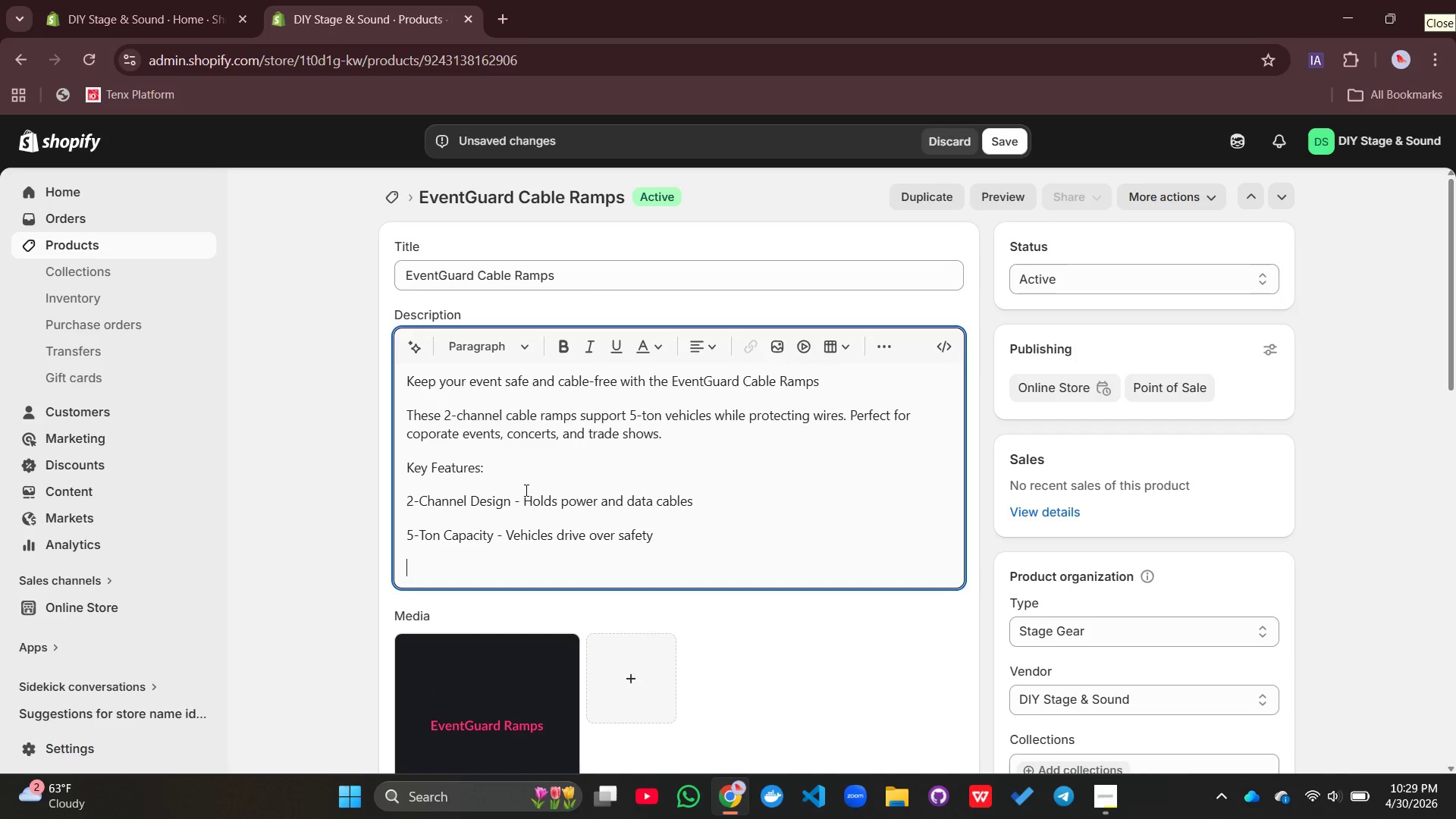 
key(Enter)
 